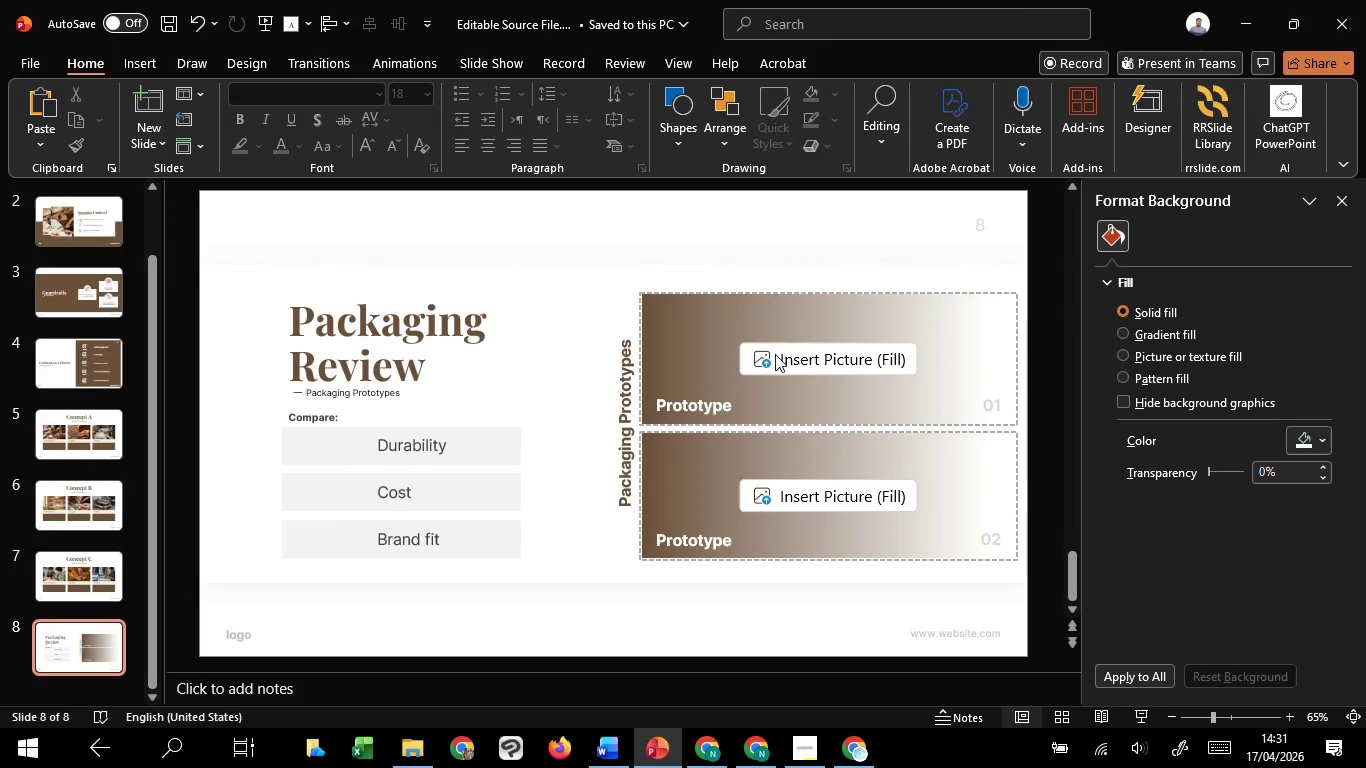 
left_click([784, 356])
 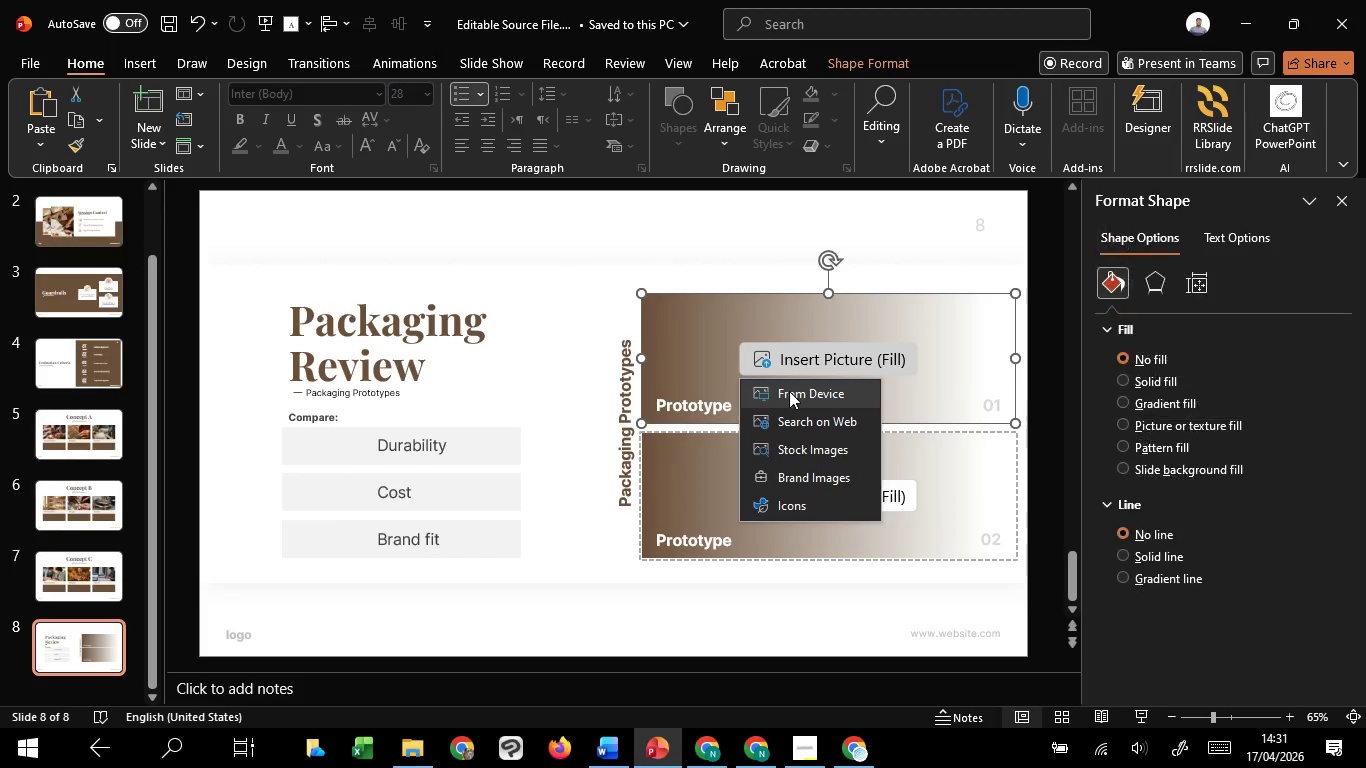 
left_click([789, 391])
 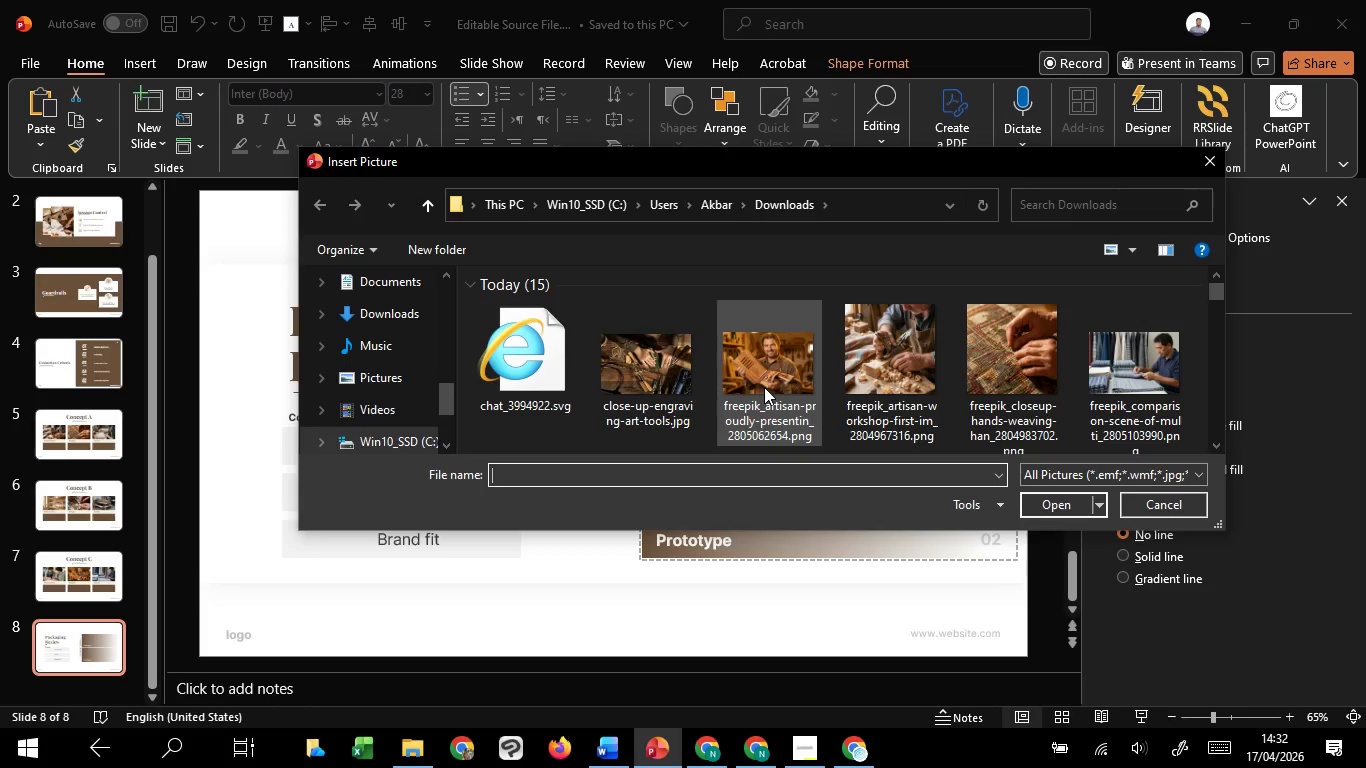 
wait(23.5)
 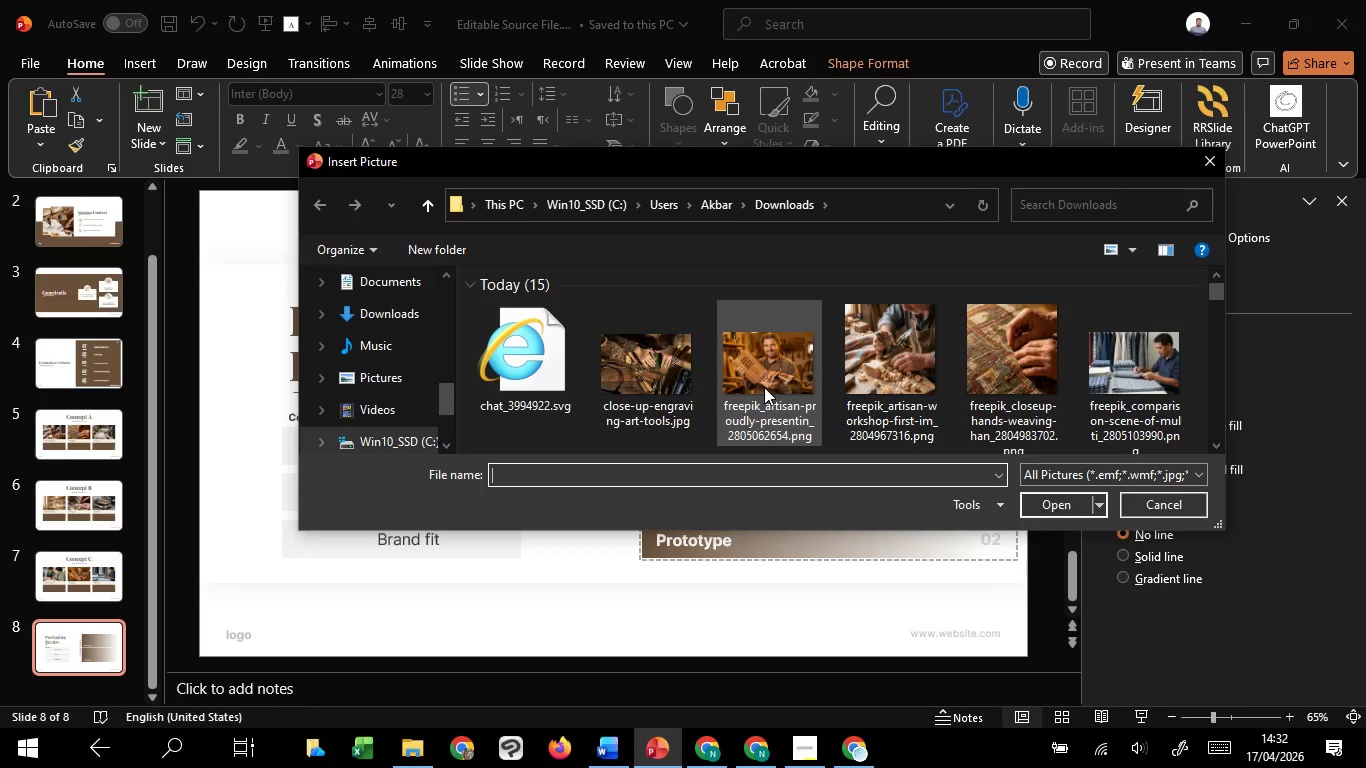 
left_click([548, 371])
 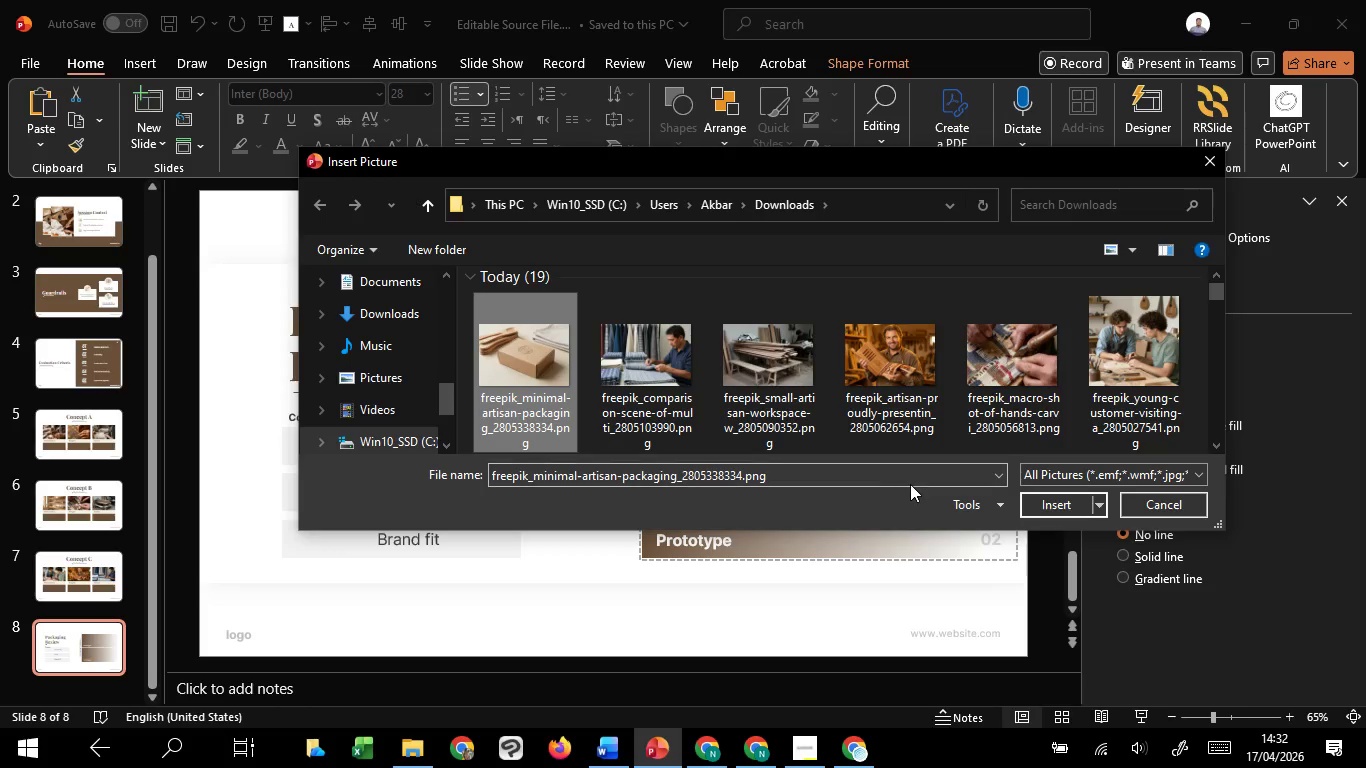 
left_click([1032, 509])
 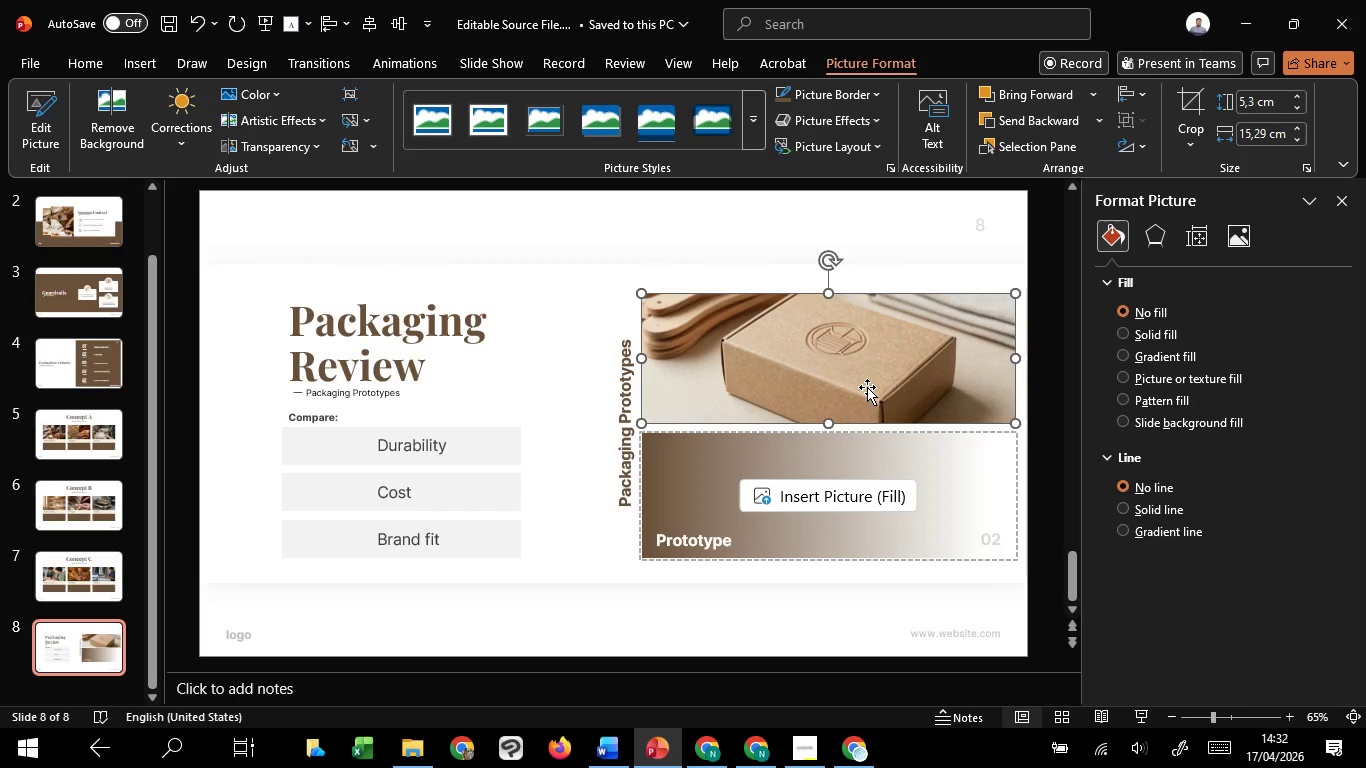 
key(Control+Z)
 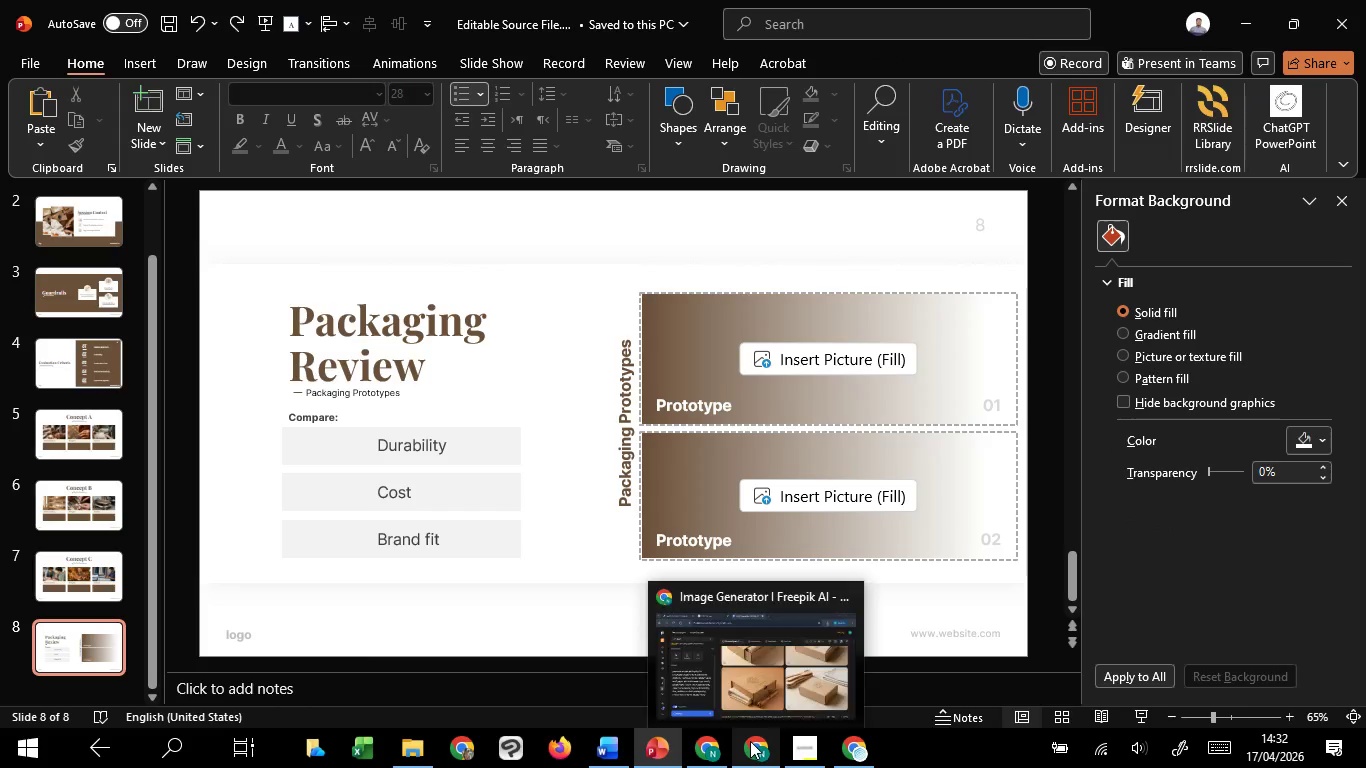 
left_click([773, 663])
 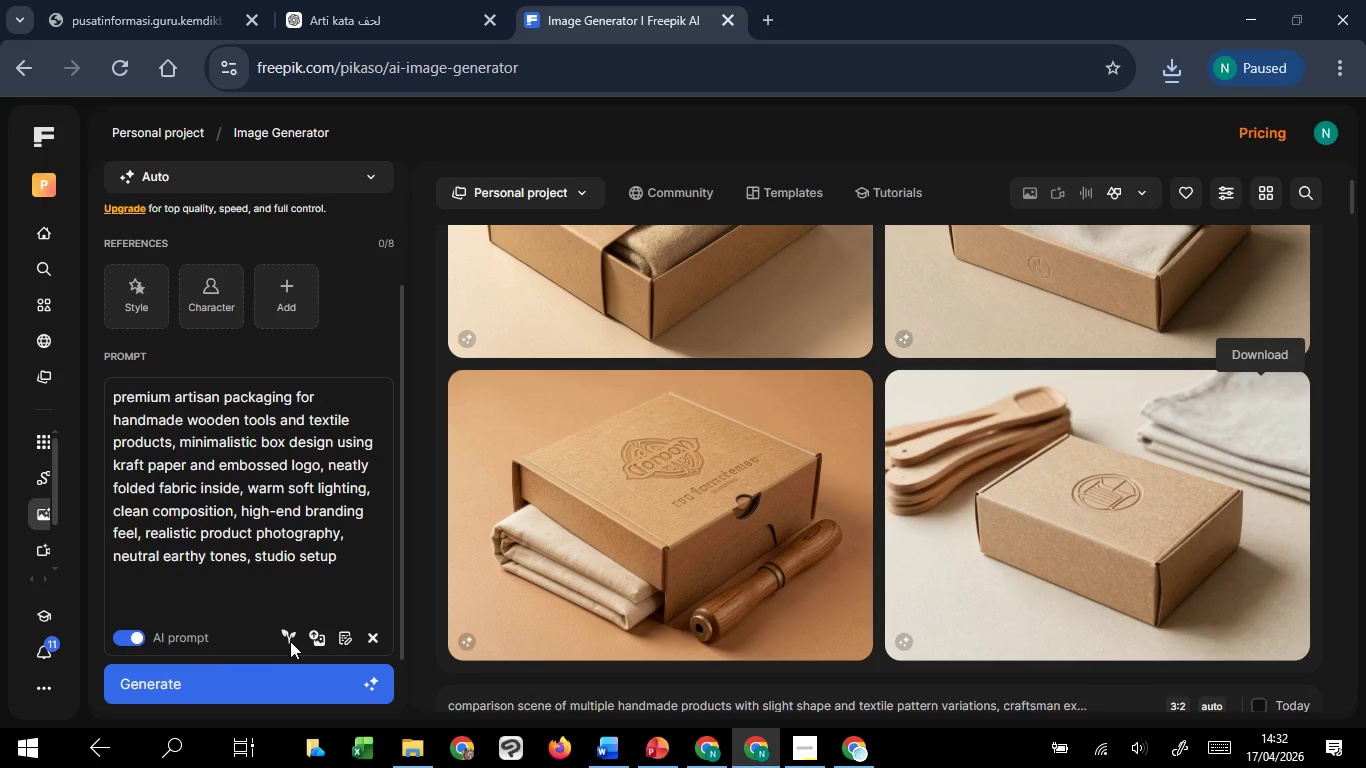 
wait(5.22)
 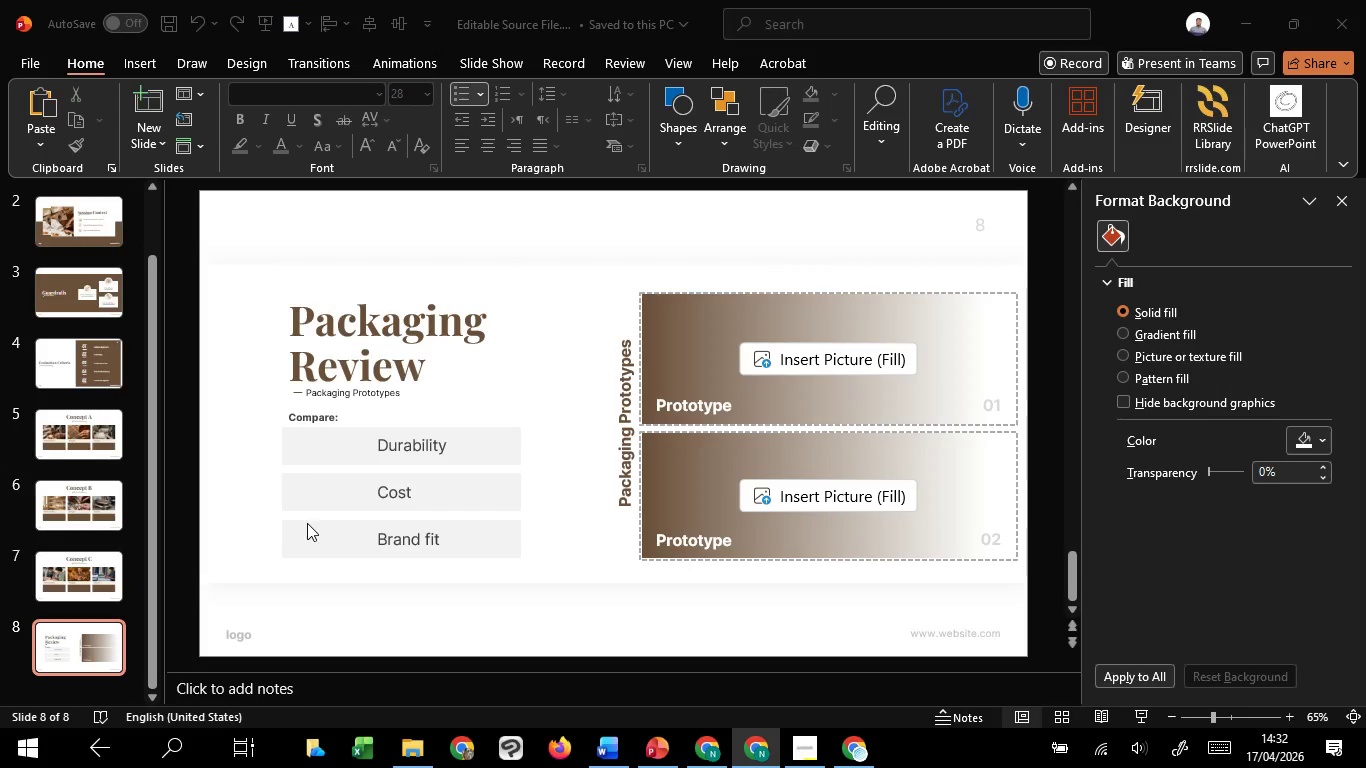 
scroll: coordinate [230, 593], scroll_direction: down, amount: 2.0
 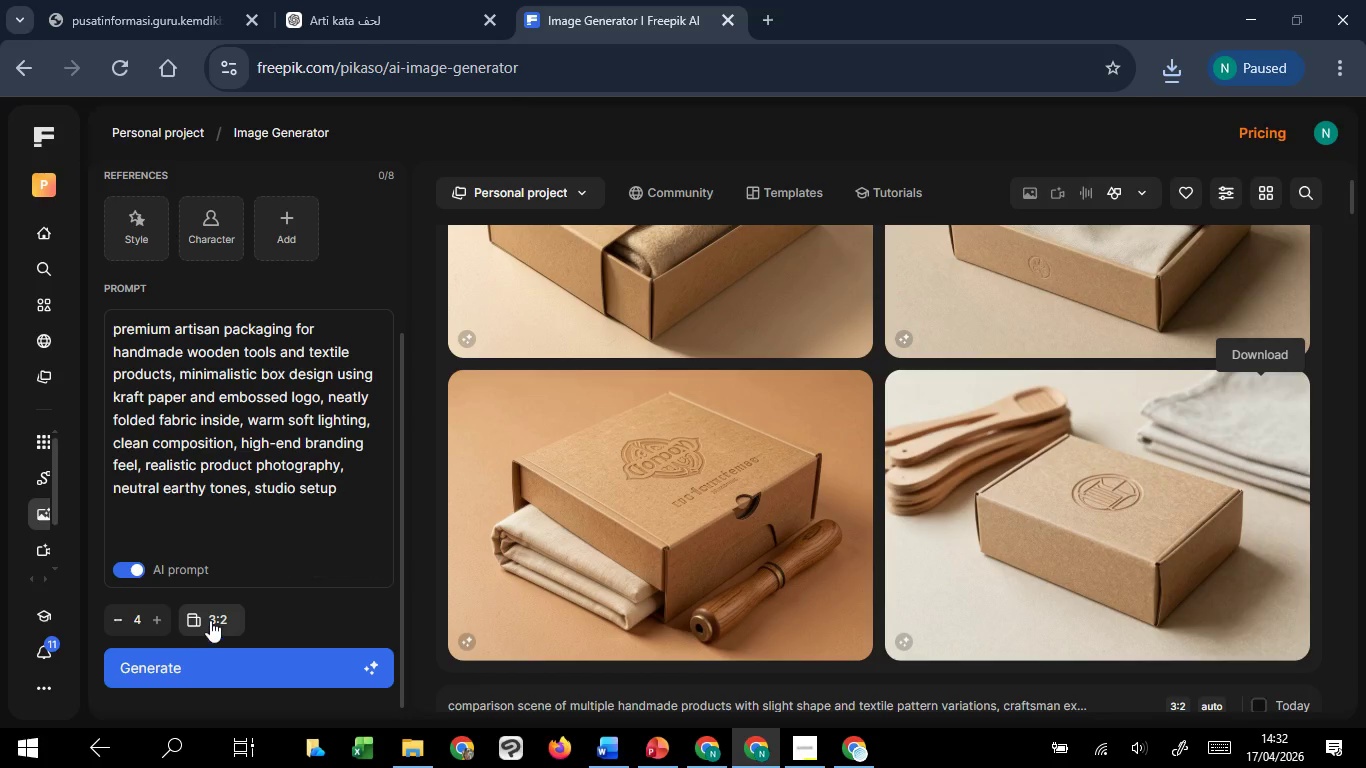 
left_click([210, 620])
 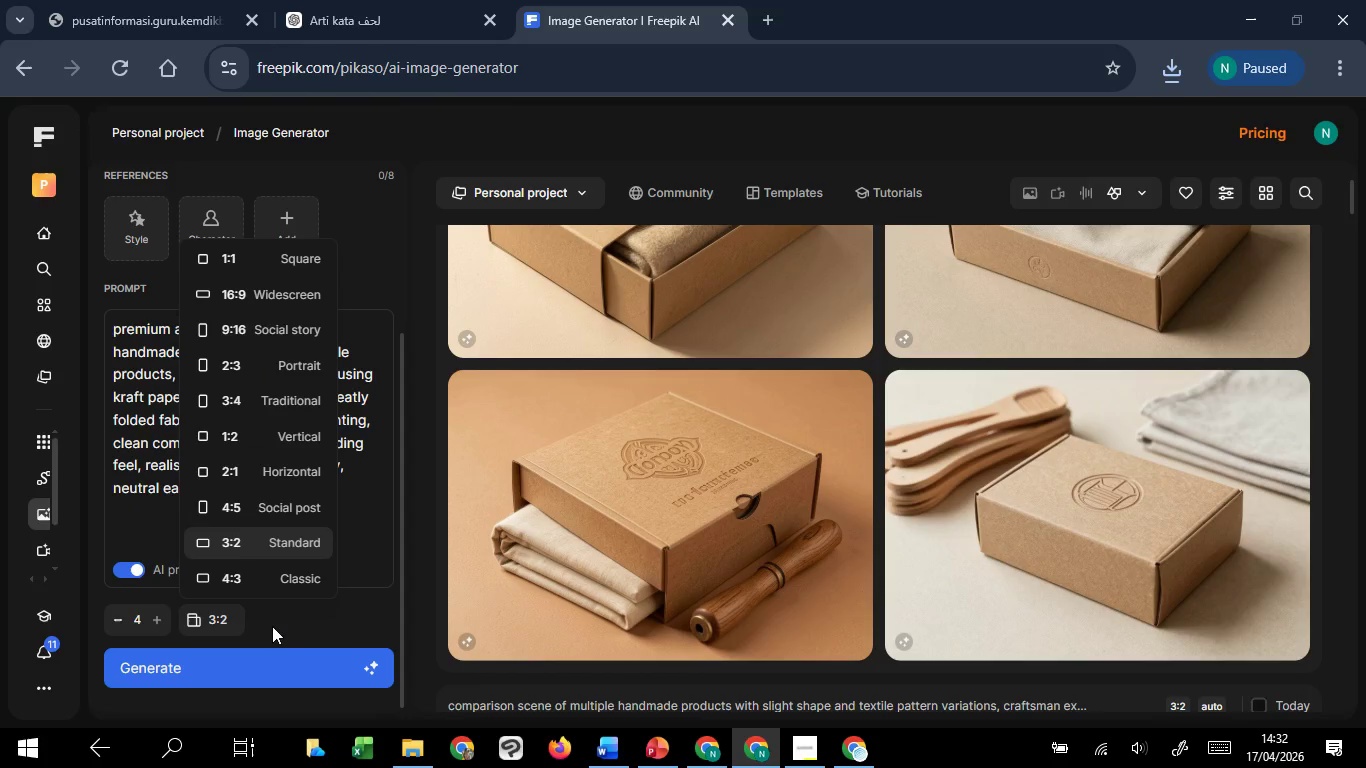 
wait(7.08)
 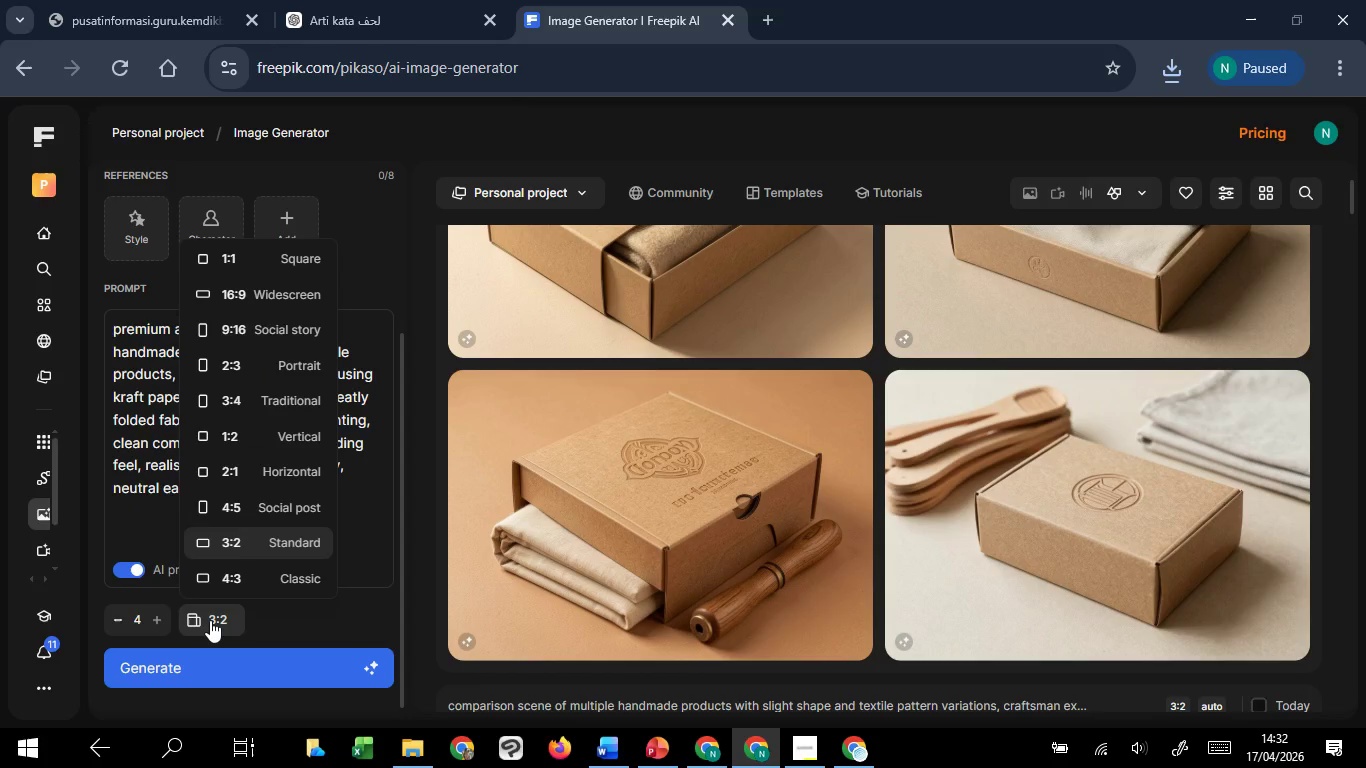 
left_click([241, 307])
 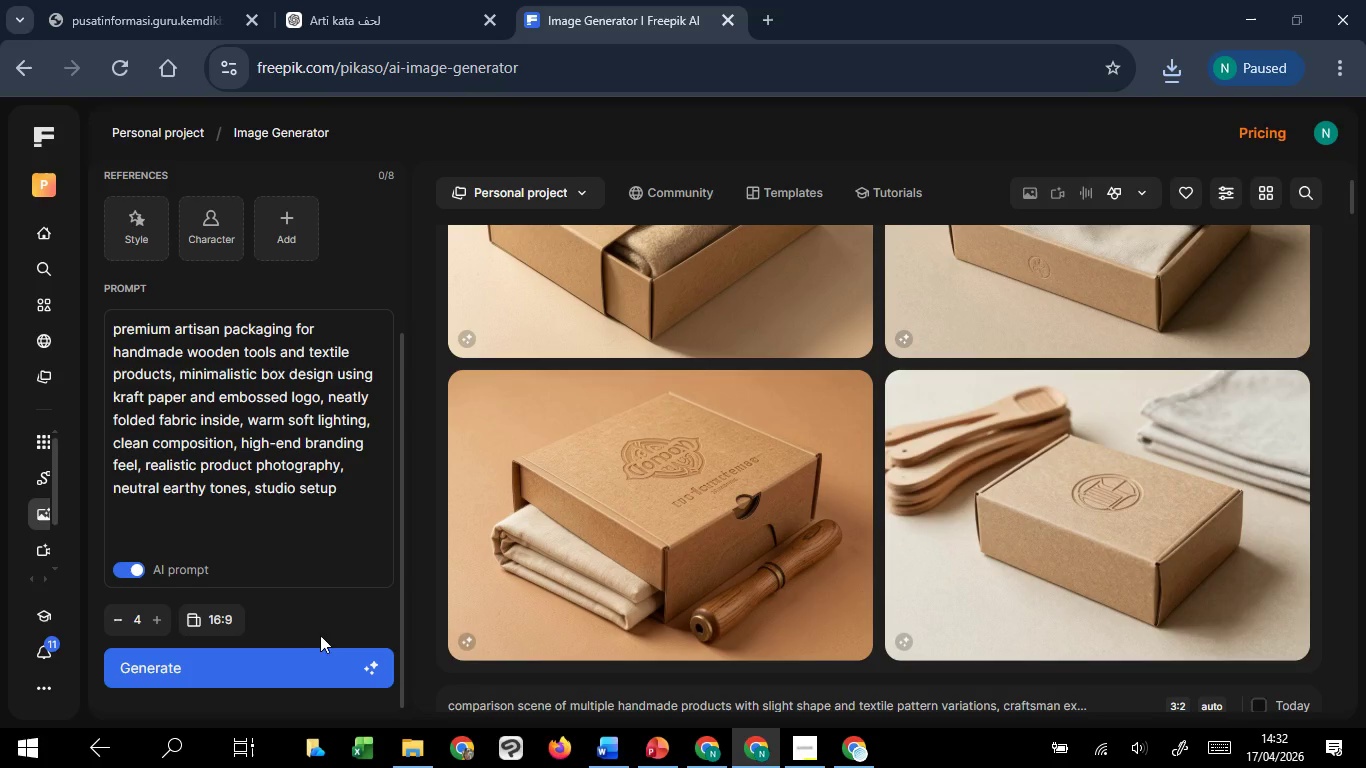 
left_click([309, 662])
 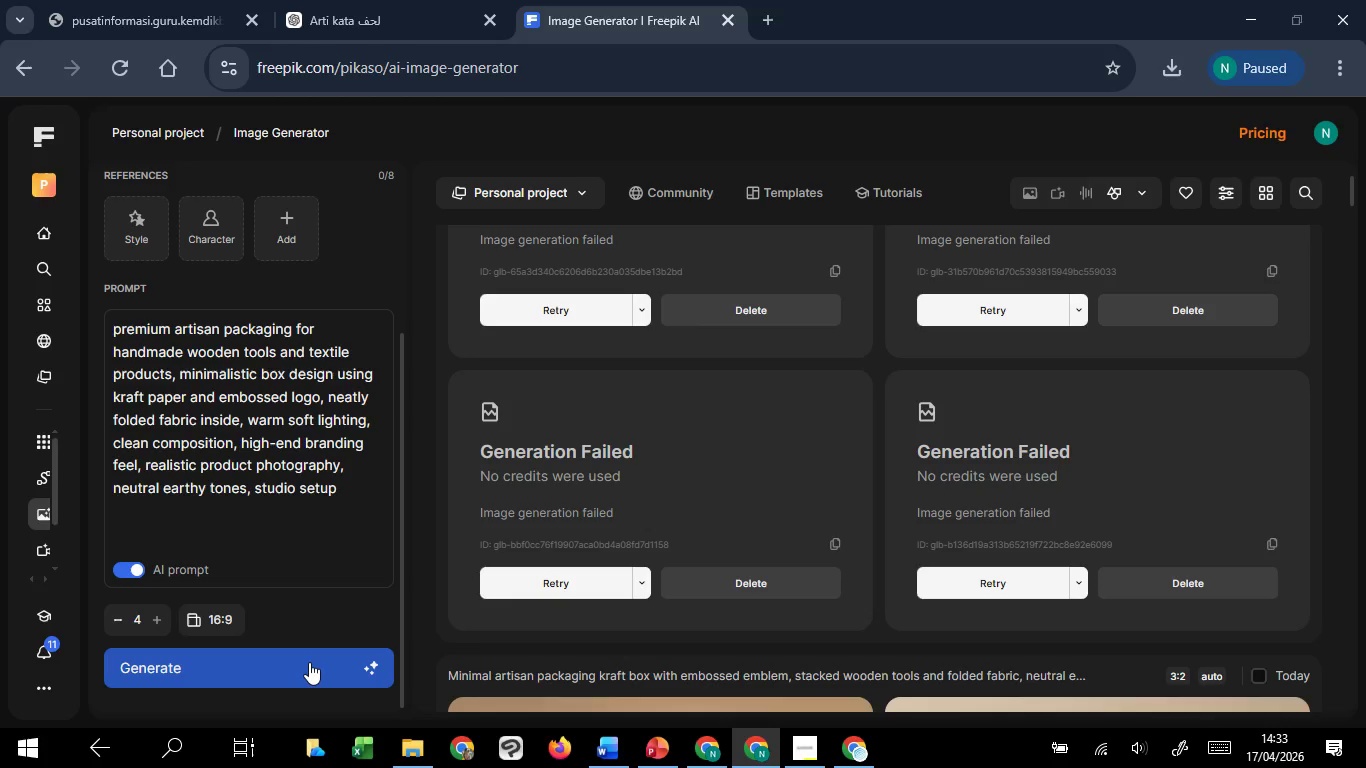 
wait(32.8)
 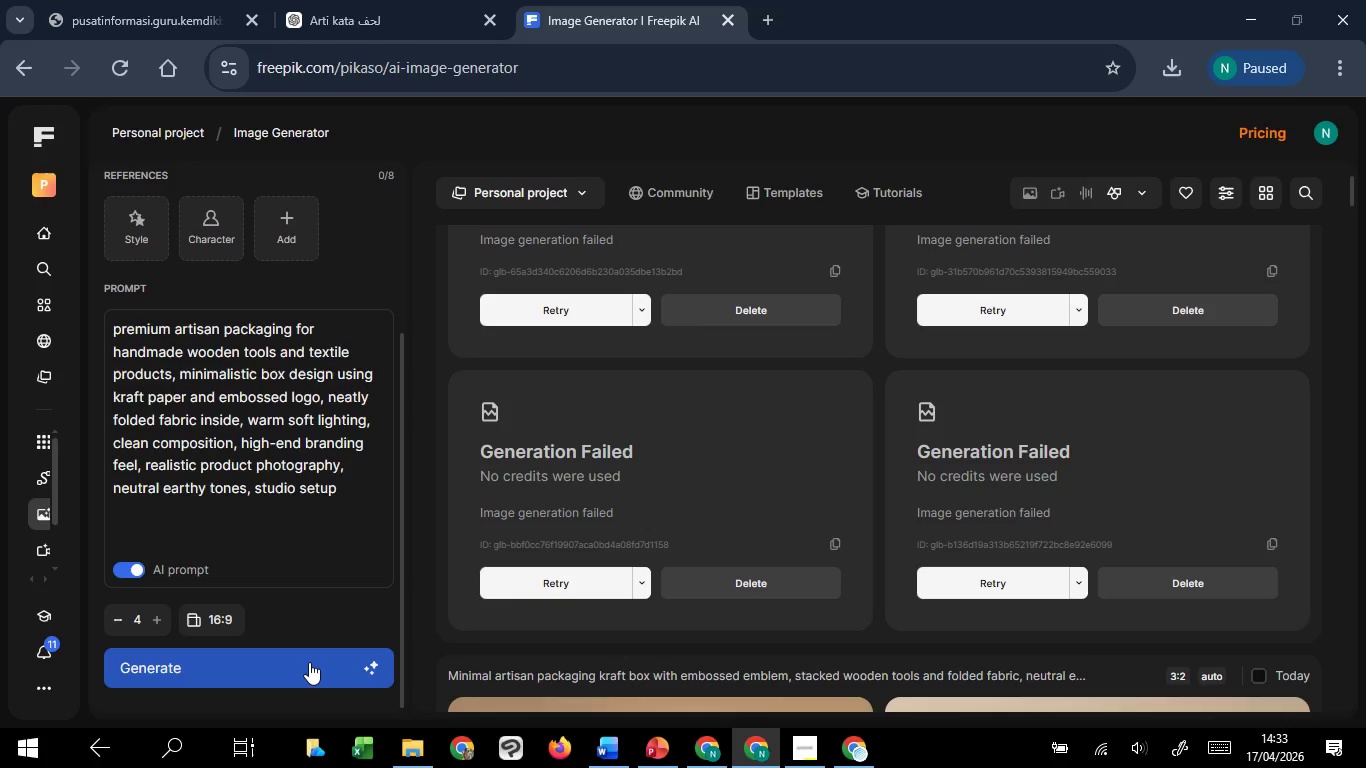 
left_click_drag(start_coordinate=[342, 481], to_coordinate=[101, 307])
 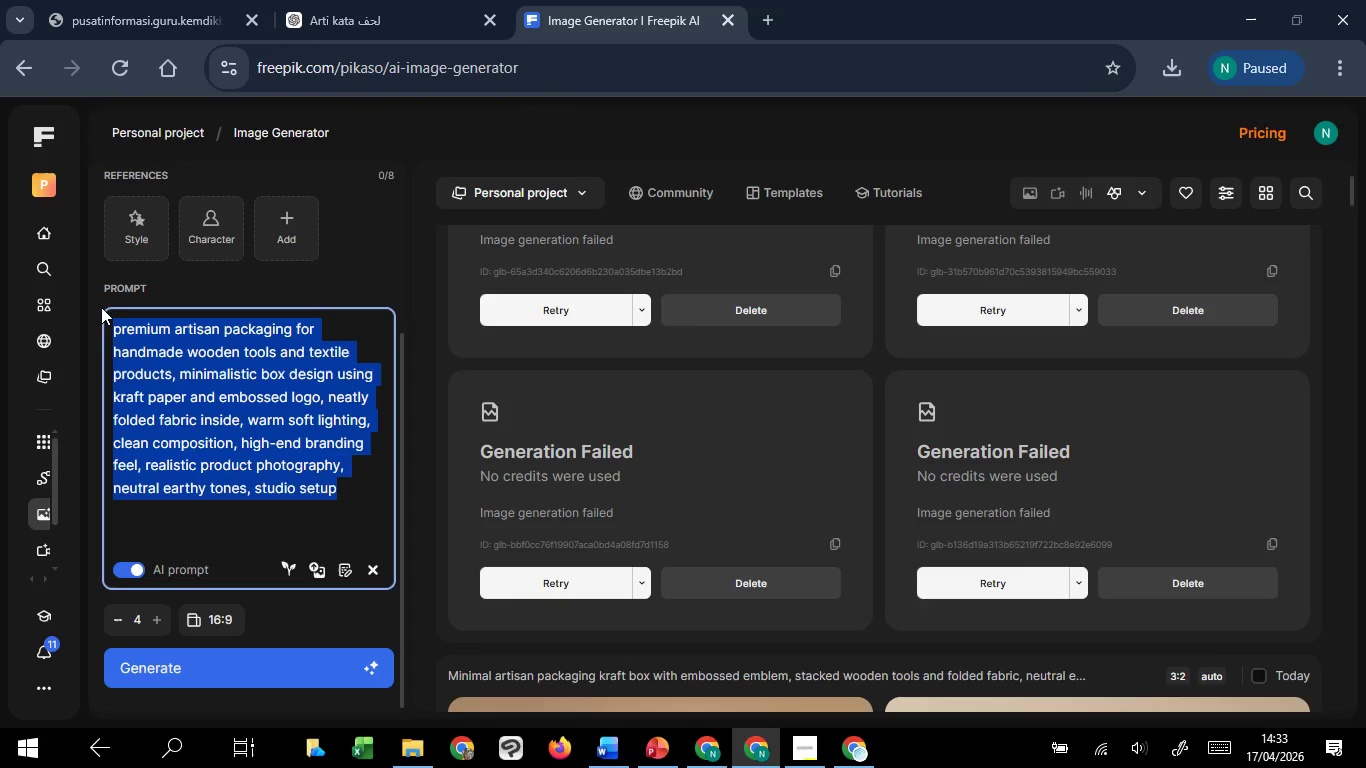 
key(Control+C)
 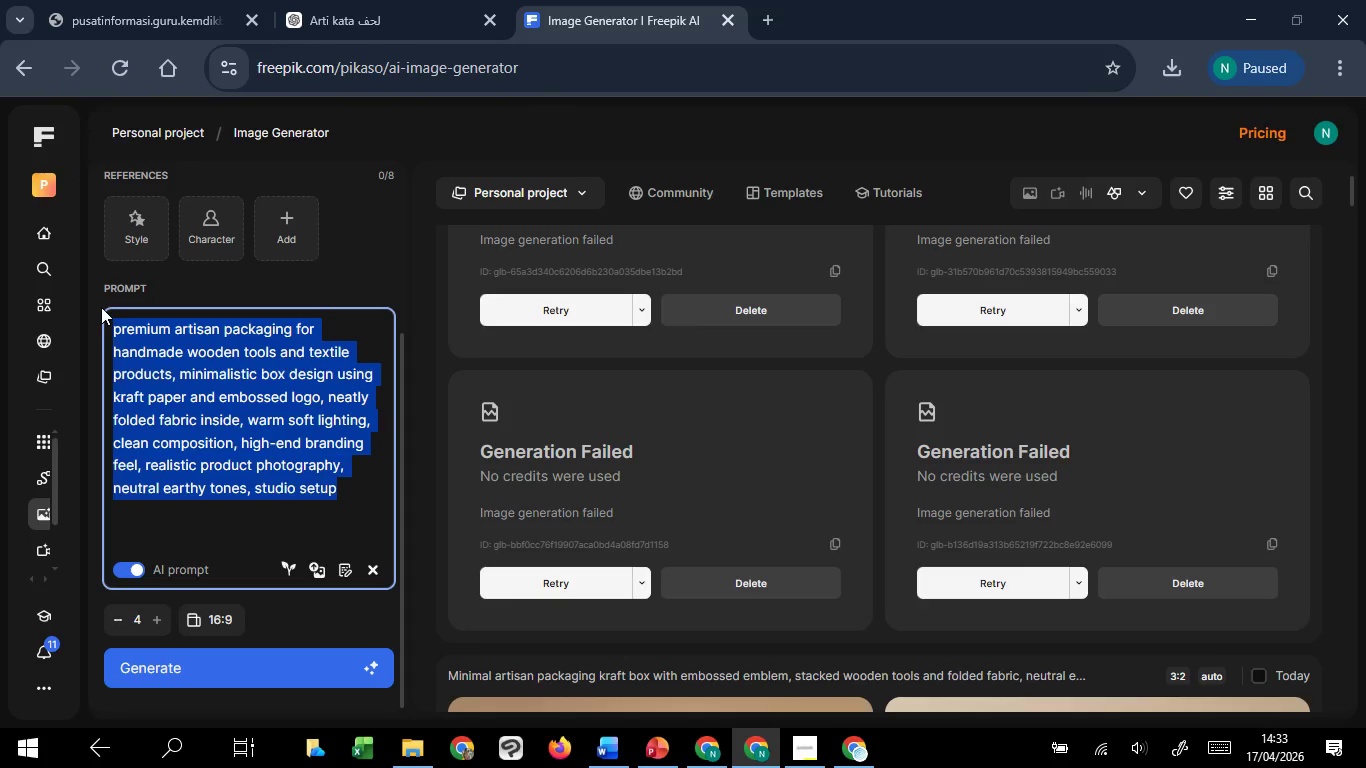 
key(Control+C)
 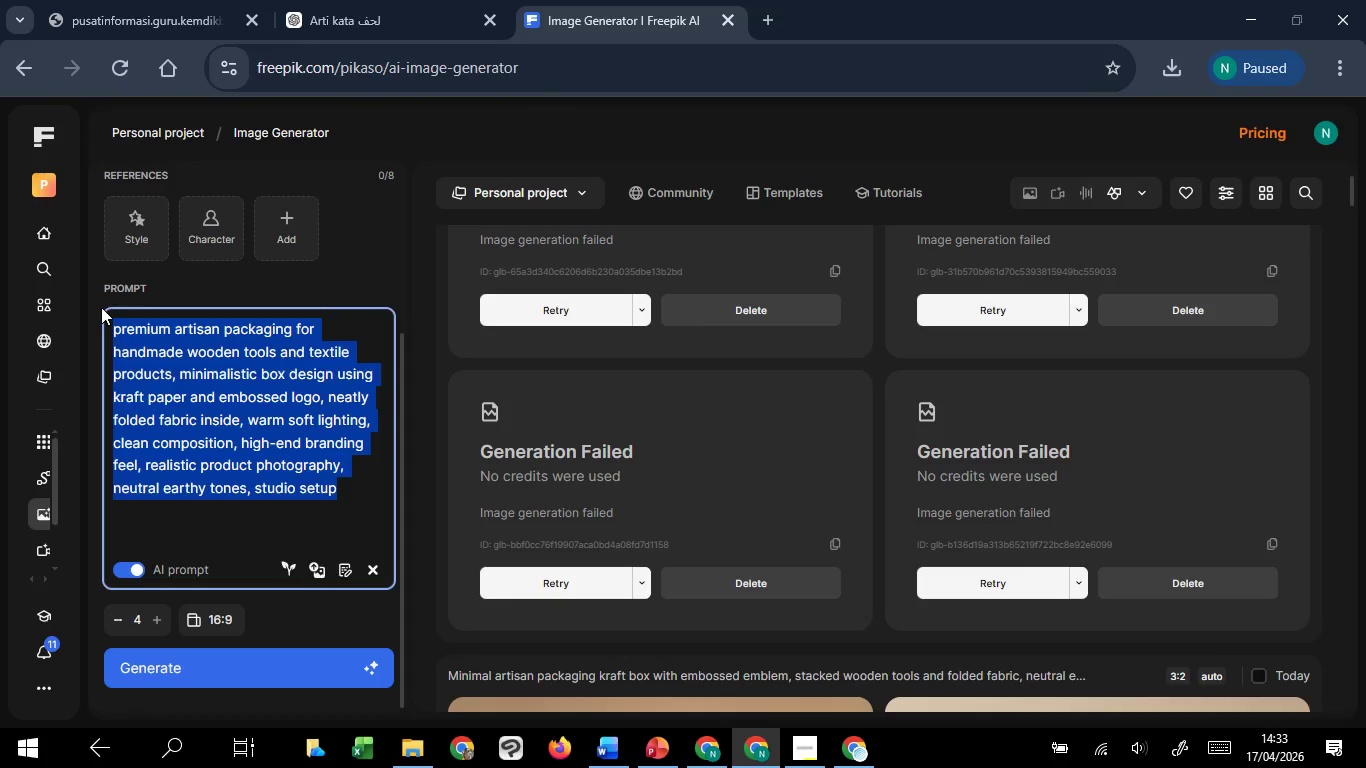 
key(Control+C)
 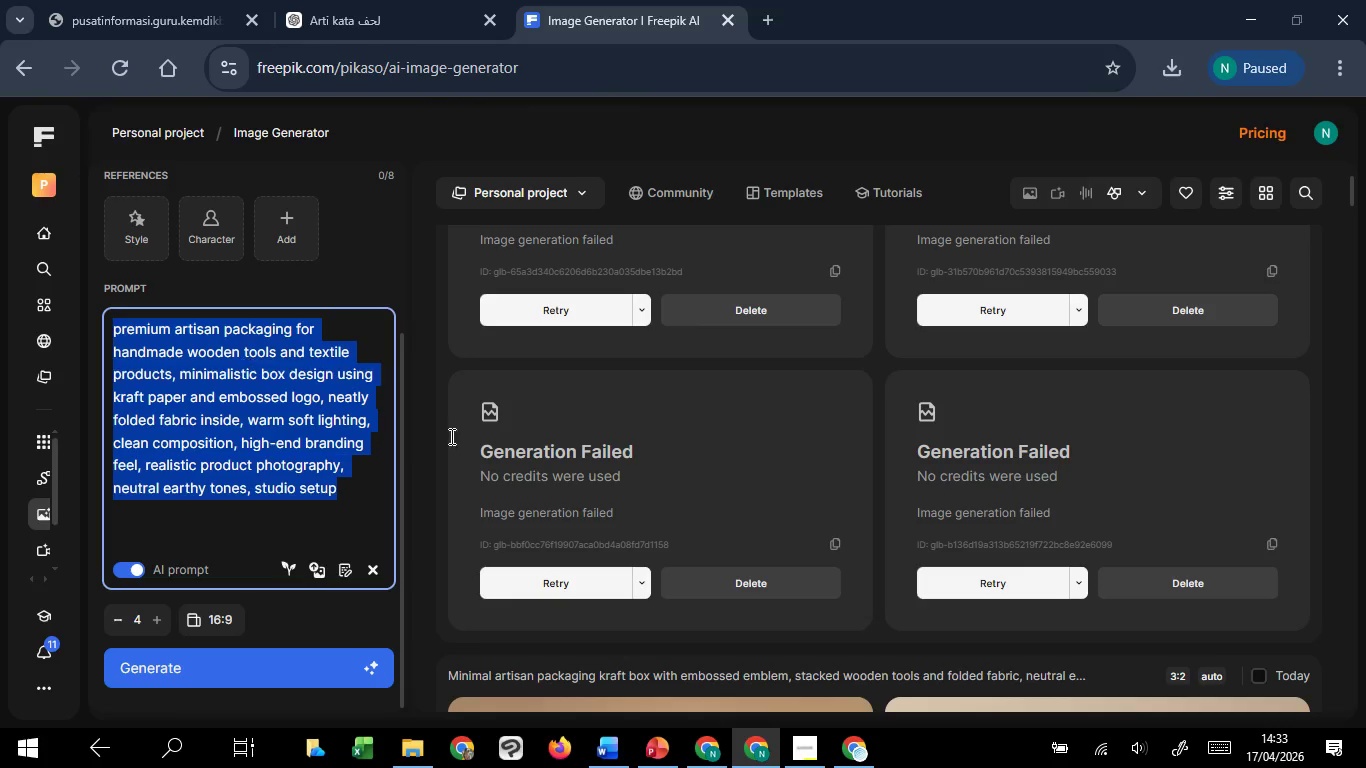 
key(Control+C)
 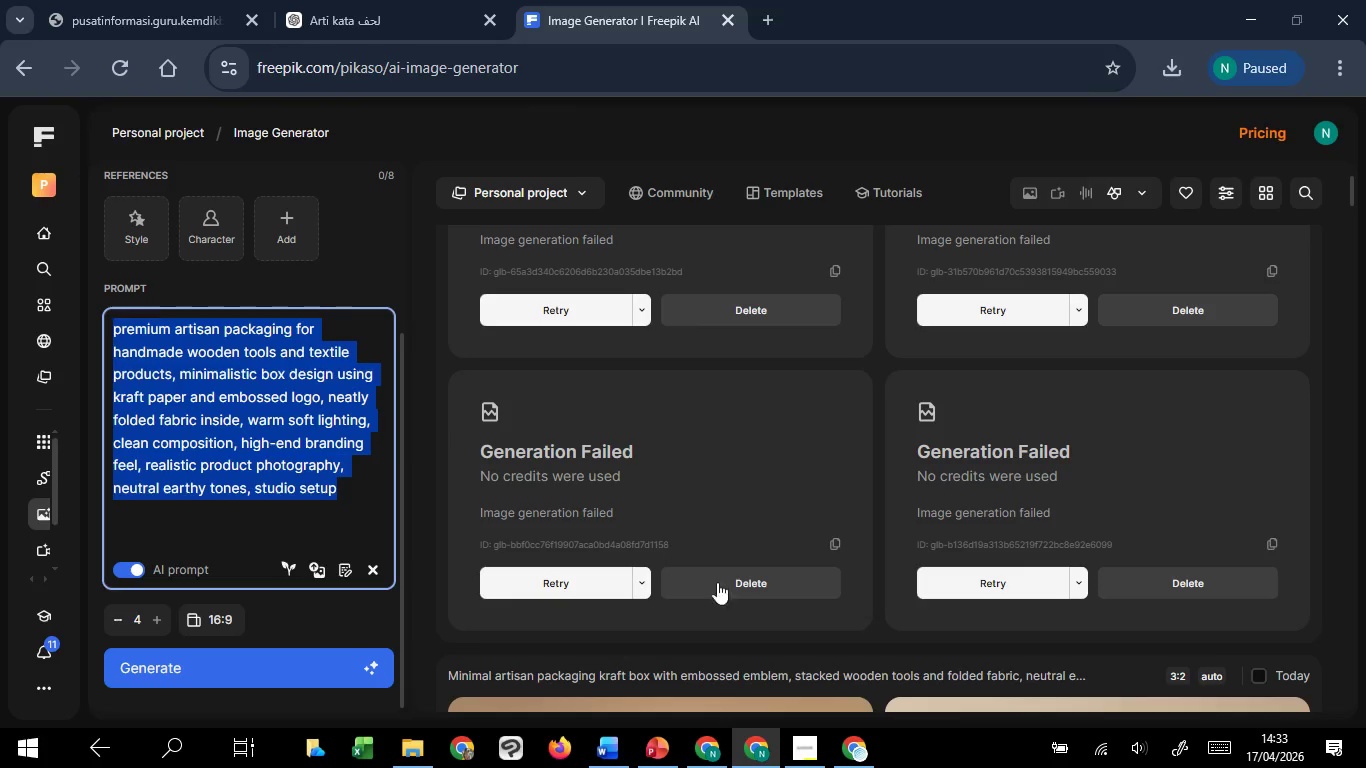 
key(Control+C)
 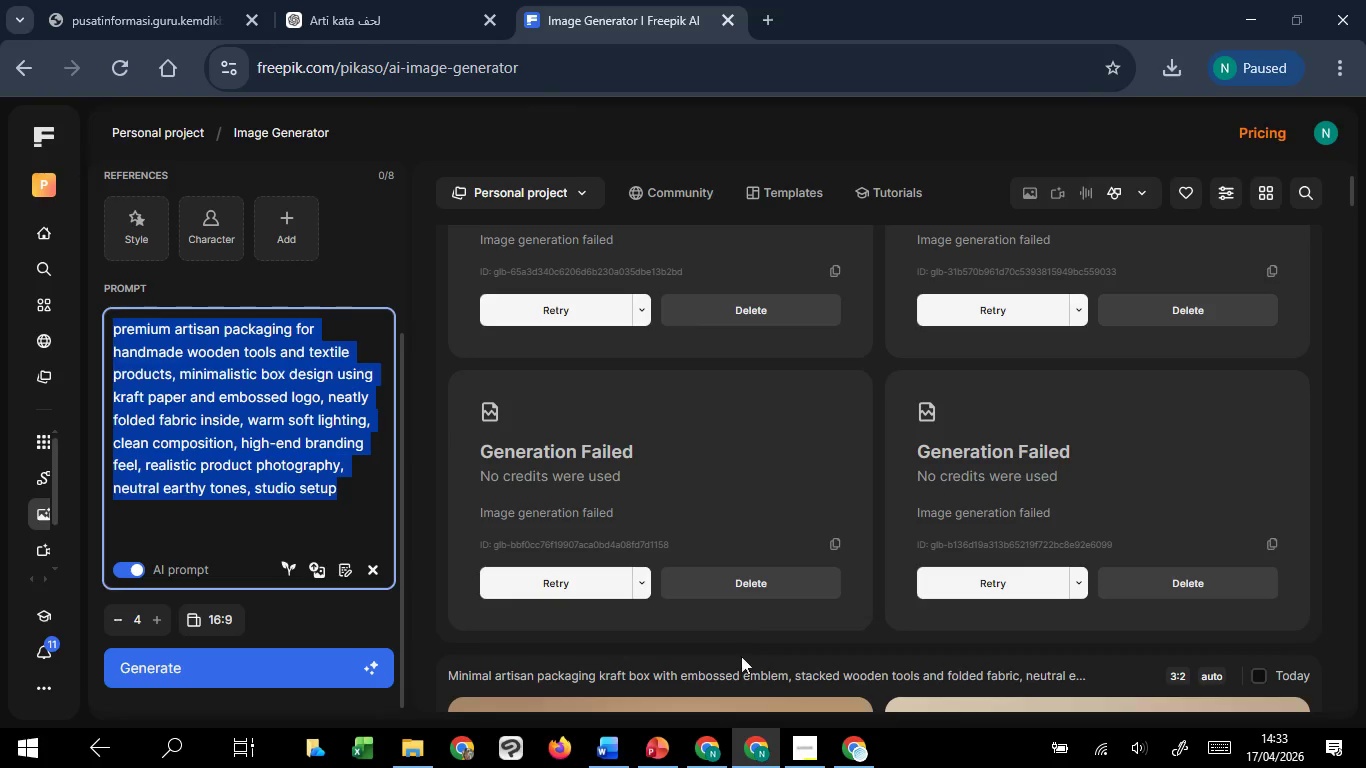 
key(Control+C)
 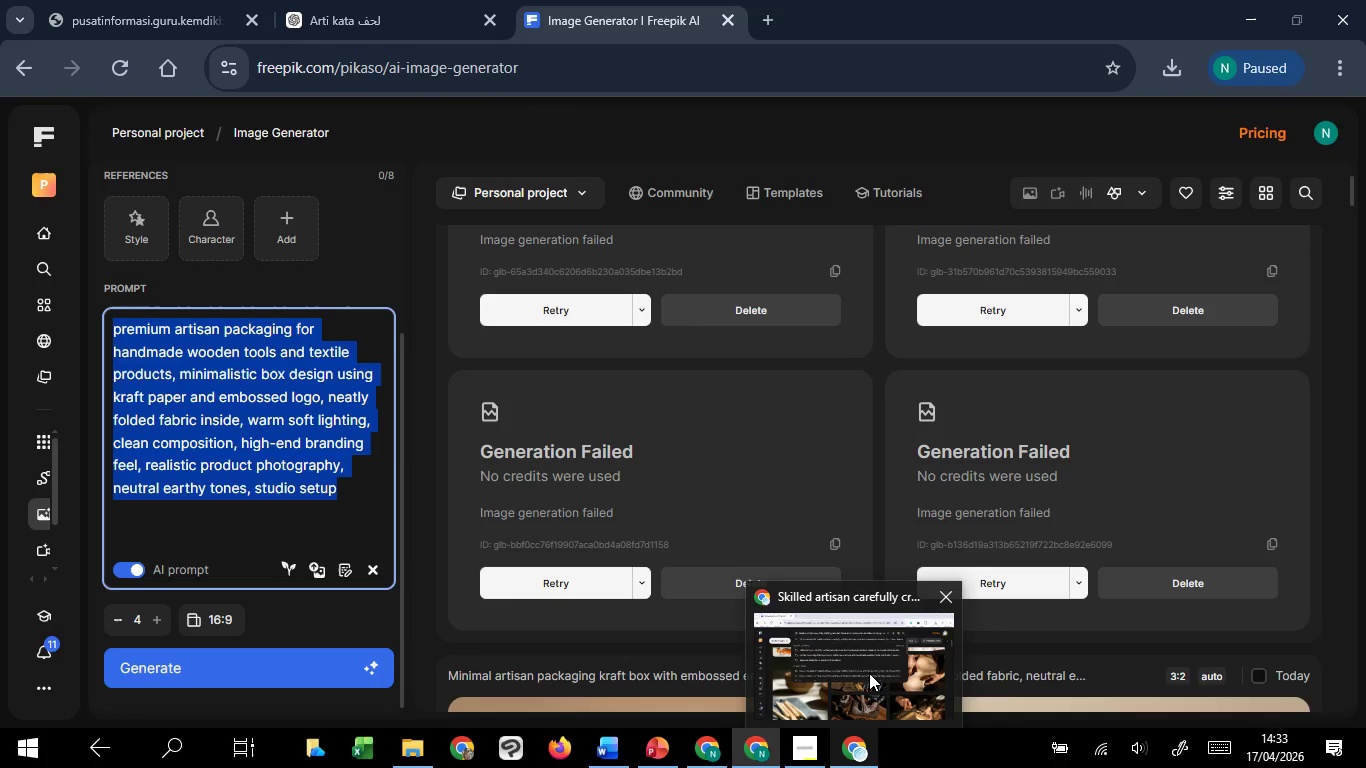 
left_click([869, 673])
 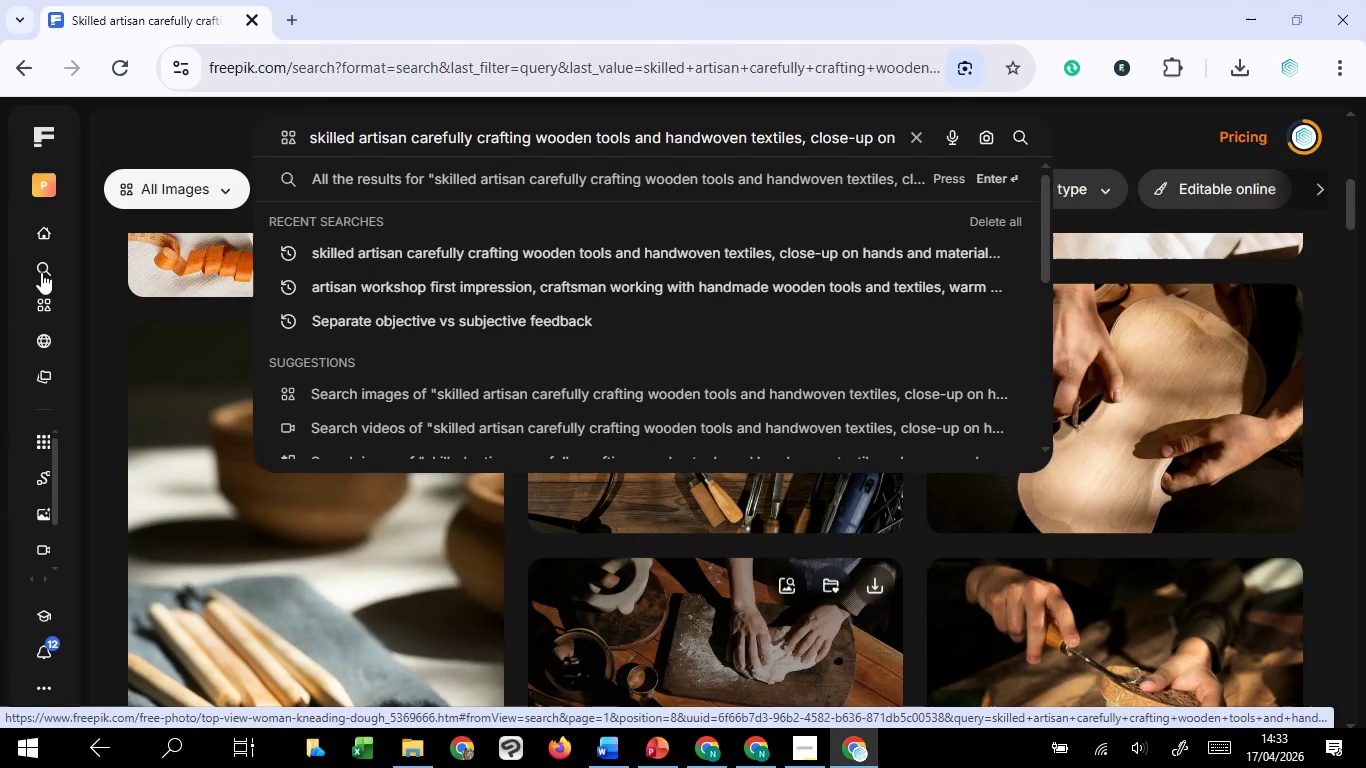 
left_click([41, 272])
 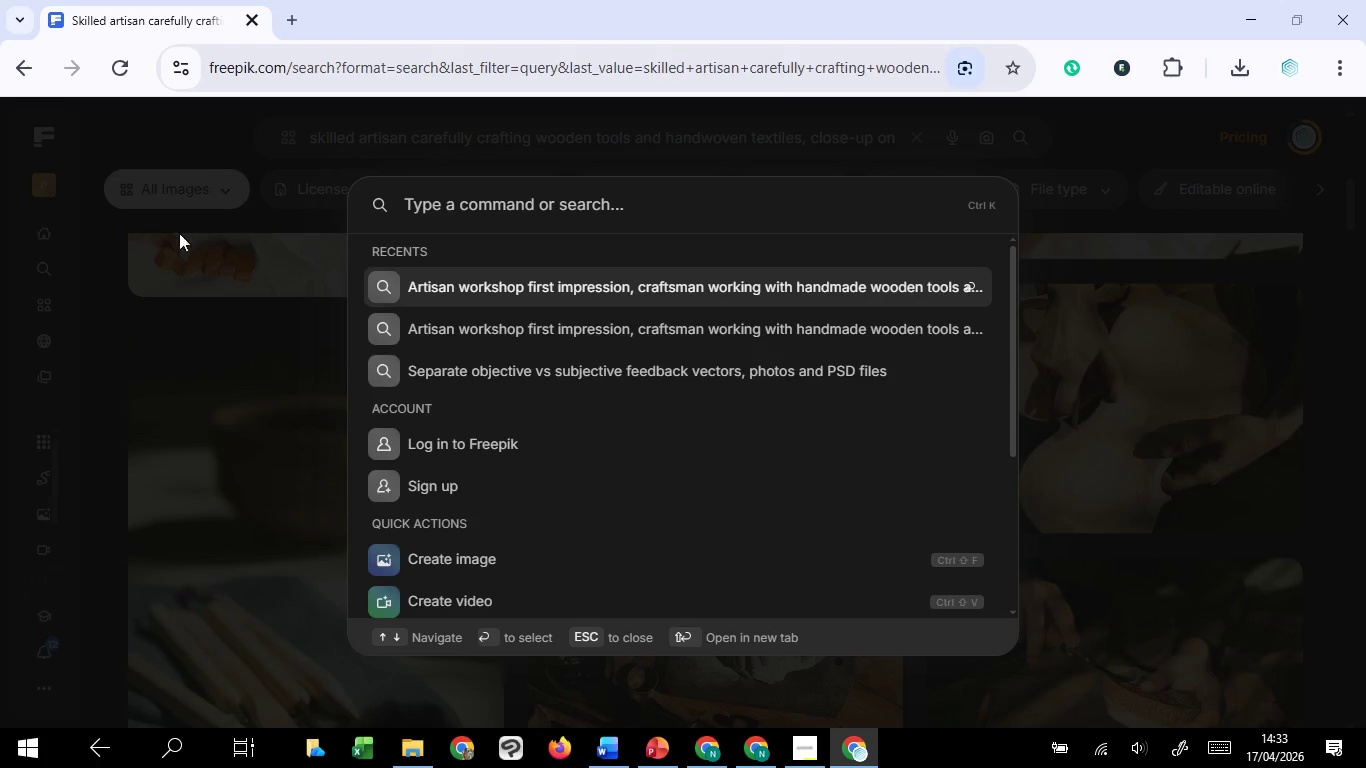 
left_click([285, 245])
 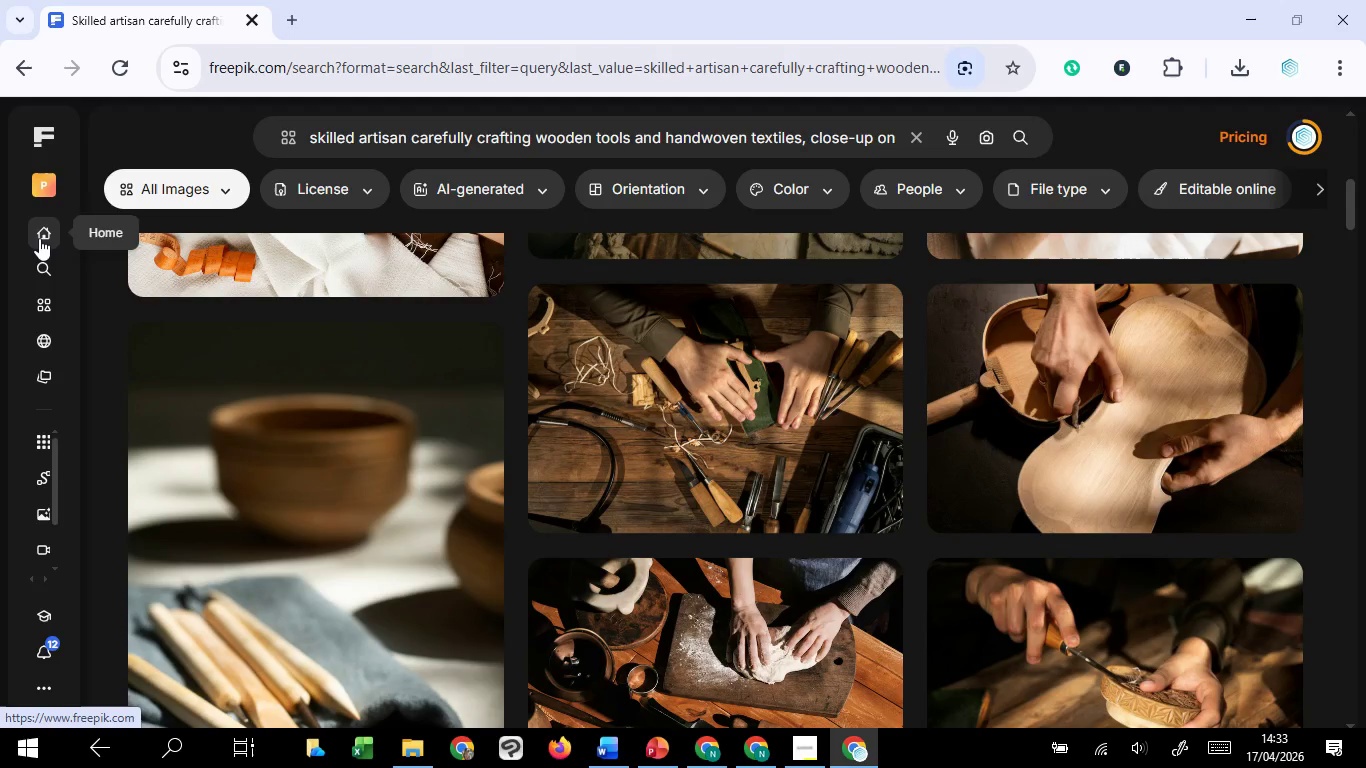 
left_click([39, 238])
 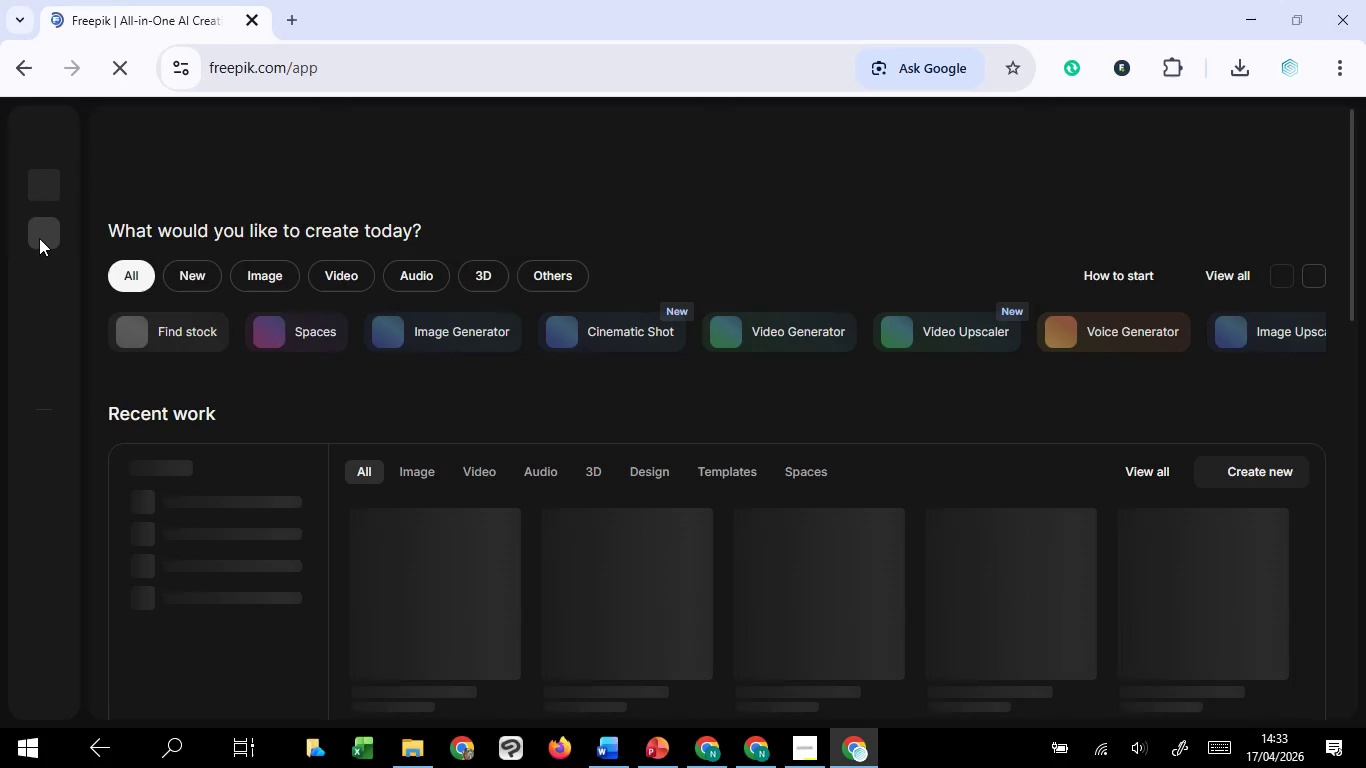 
wait(15.36)
 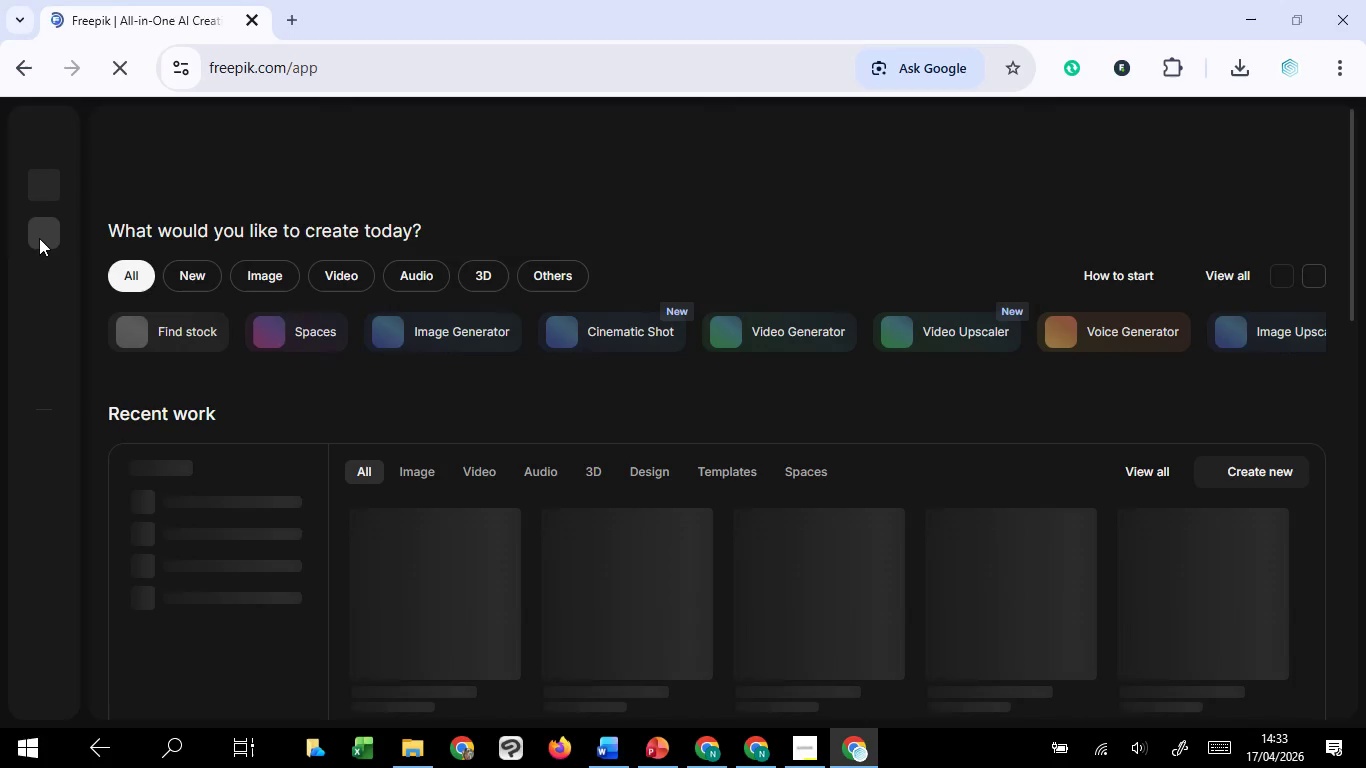 
scroll: coordinate [542, 439], scroll_direction: down, amount: 1.0
 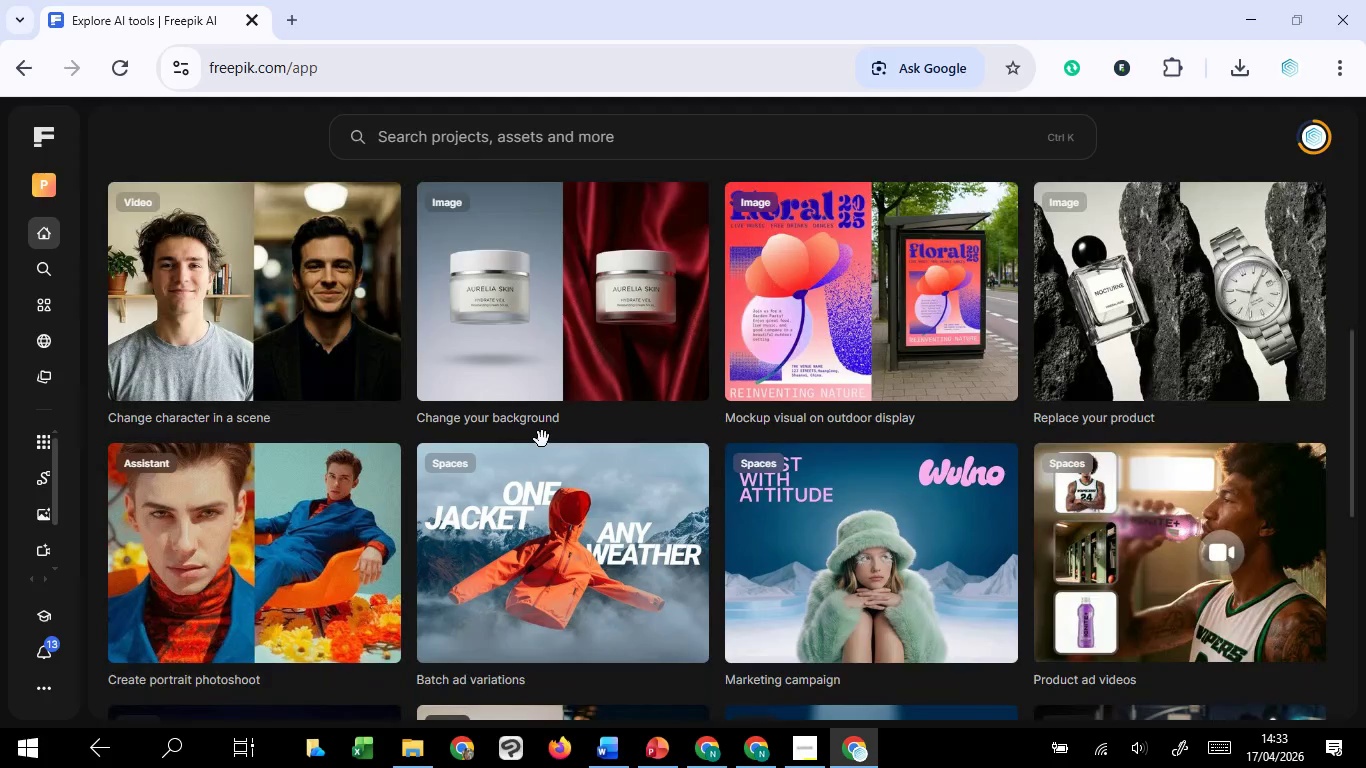 
scroll: coordinate [542, 439], scroll_direction: up, amount: 5.0
 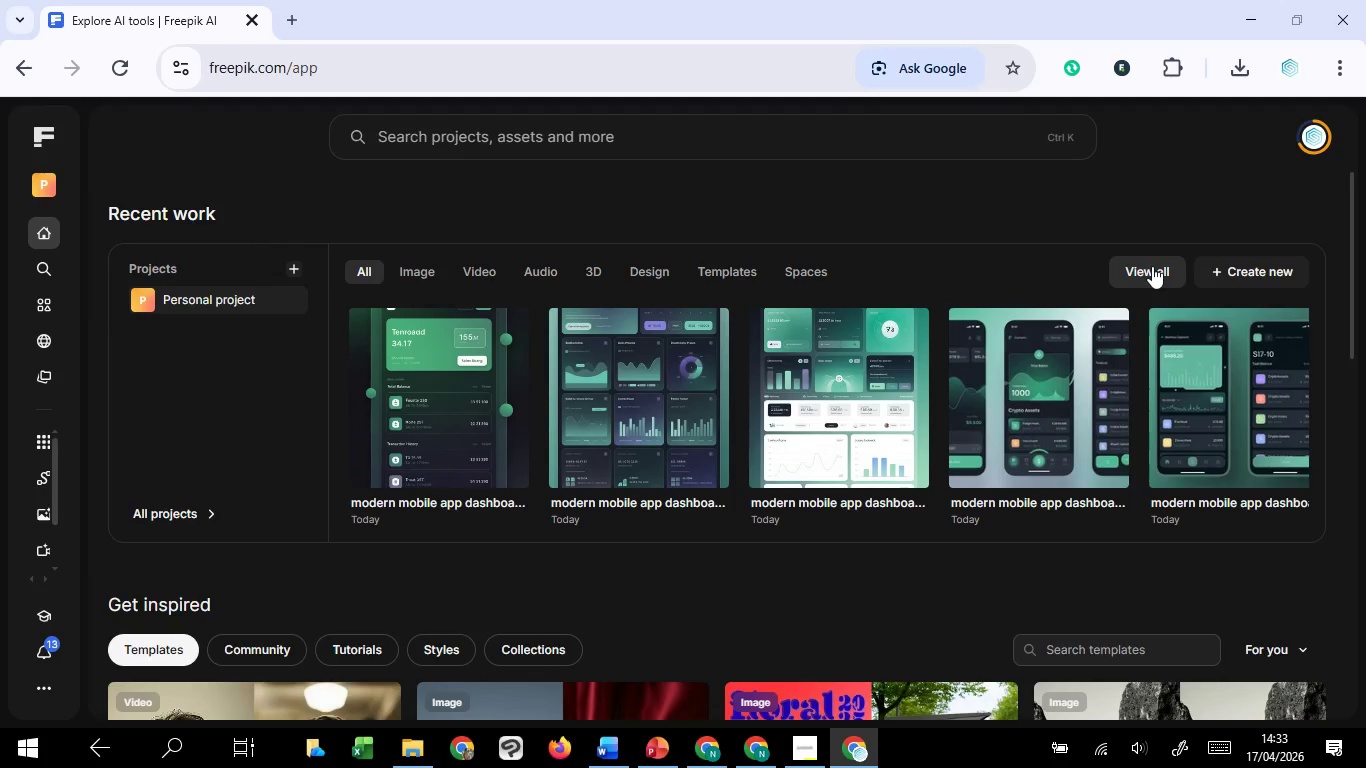 
wait(5.31)
 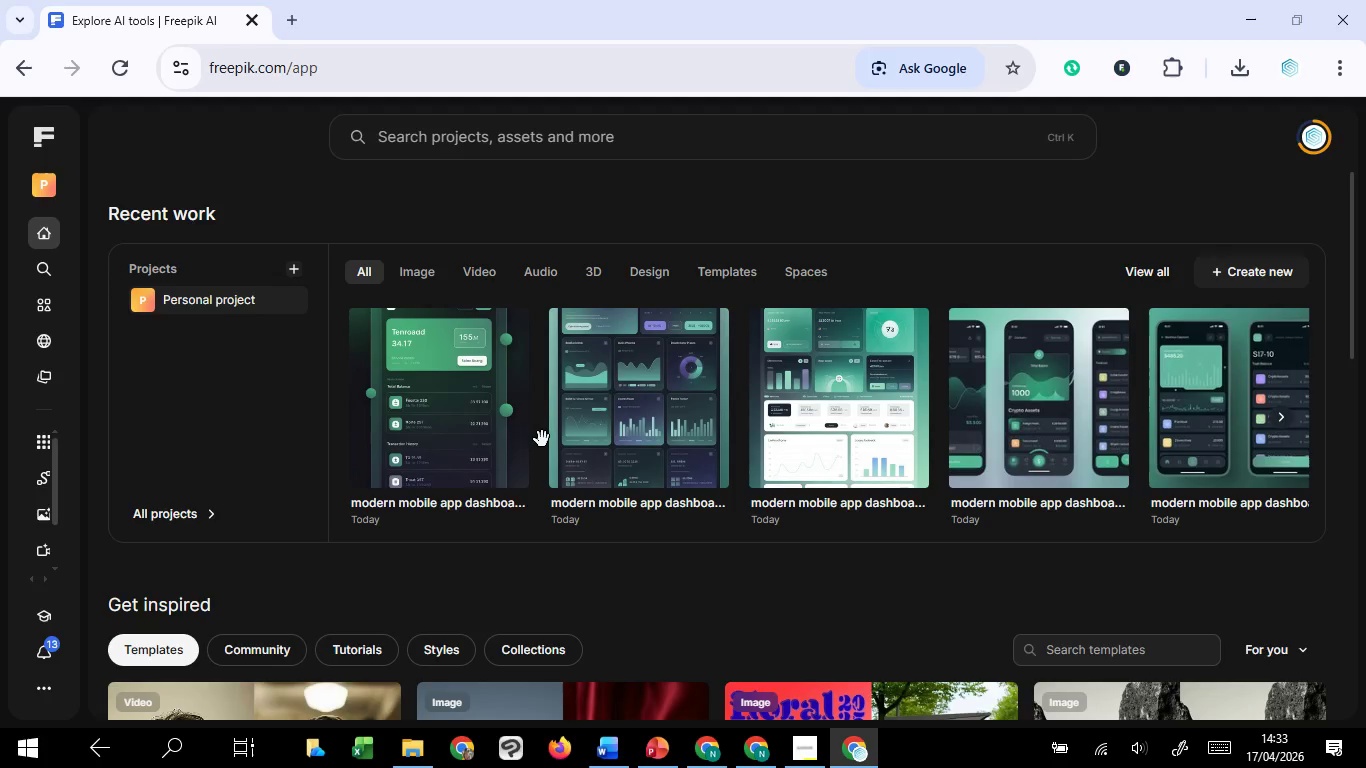 
left_click([1152, 266])
 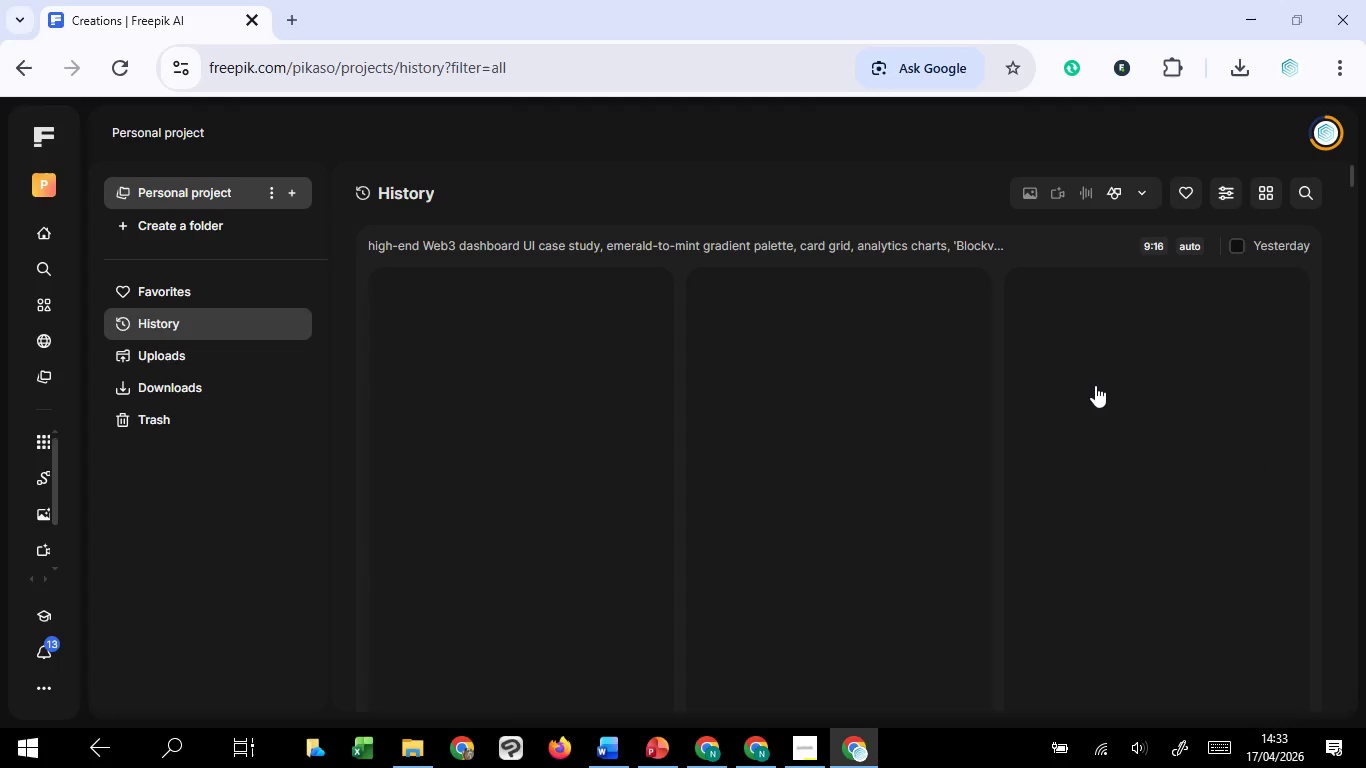 
wait(5.64)
 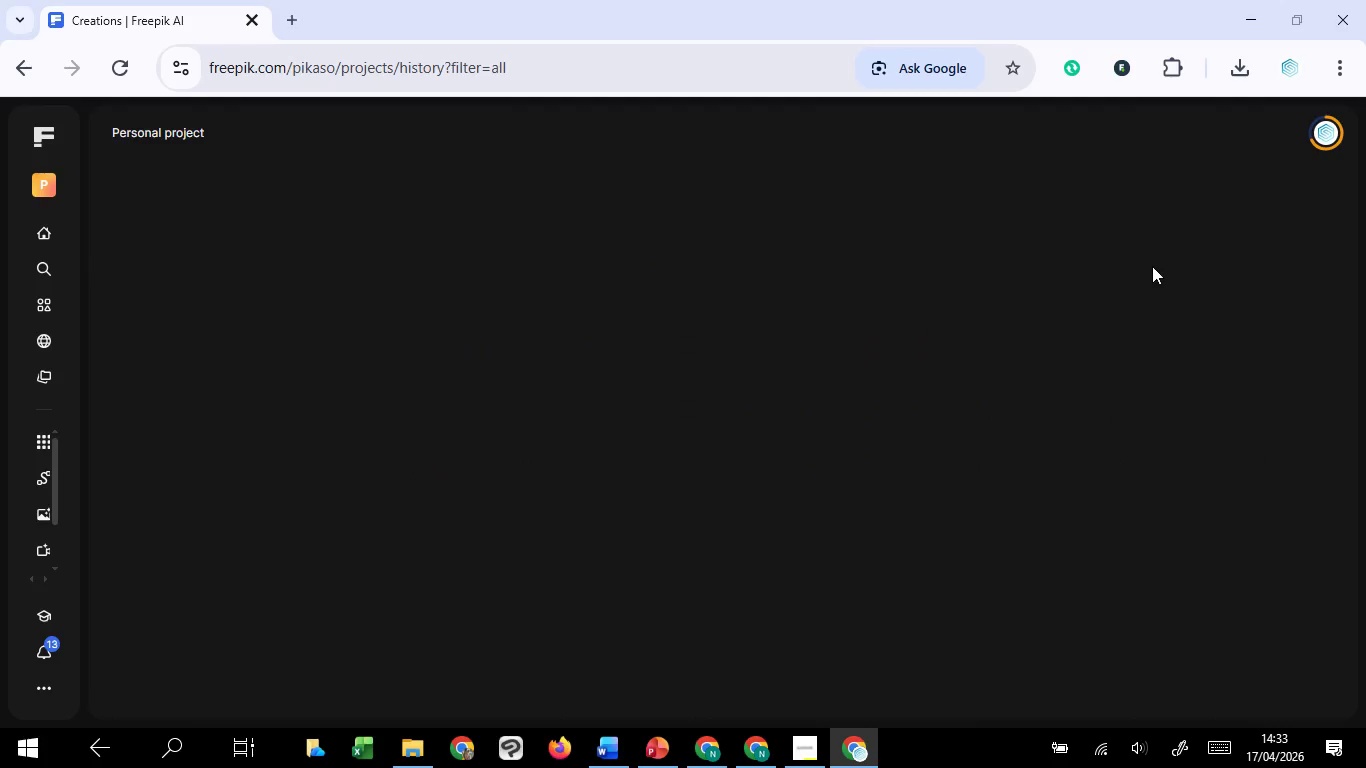 
scroll: coordinate [1095, 385], scroll_direction: down, amount: 9.0
 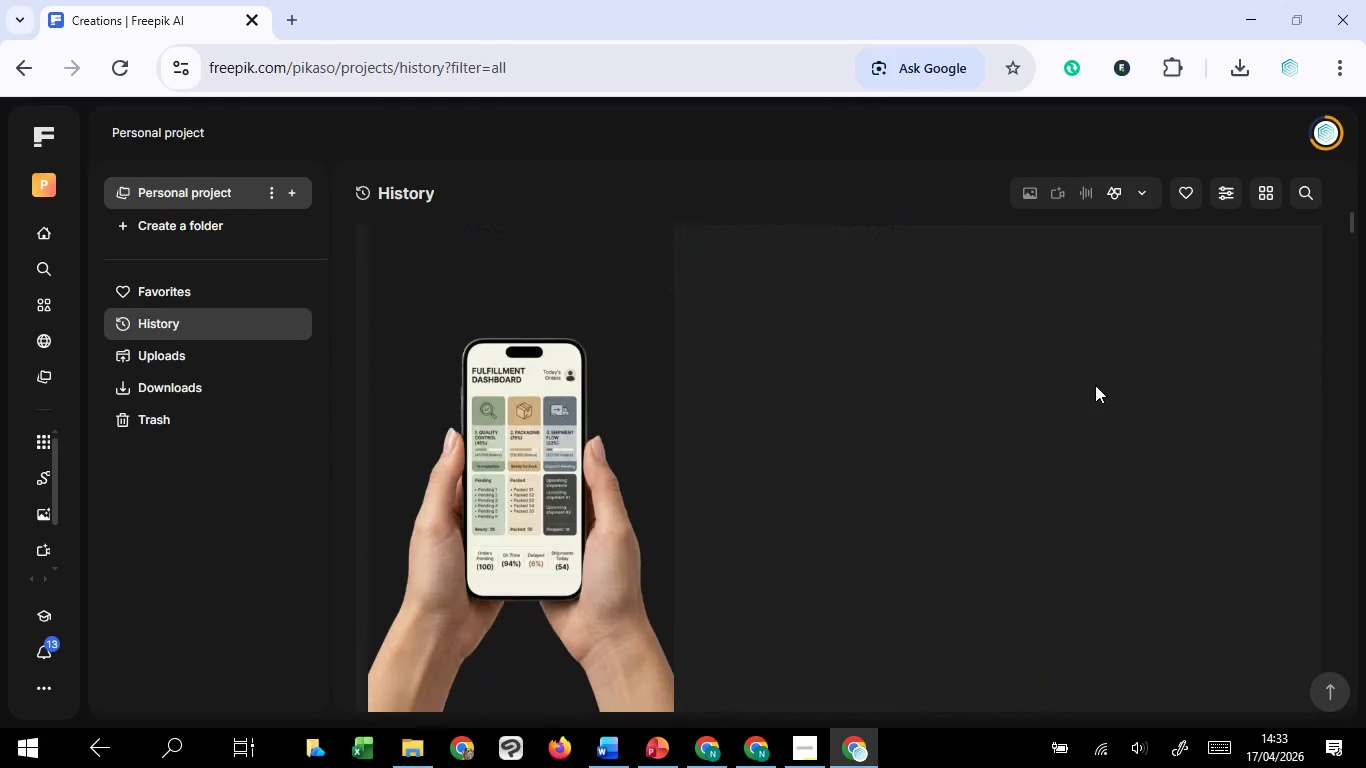 
wait(9.09)
 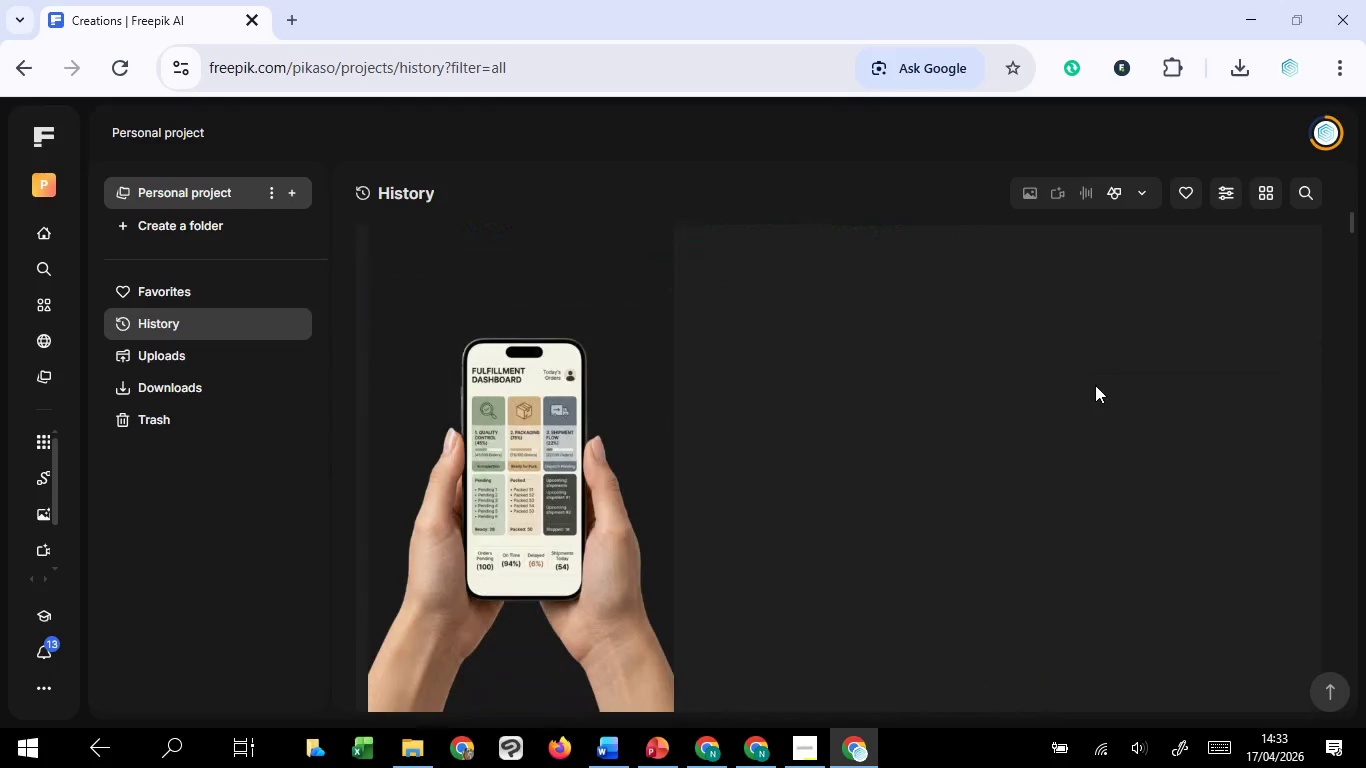 
scroll: coordinate [1095, 386], scroll_direction: down, amount: 15.0
 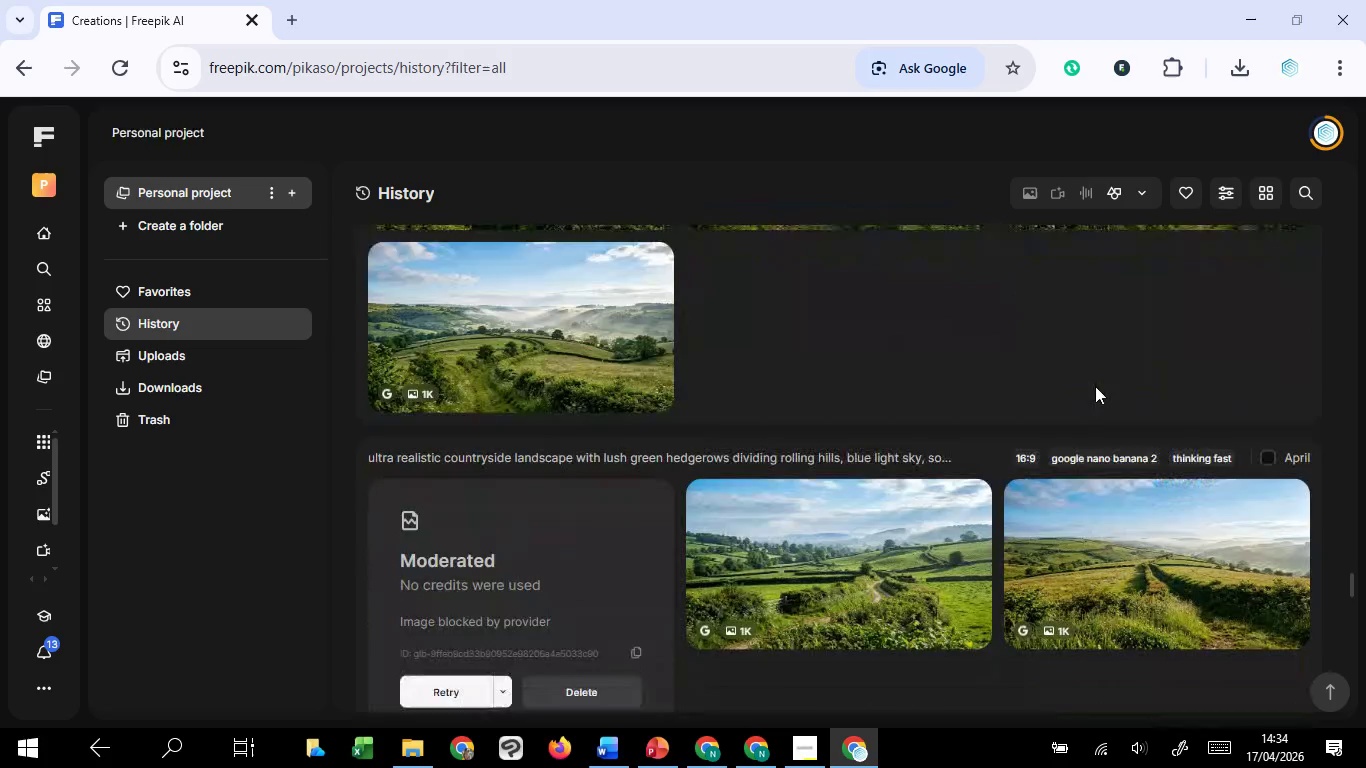 
scroll: coordinate [1095, 386], scroll_direction: up, amount: 6.0
 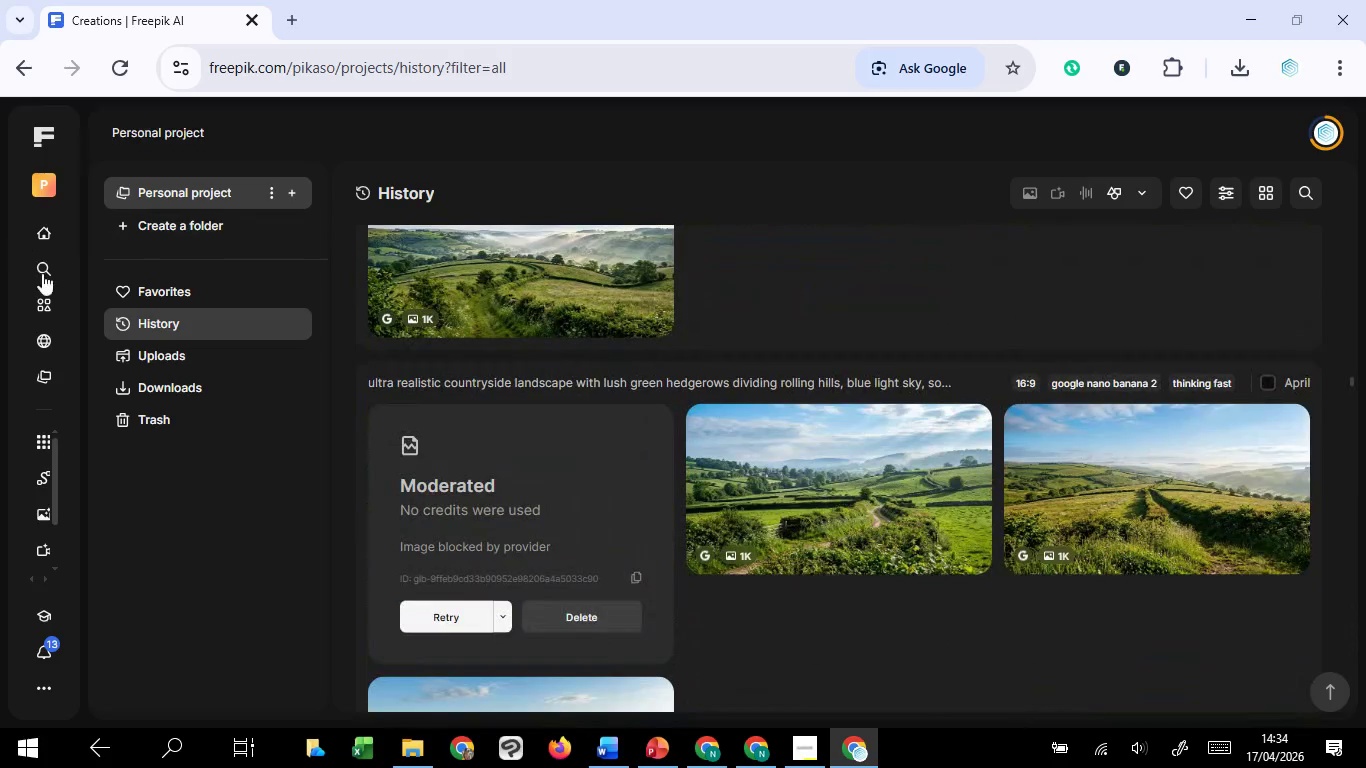 
left_click([43, 229])
 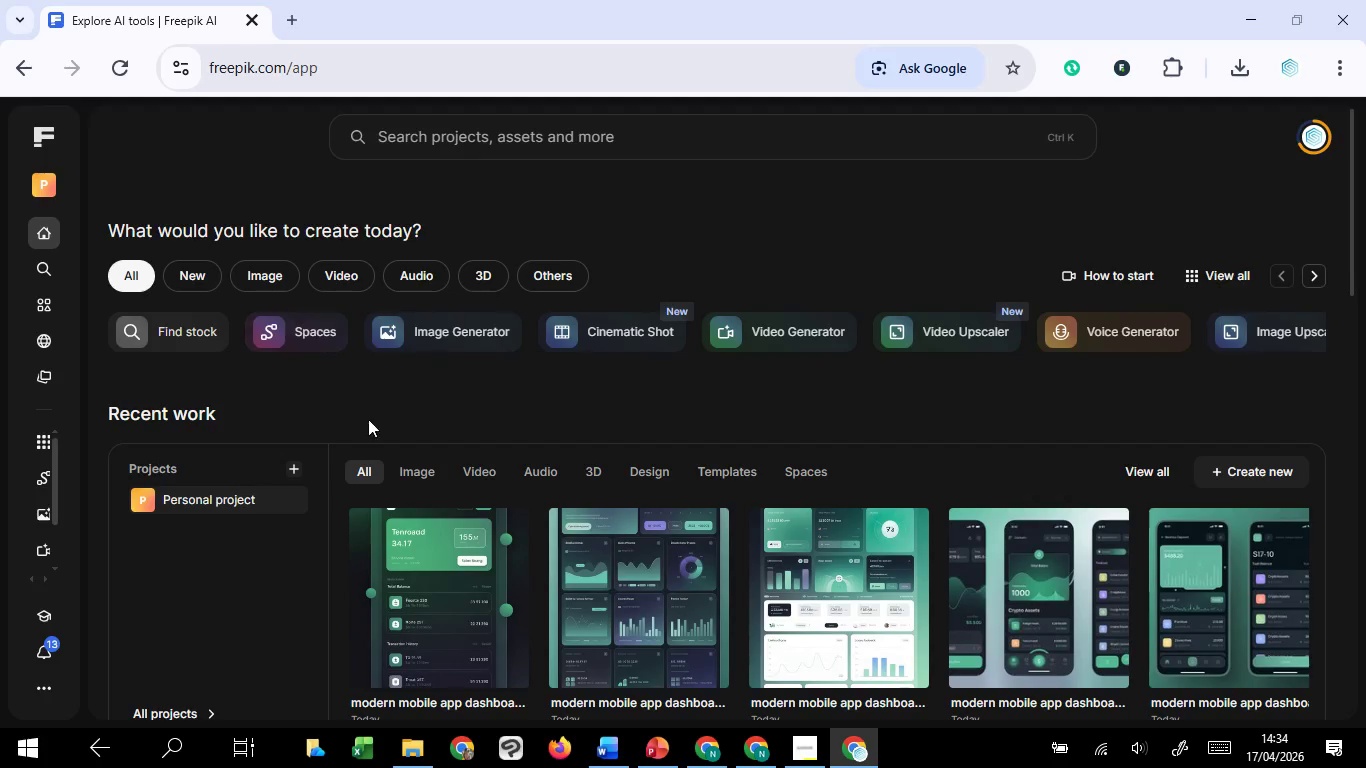 
wait(8.77)
 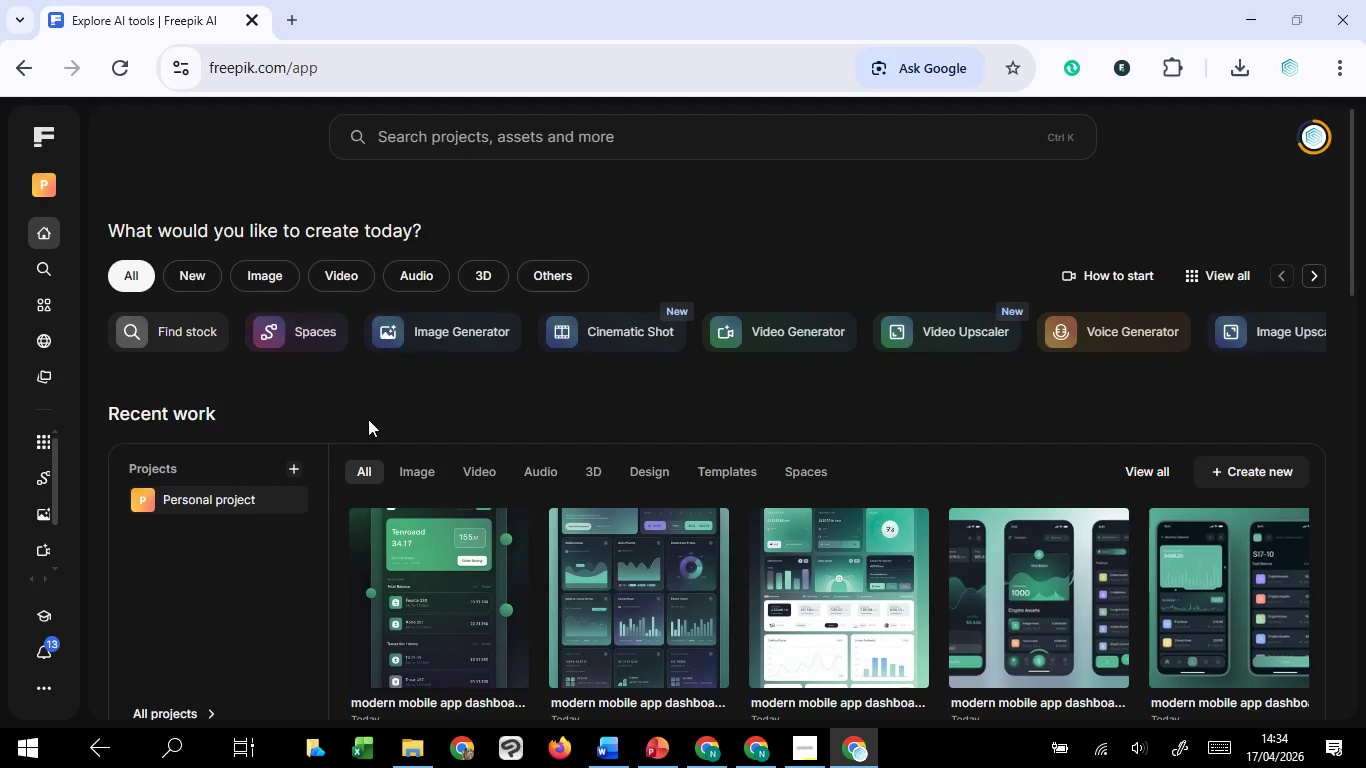 
left_click([1223, 470])
 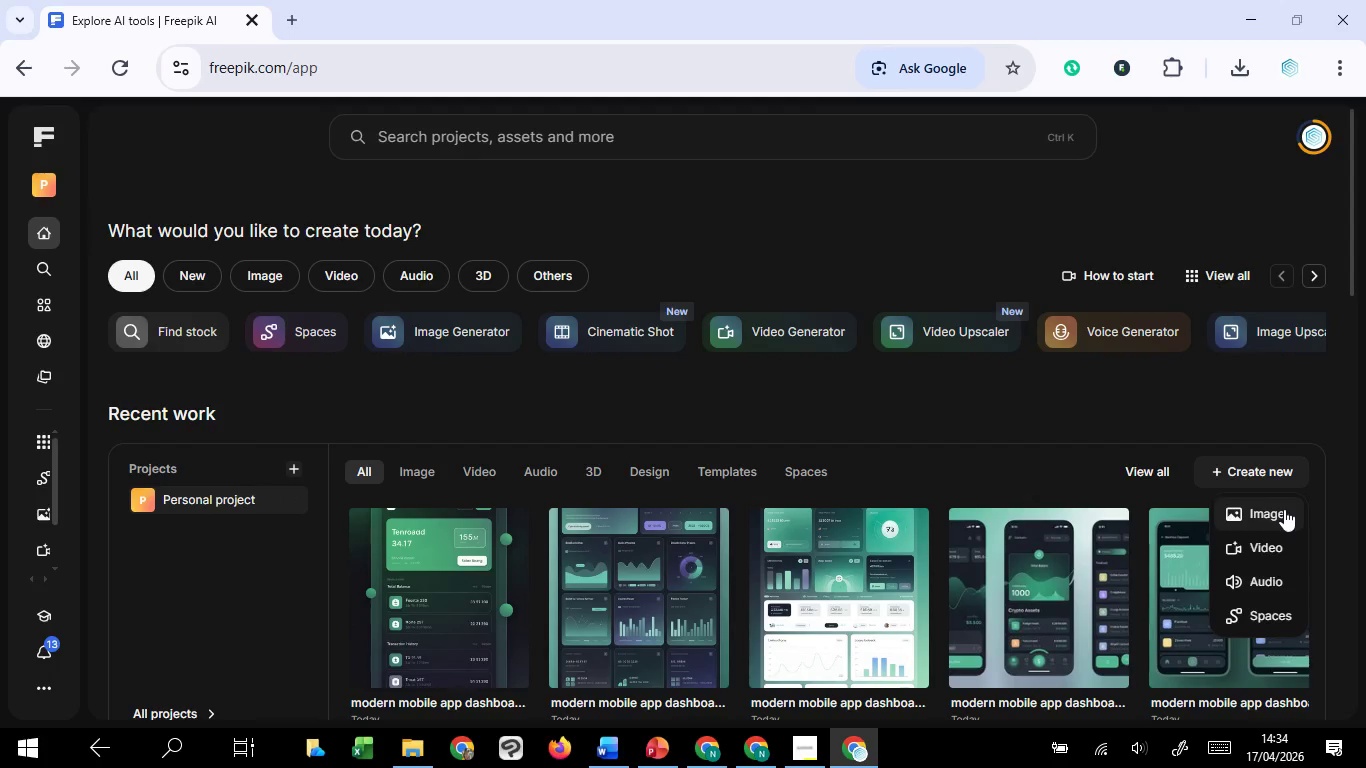 
left_click([1284, 514])
 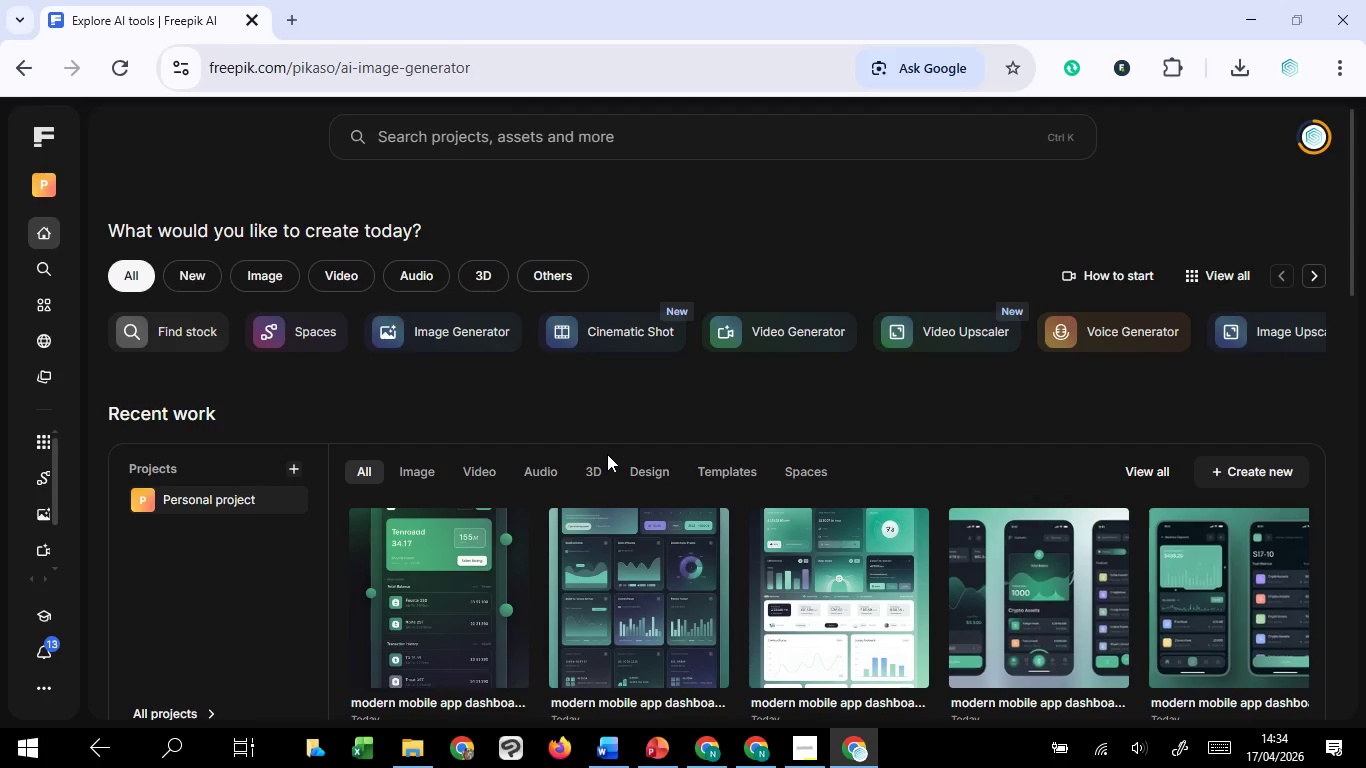 
wait(5.35)
 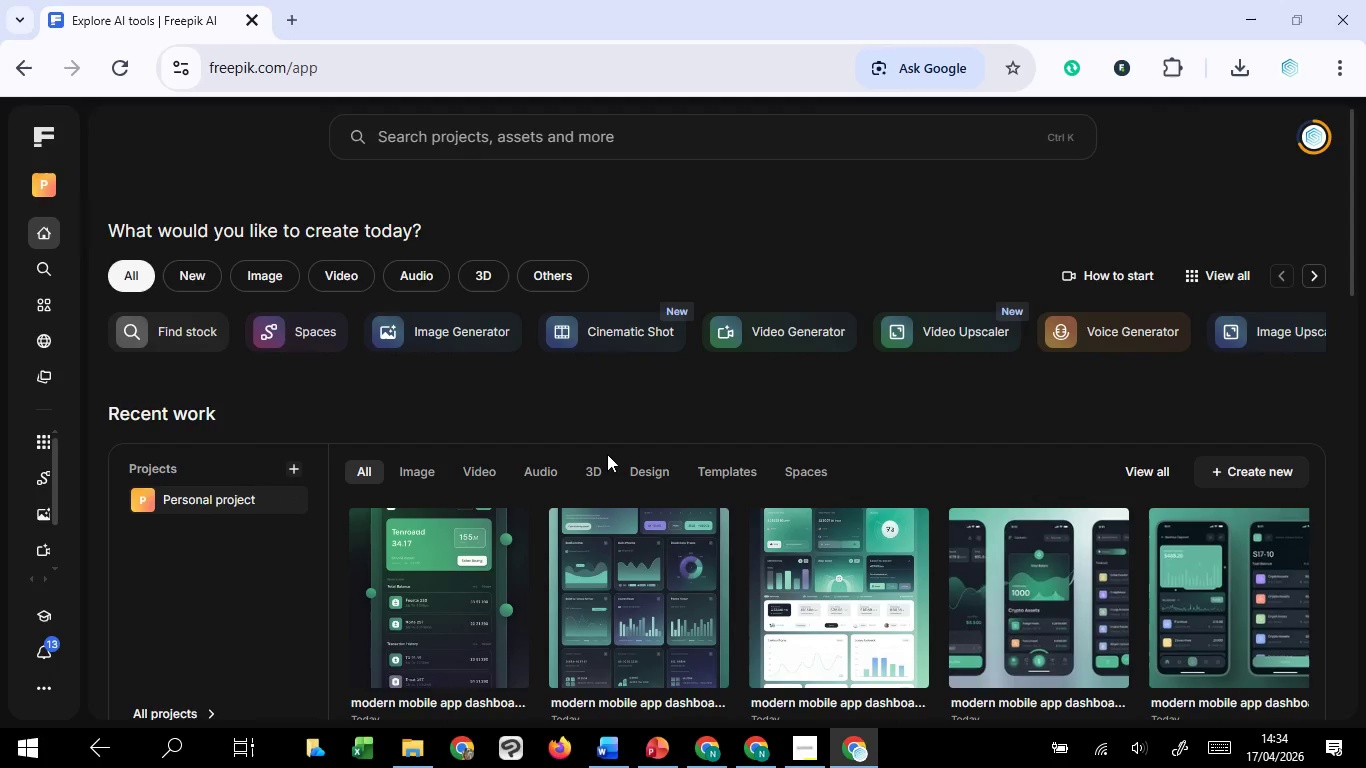 
mouse_move([582, 435])
 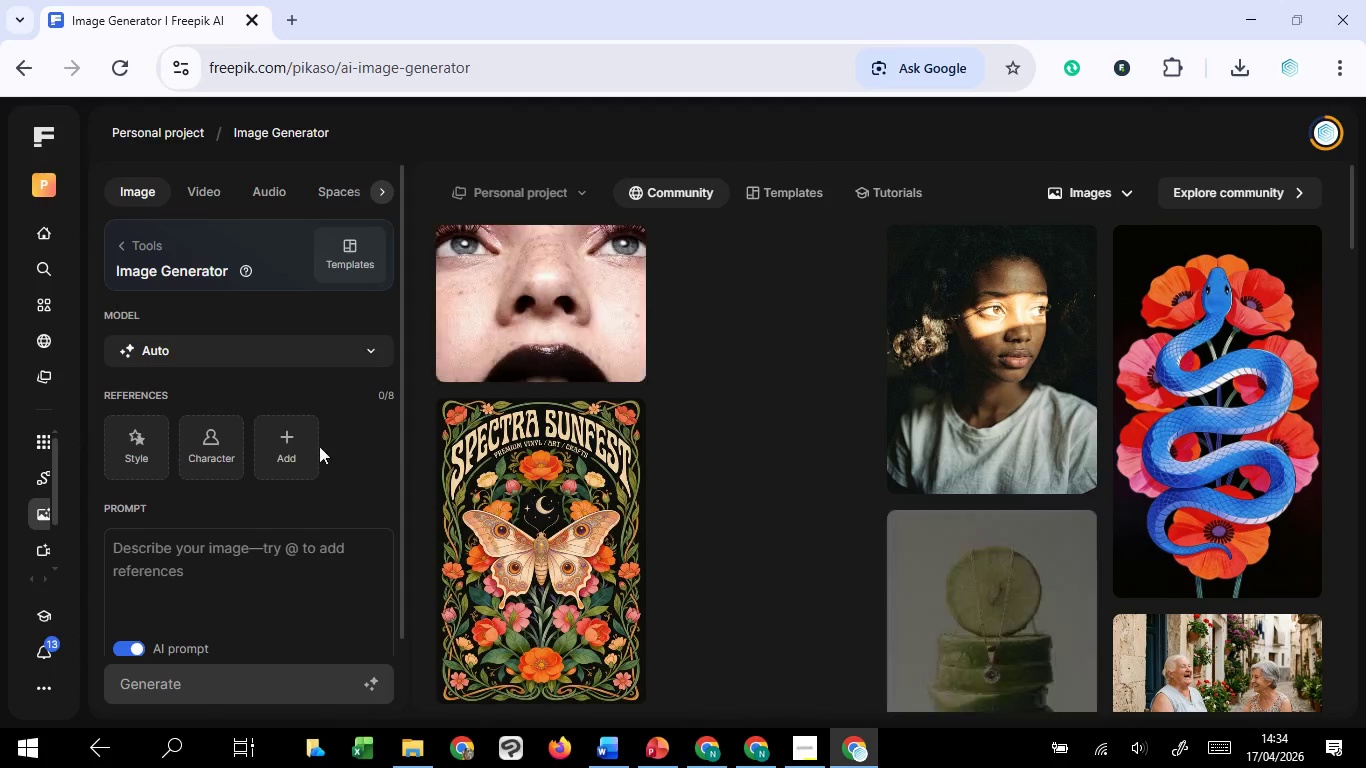 
scroll: coordinate [247, 488], scroll_direction: down, amount: 5.0
 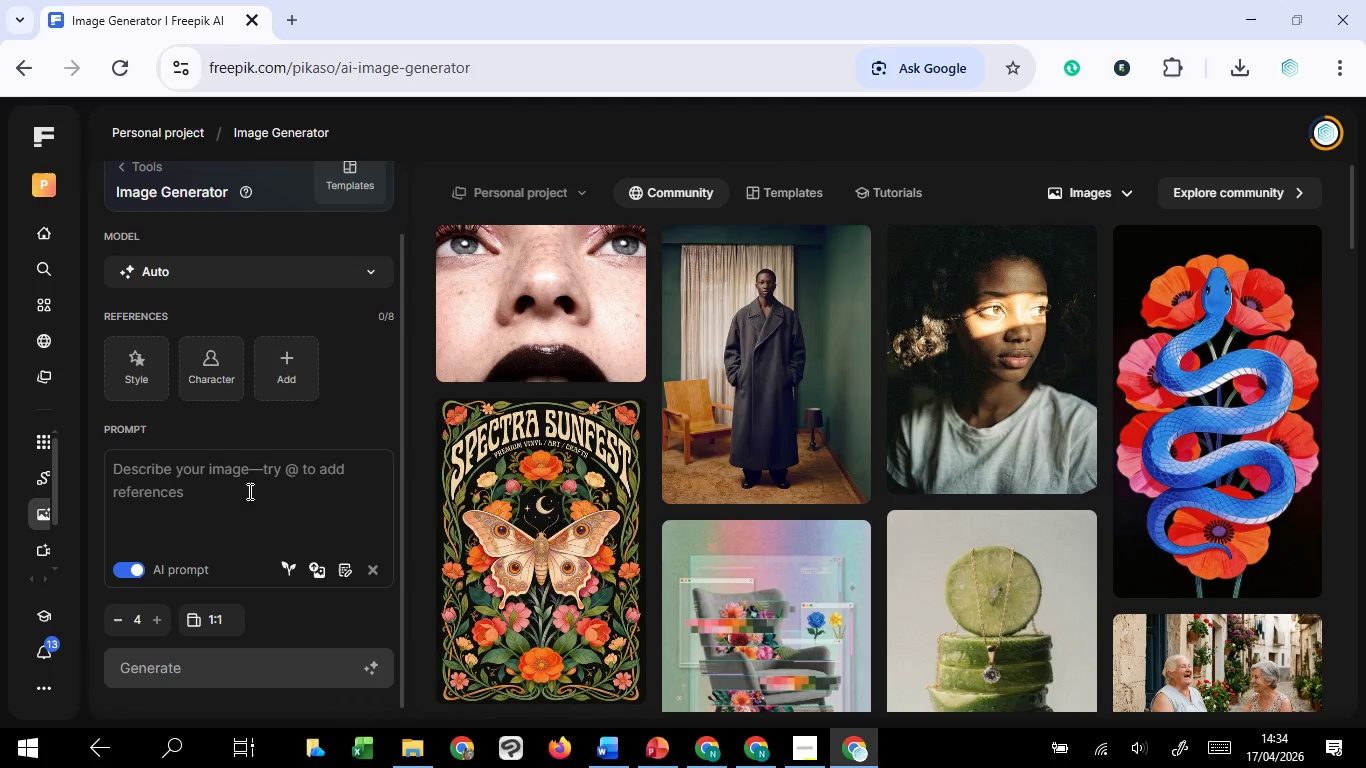 
scroll: coordinate [248, 491], scroll_direction: up, amount: 1.0
 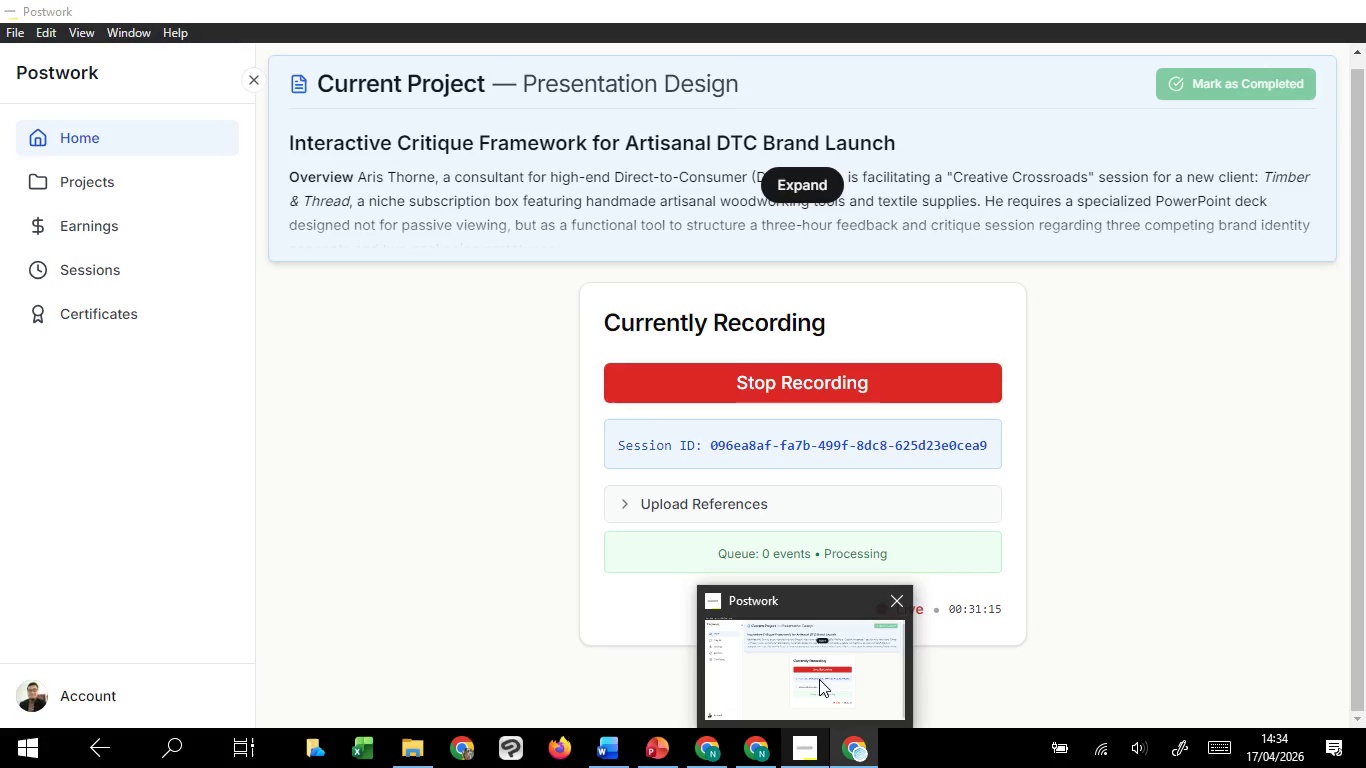 
wait(19.94)
 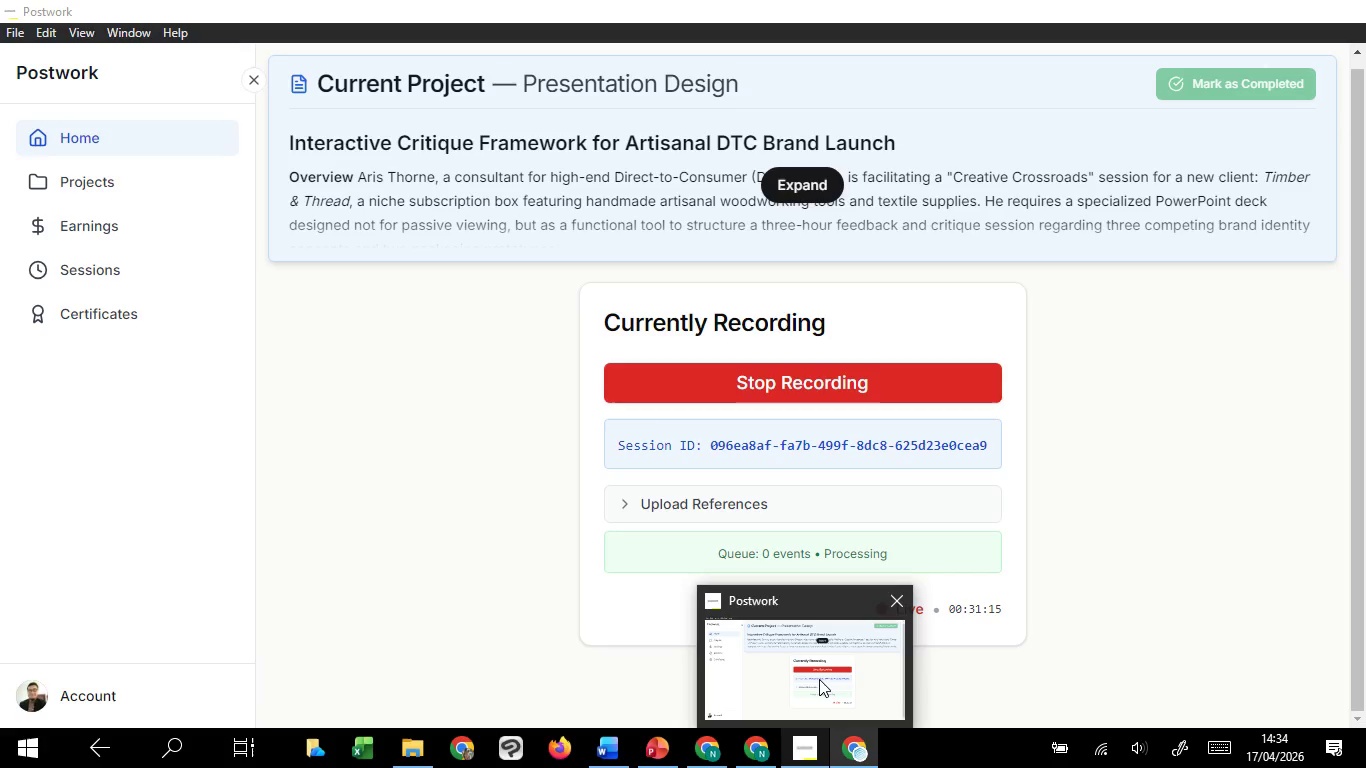 
scroll: coordinate [354, 509], scroll_direction: down, amount: 5.0
 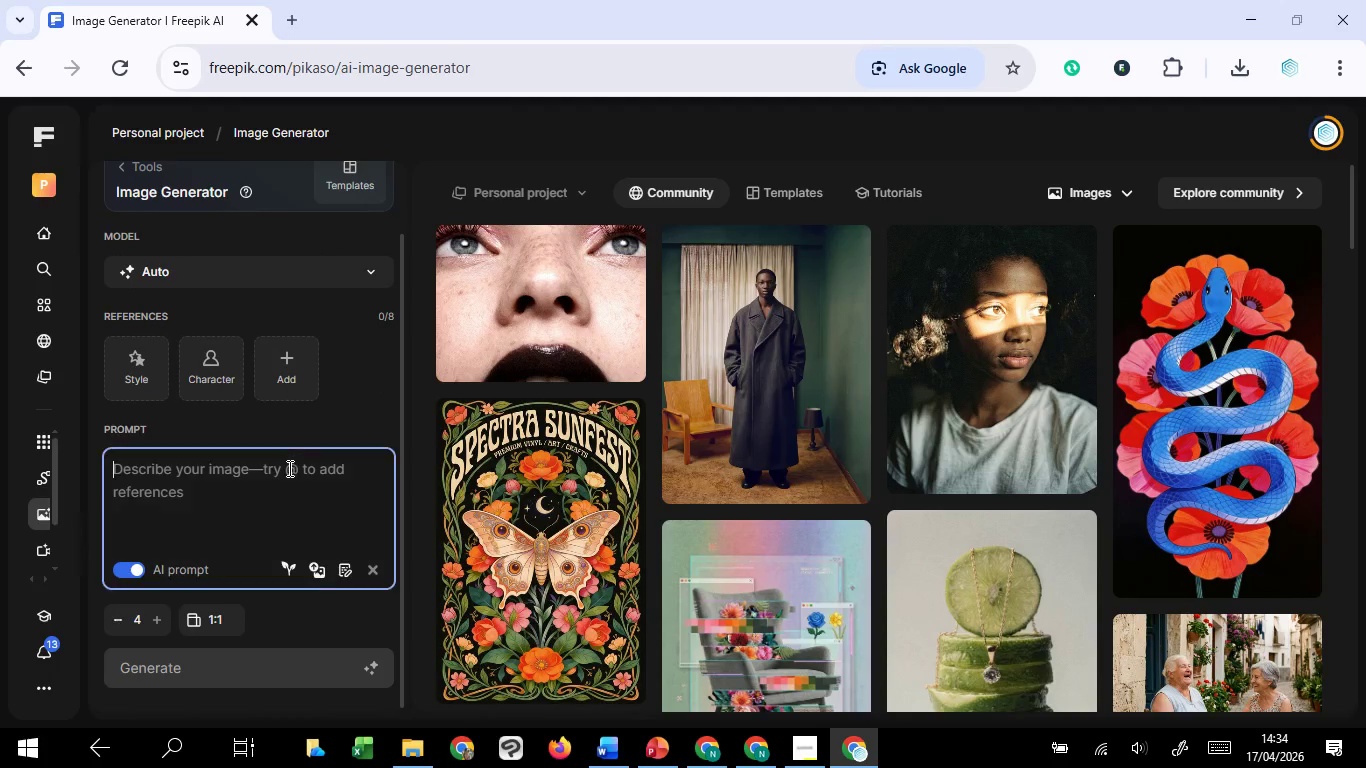 
left_click([288, 468])
 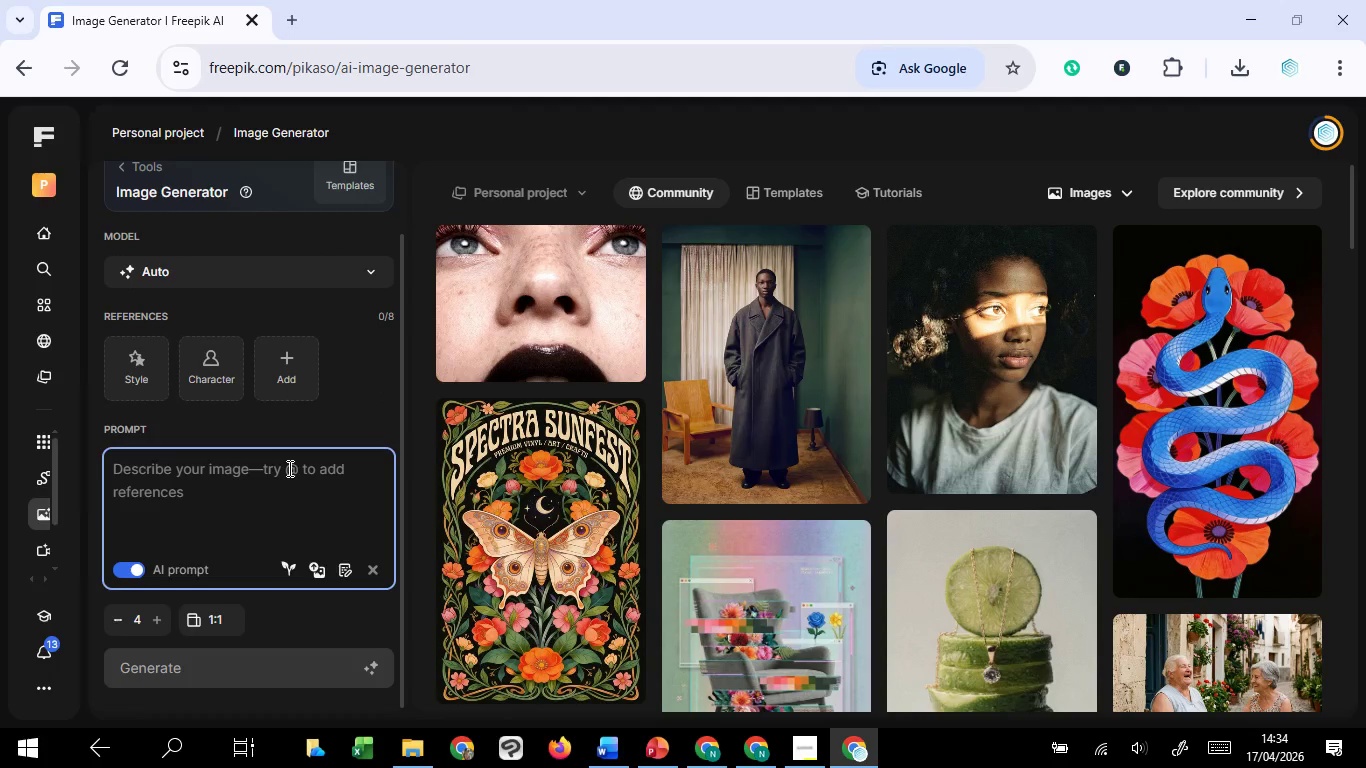 
key(Control+V)
 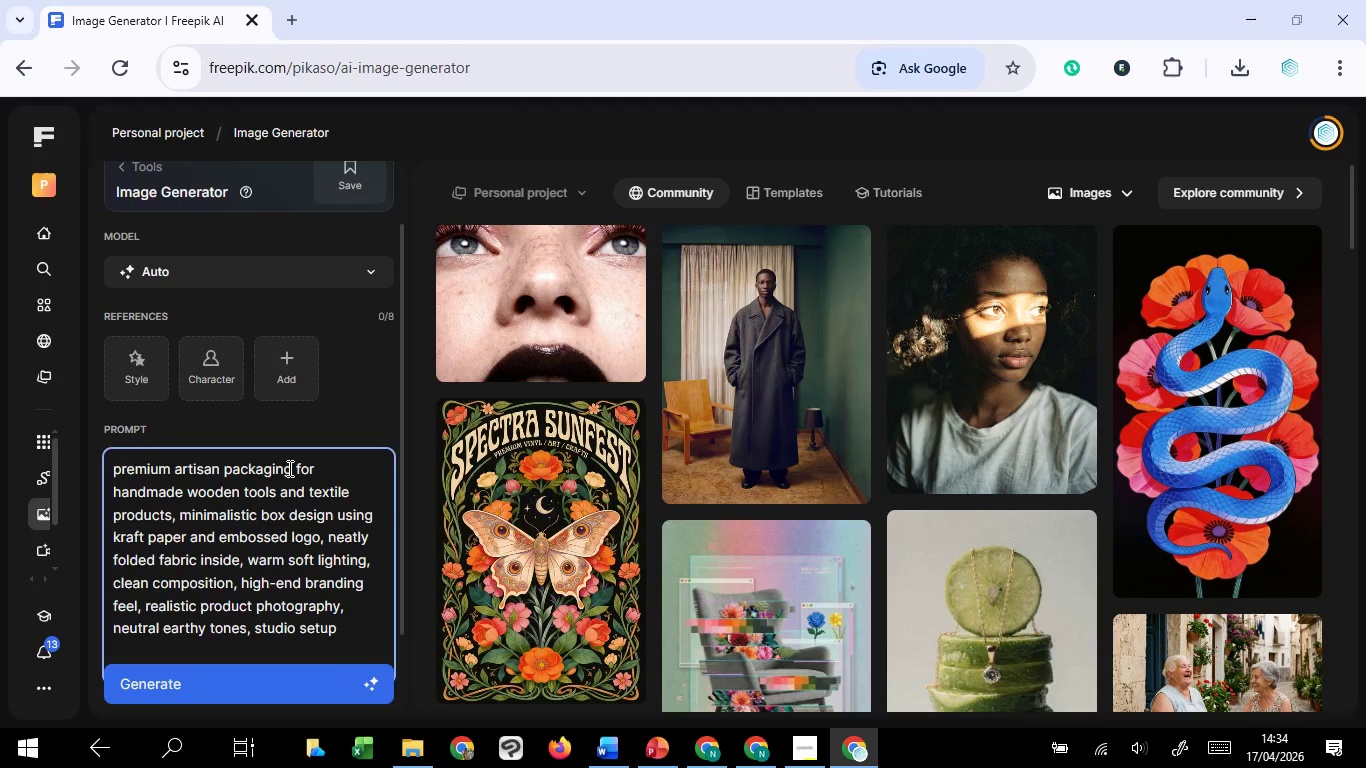 
scroll: coordinate [288, 468], scroll_direction: down, amount: 7.0
 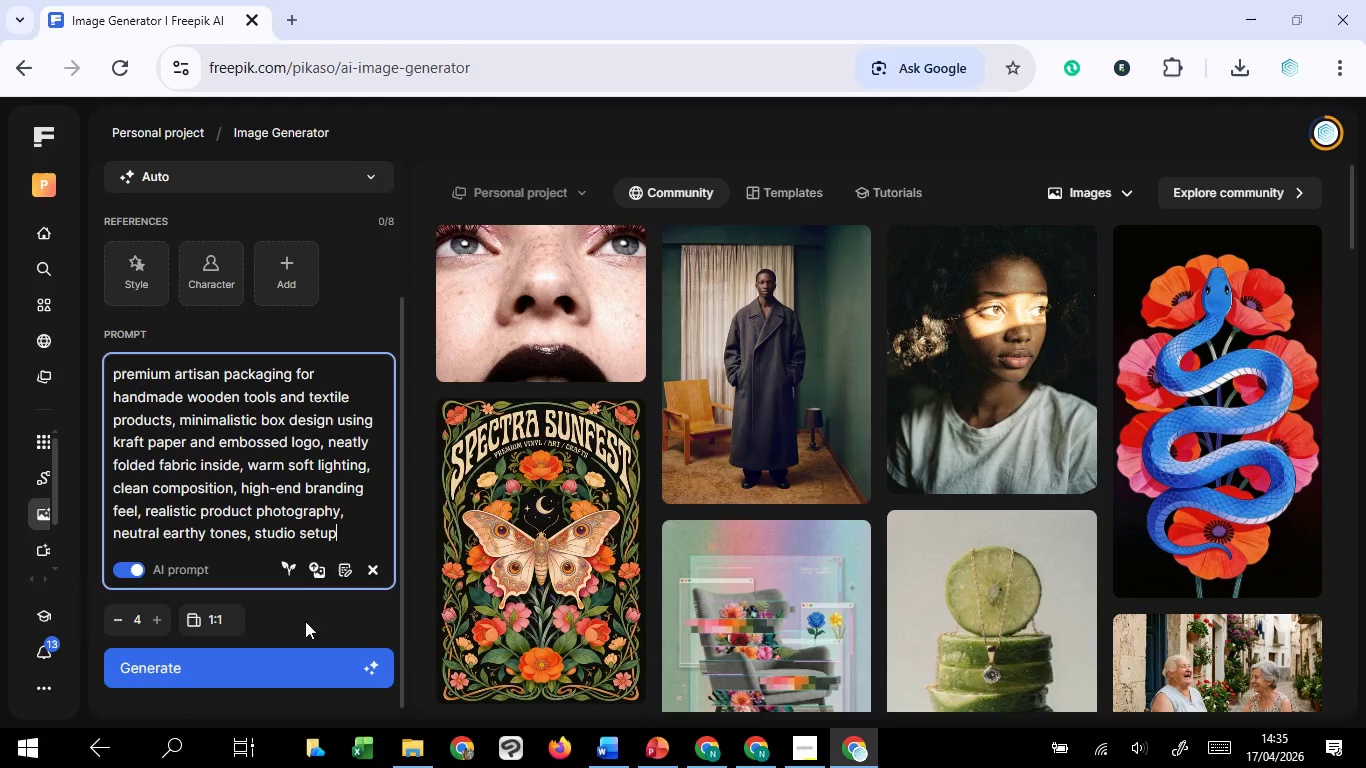 
left_click([219, 614])
 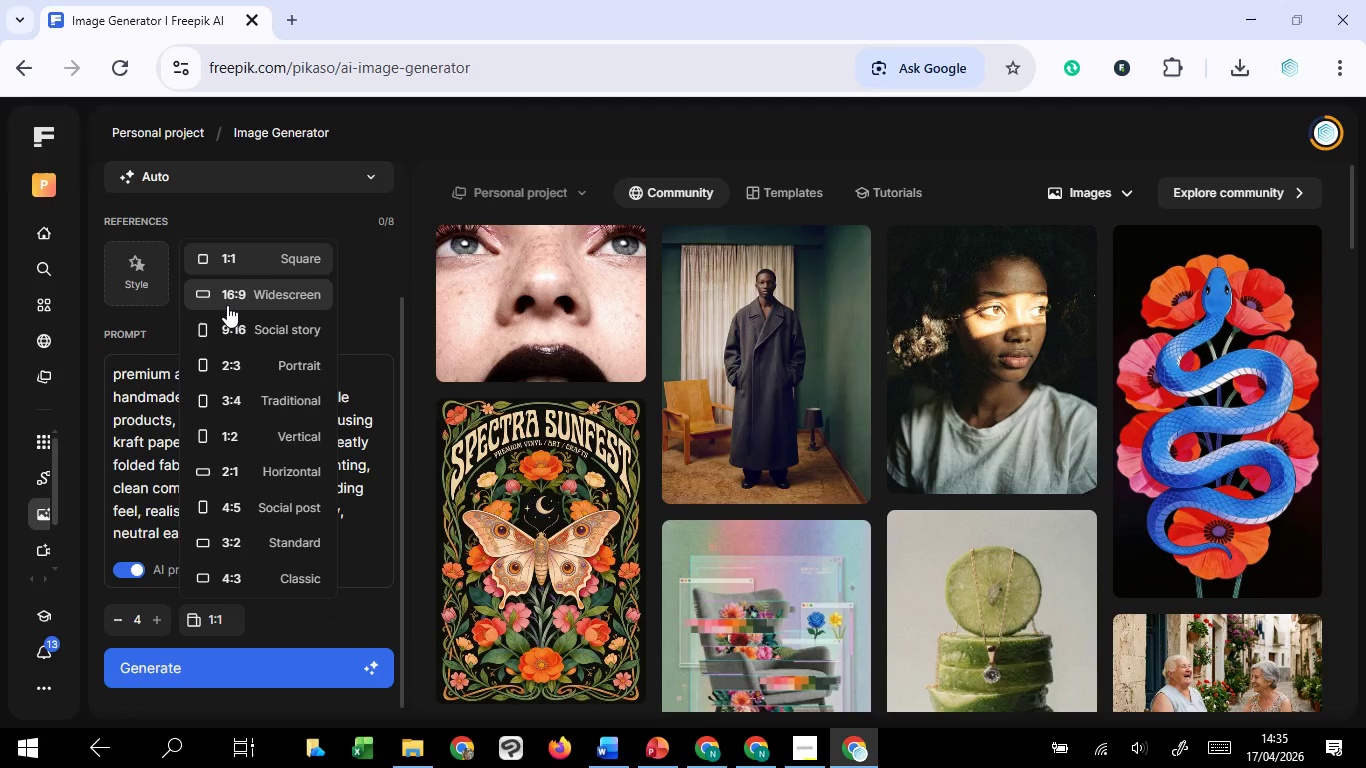 
left_click([227, 305])
 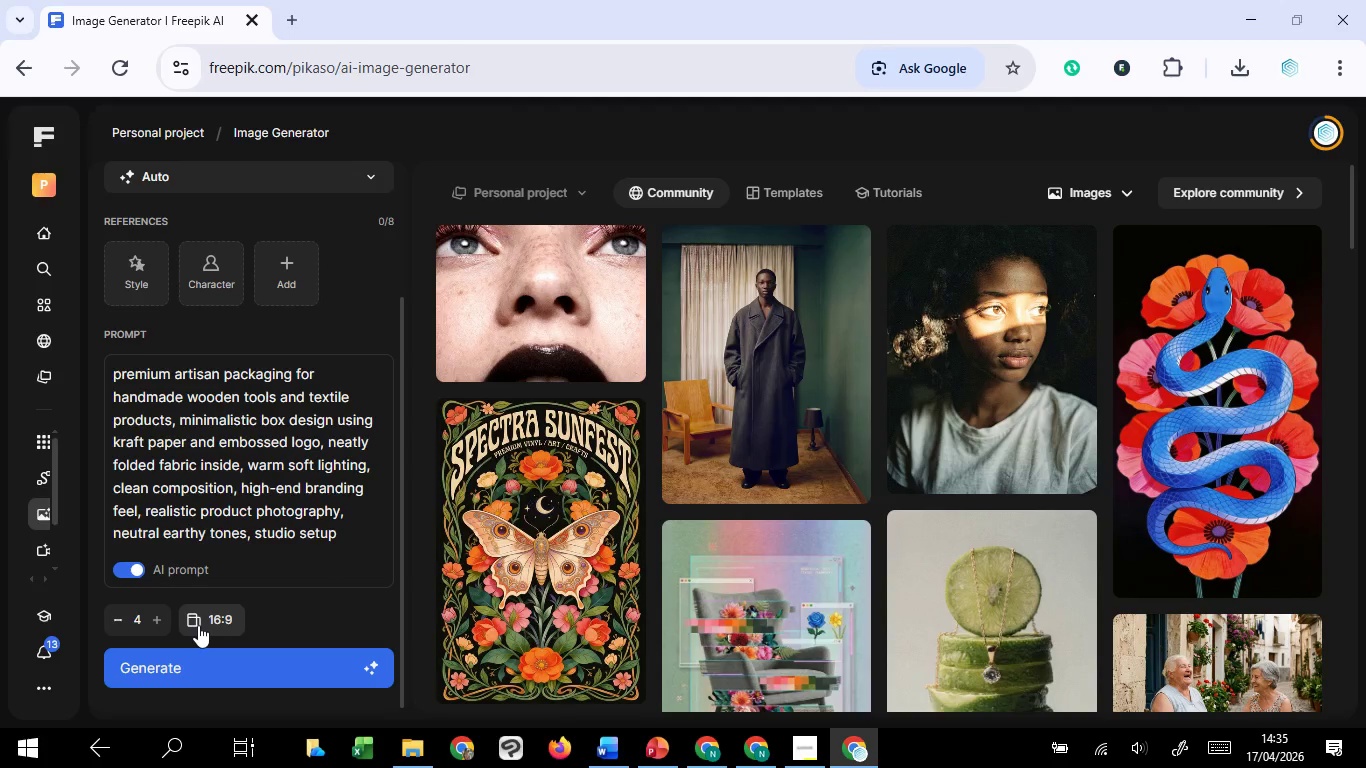 
left_click([198, 625])
 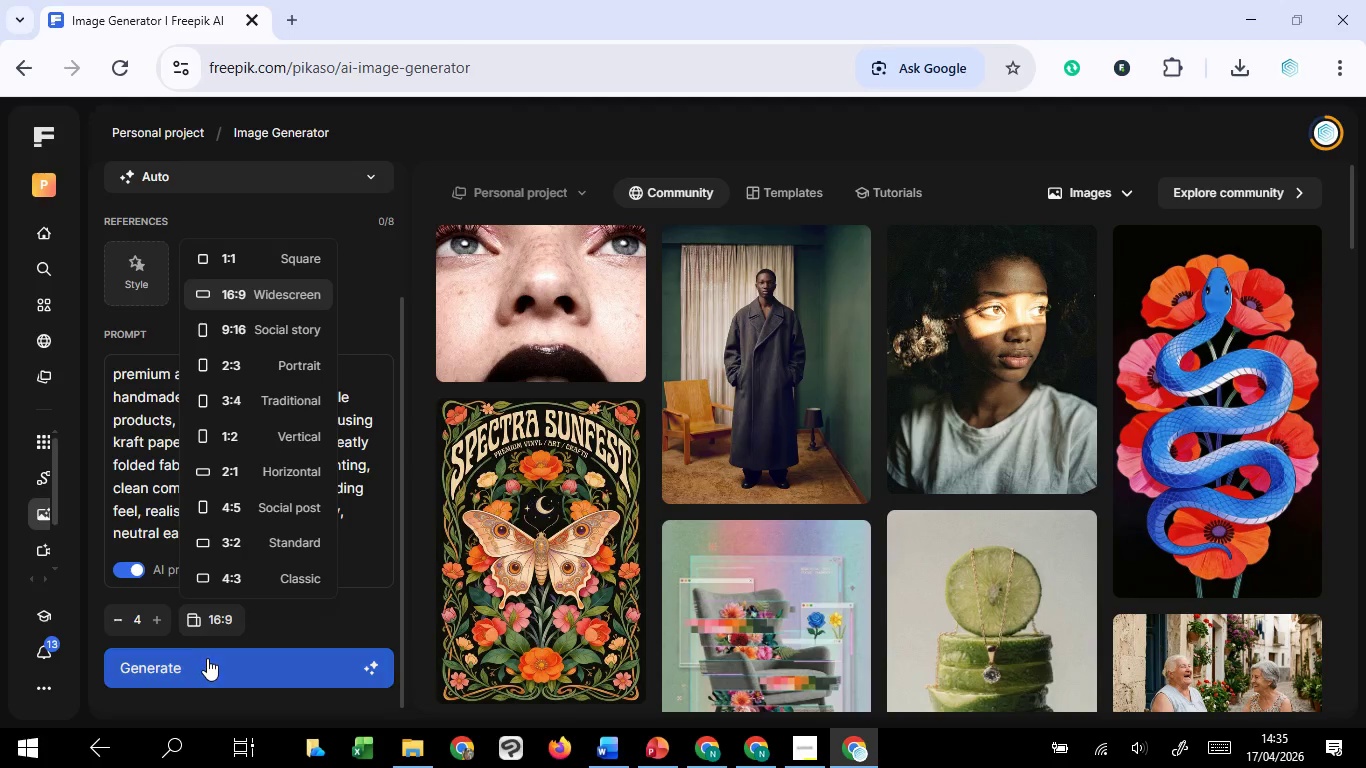 
left_click([207, 660])
 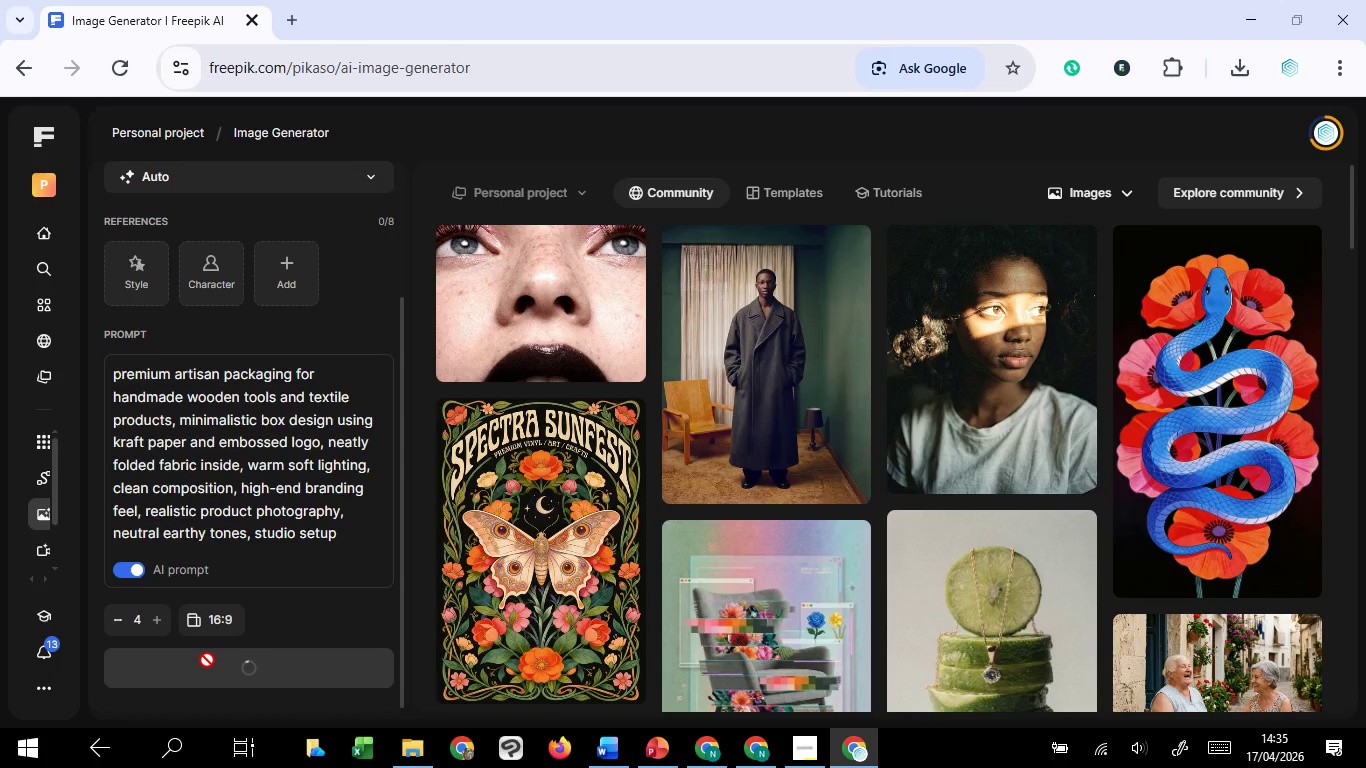 
wait(8.95)
 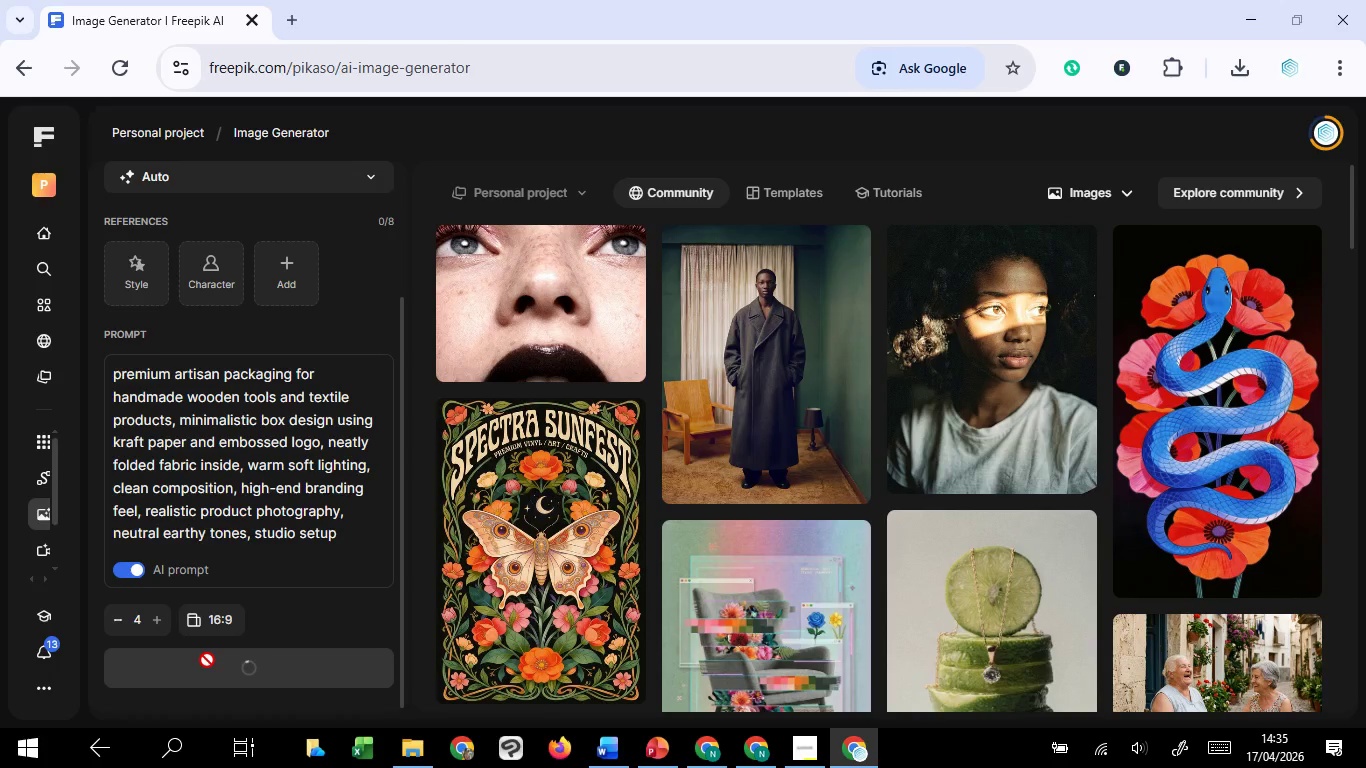 
scroll: coordinate [542, 494], scroll_direction: down, amount: 28.0
 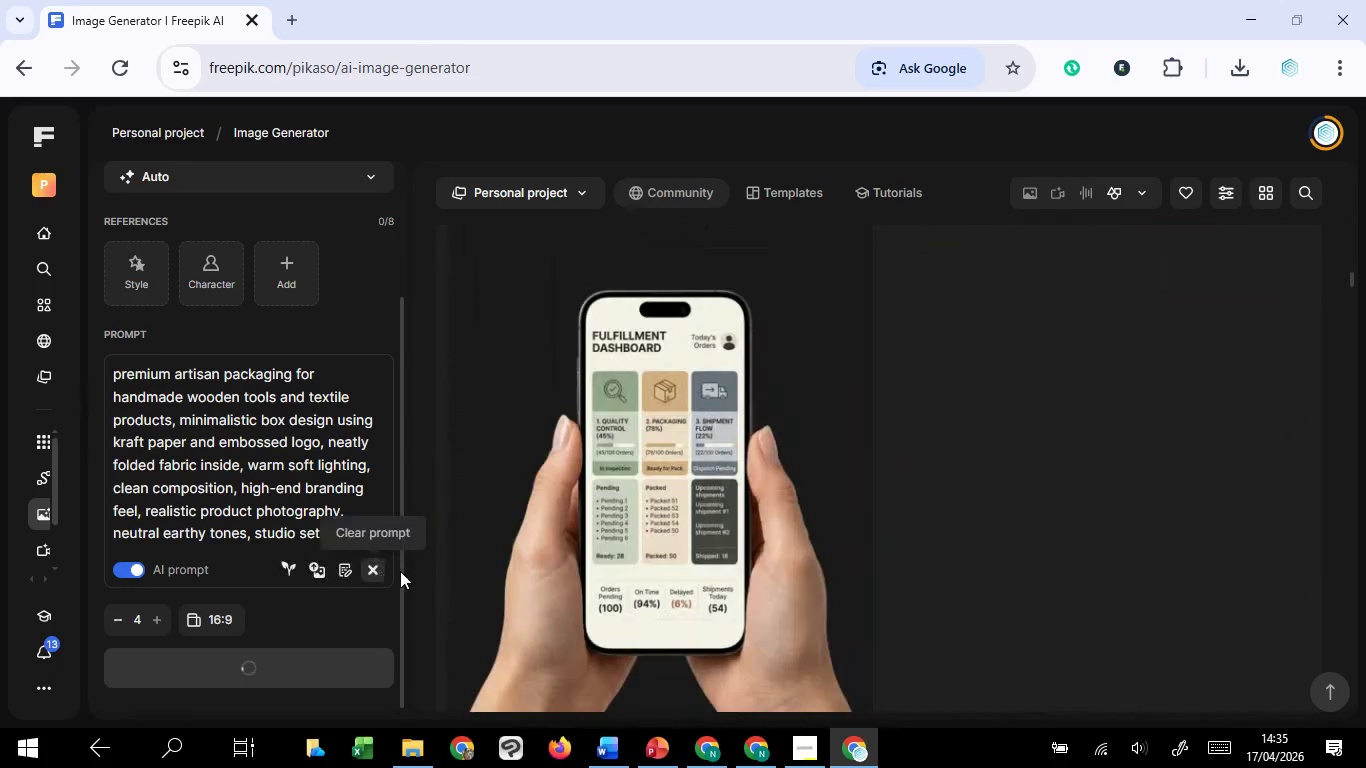 
scroll: coordinate [847, 472], scroll_direction: up, amount: 33.0
 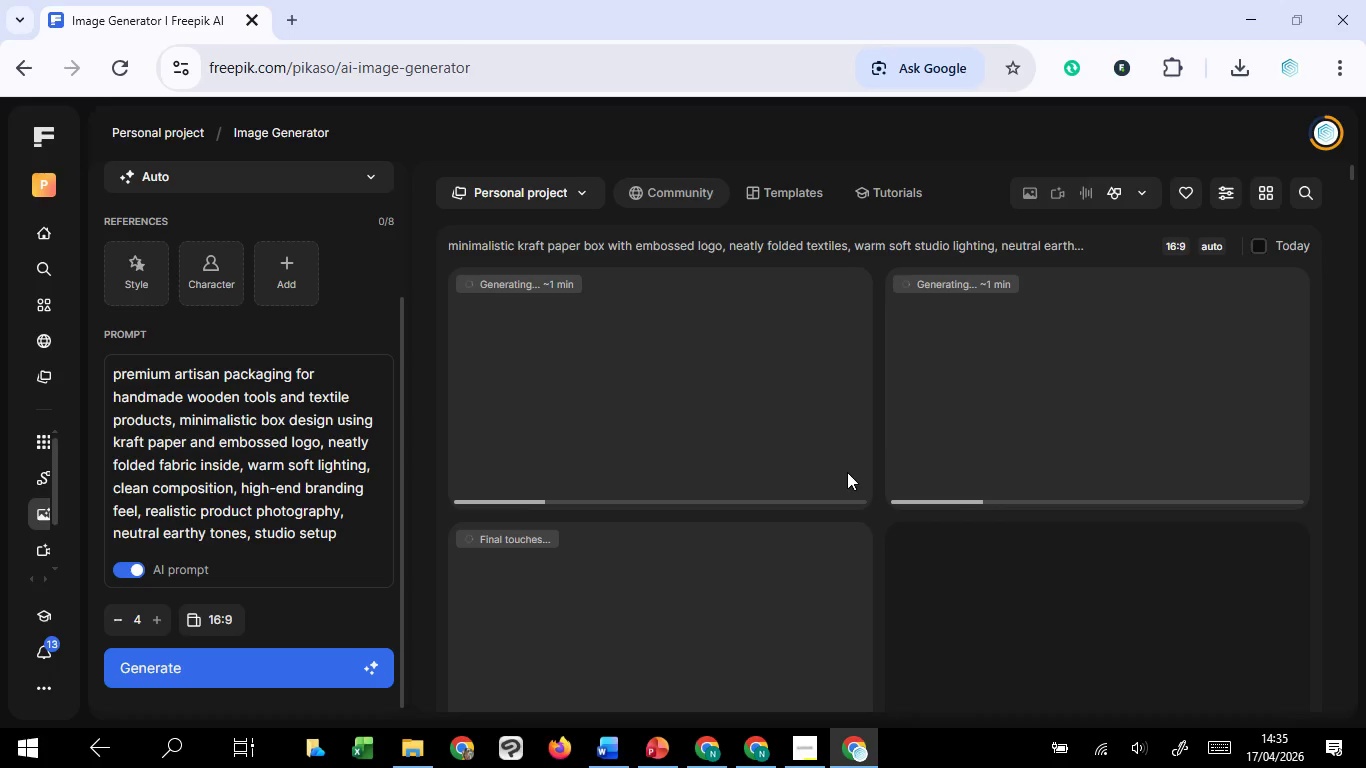 
scroll: coordinate [847, 472], scroll_direction: down, amount: 3.0
 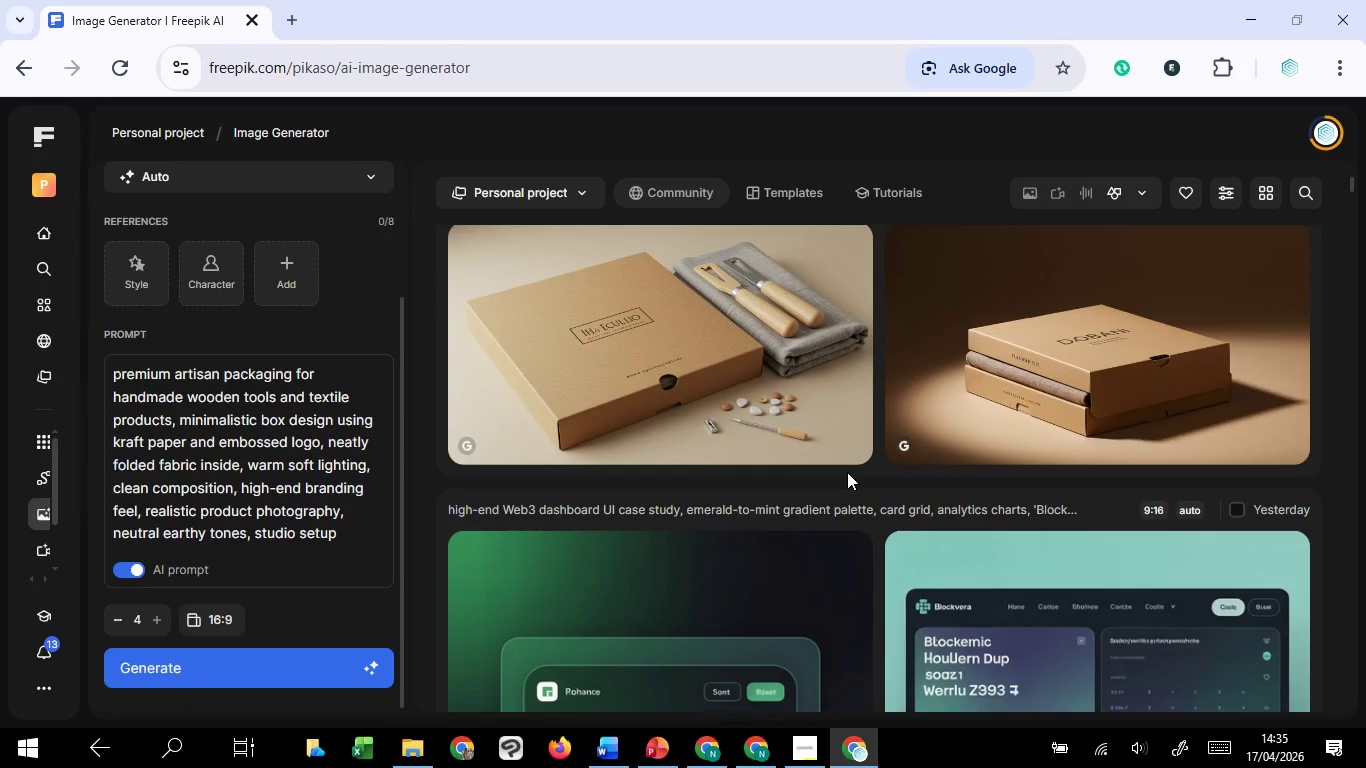 
scroll: coordinate [875, 426], scroll_direction: up, amount: 3.0
 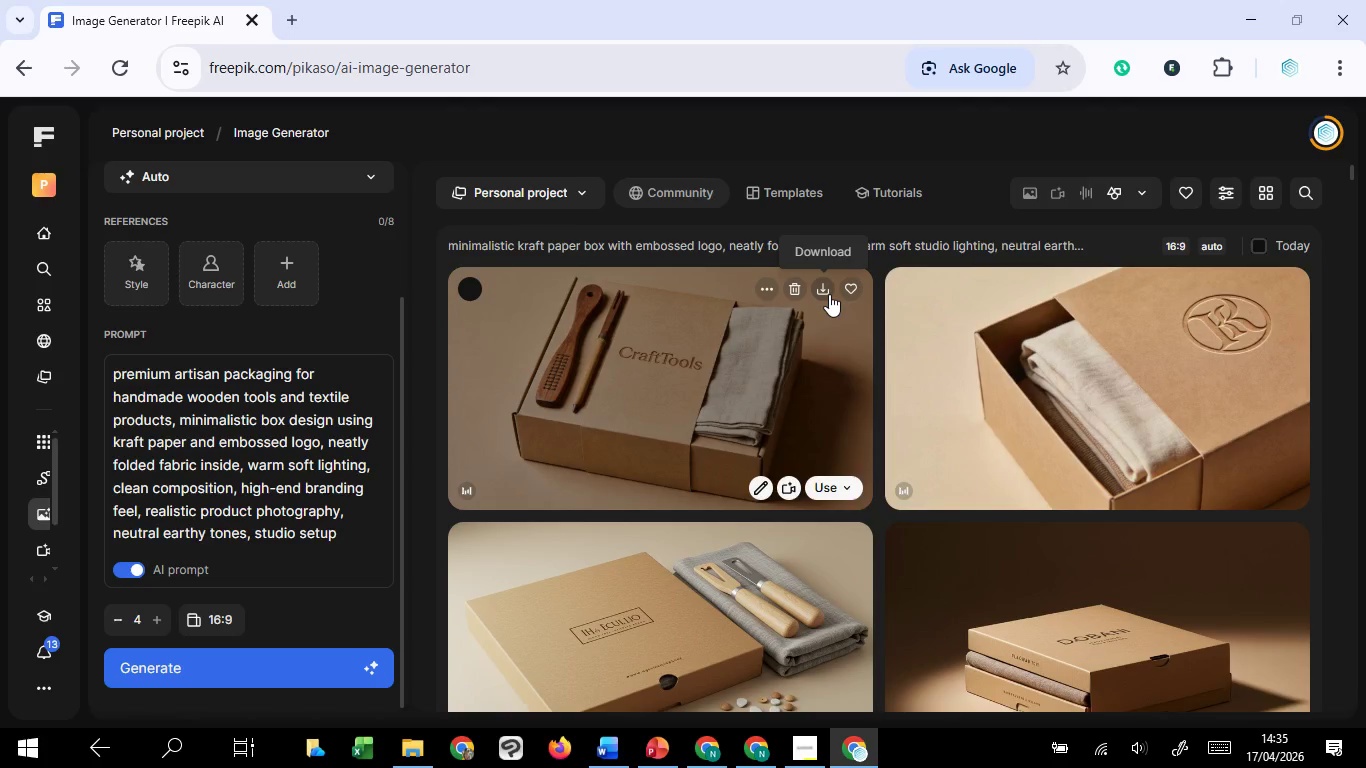 
wait(11.2)
 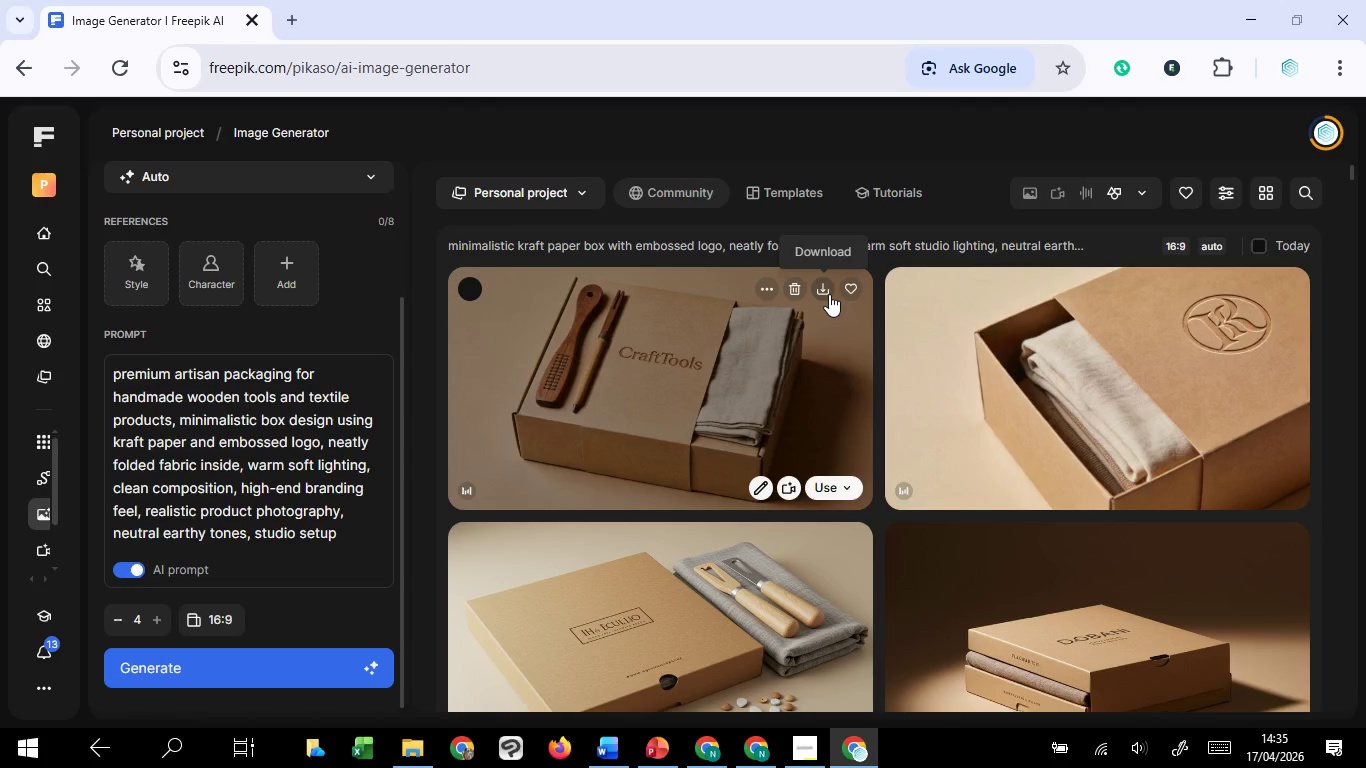 
left_click([829, 294])
 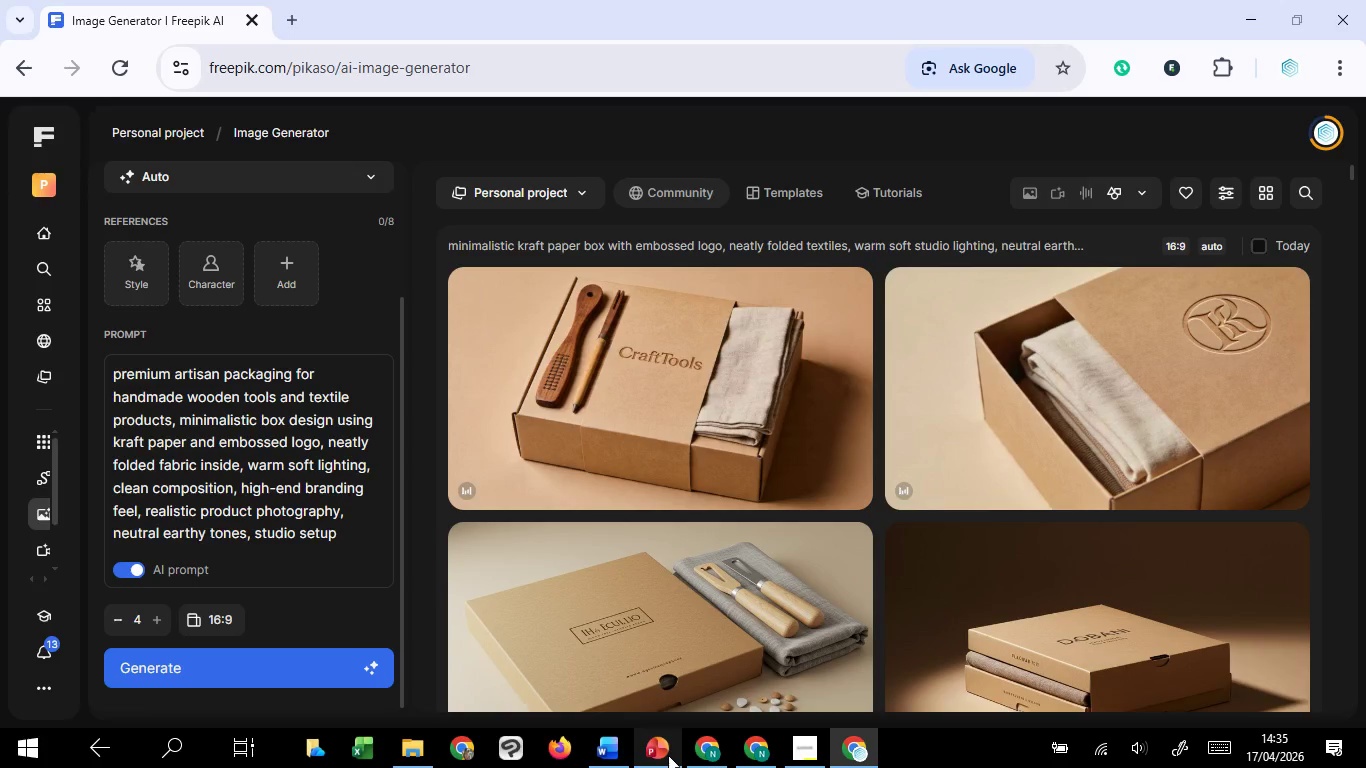 
left_click([670, 693])
 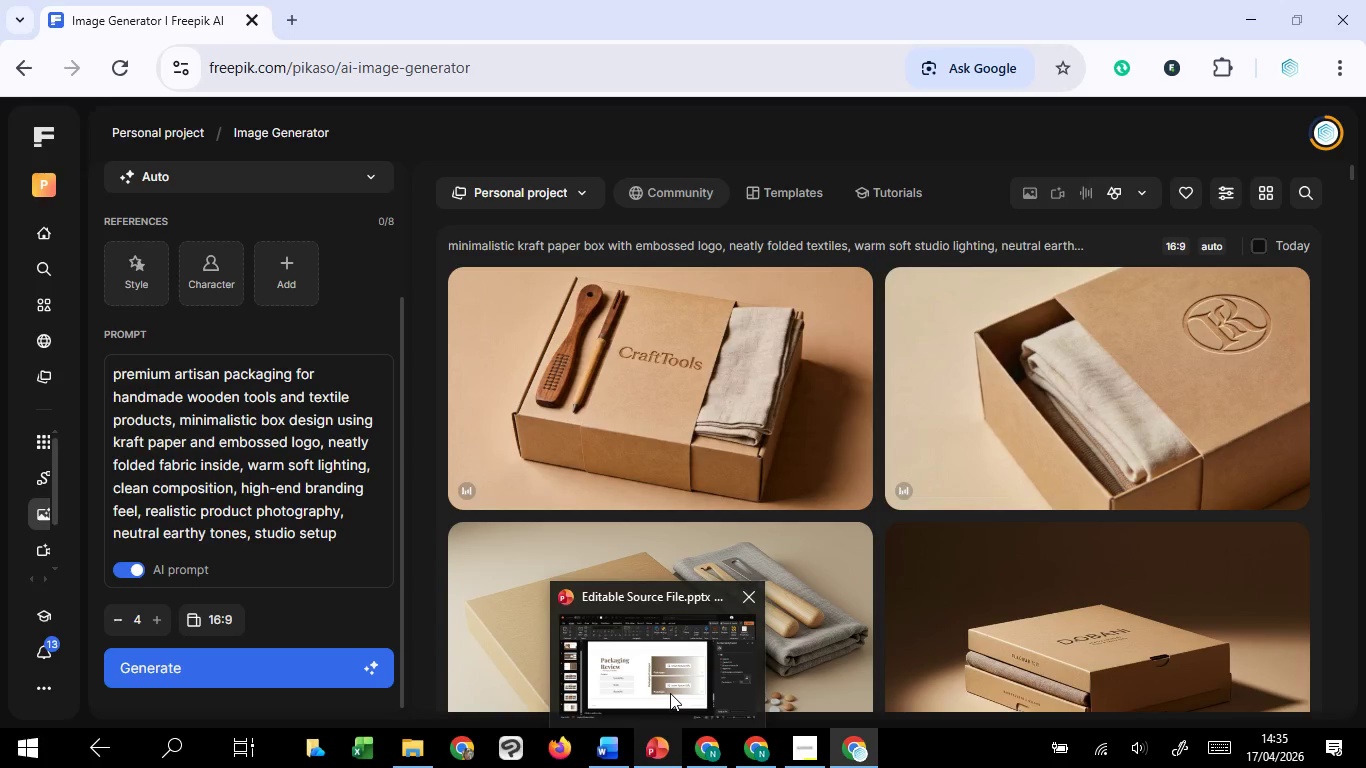 
mouse_move([668, 630])
 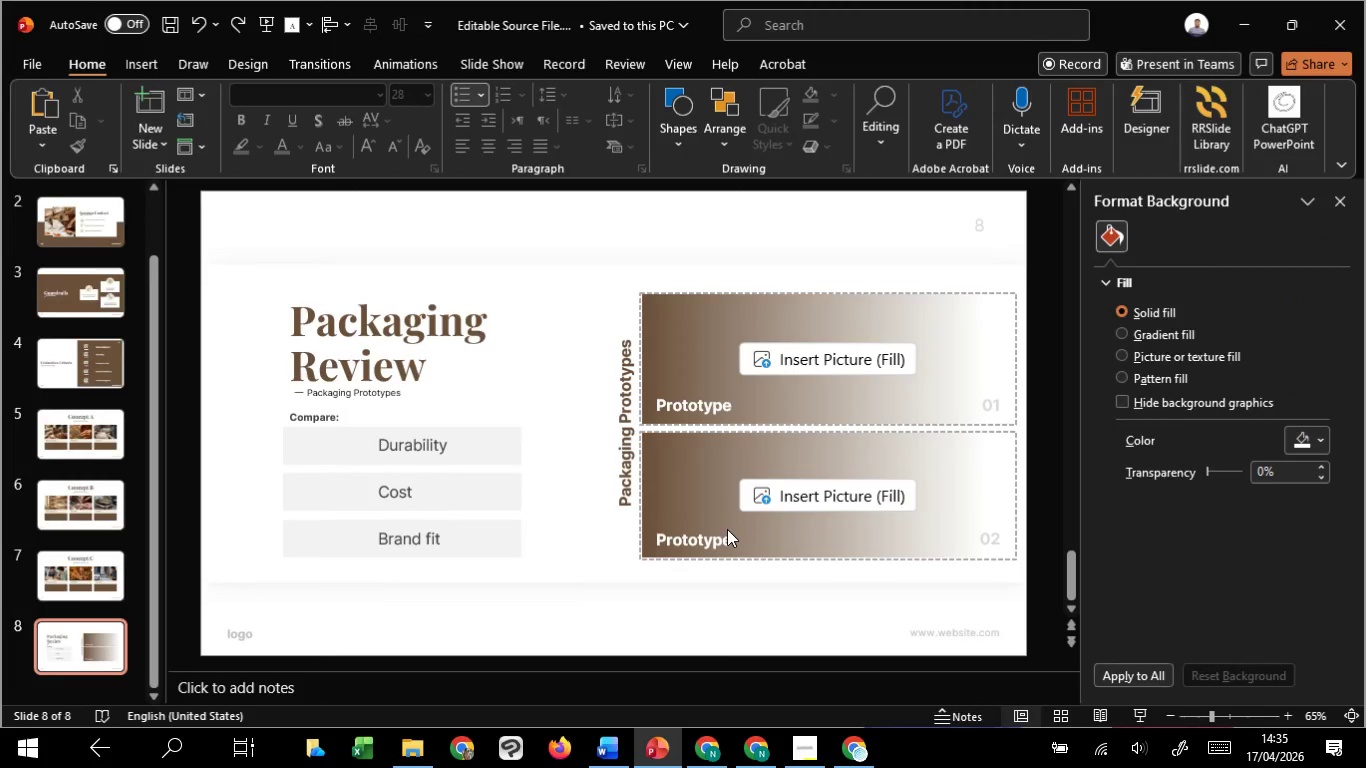 
left_click([821, 363])
 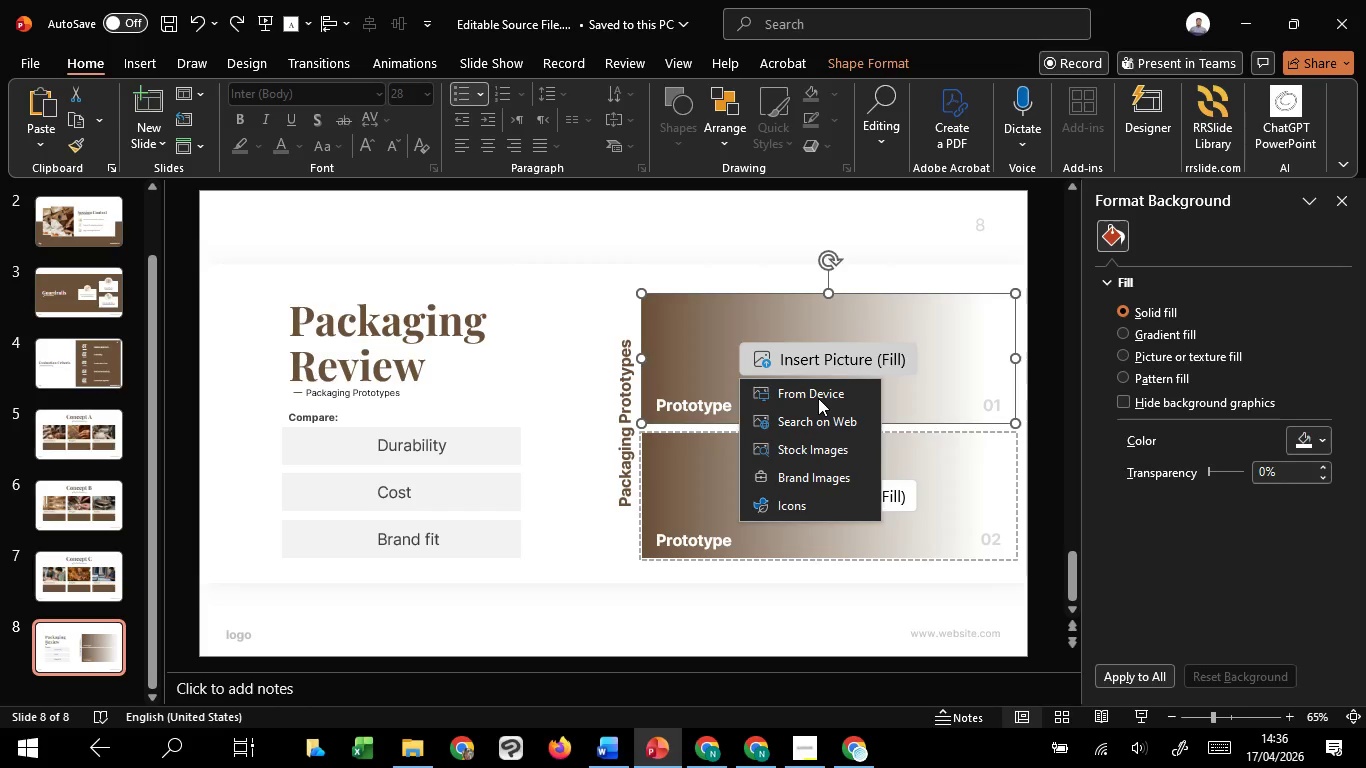 
left_click([818, 398])
 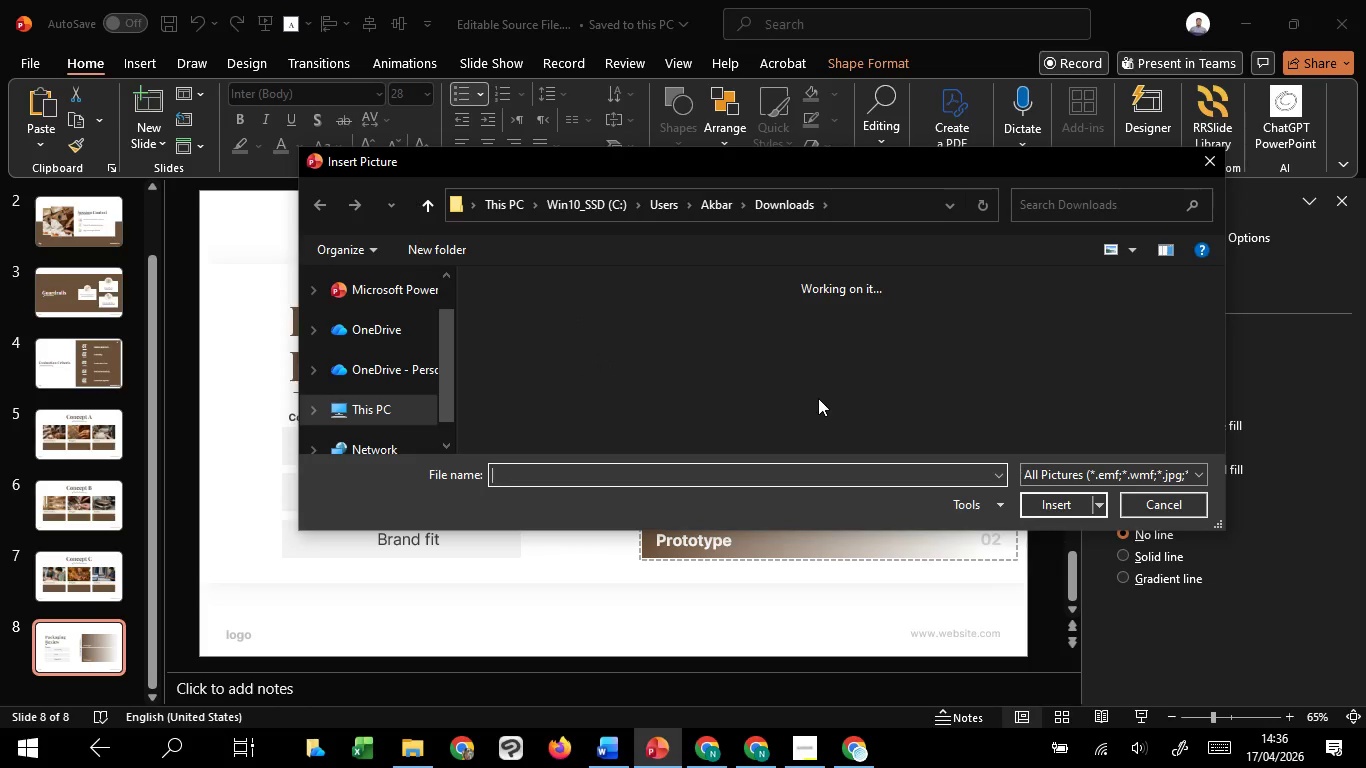 
mouse_move([719, 430])
 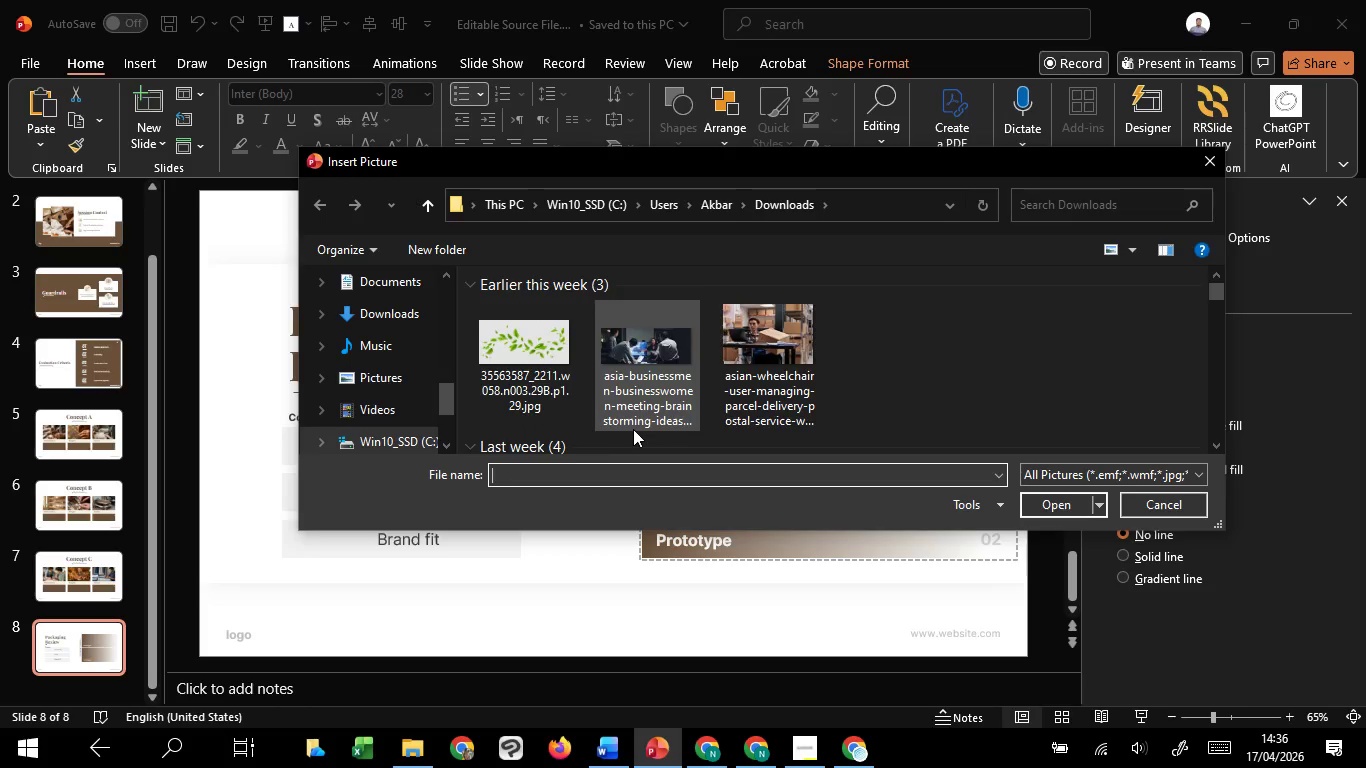 
wait(12.14)
 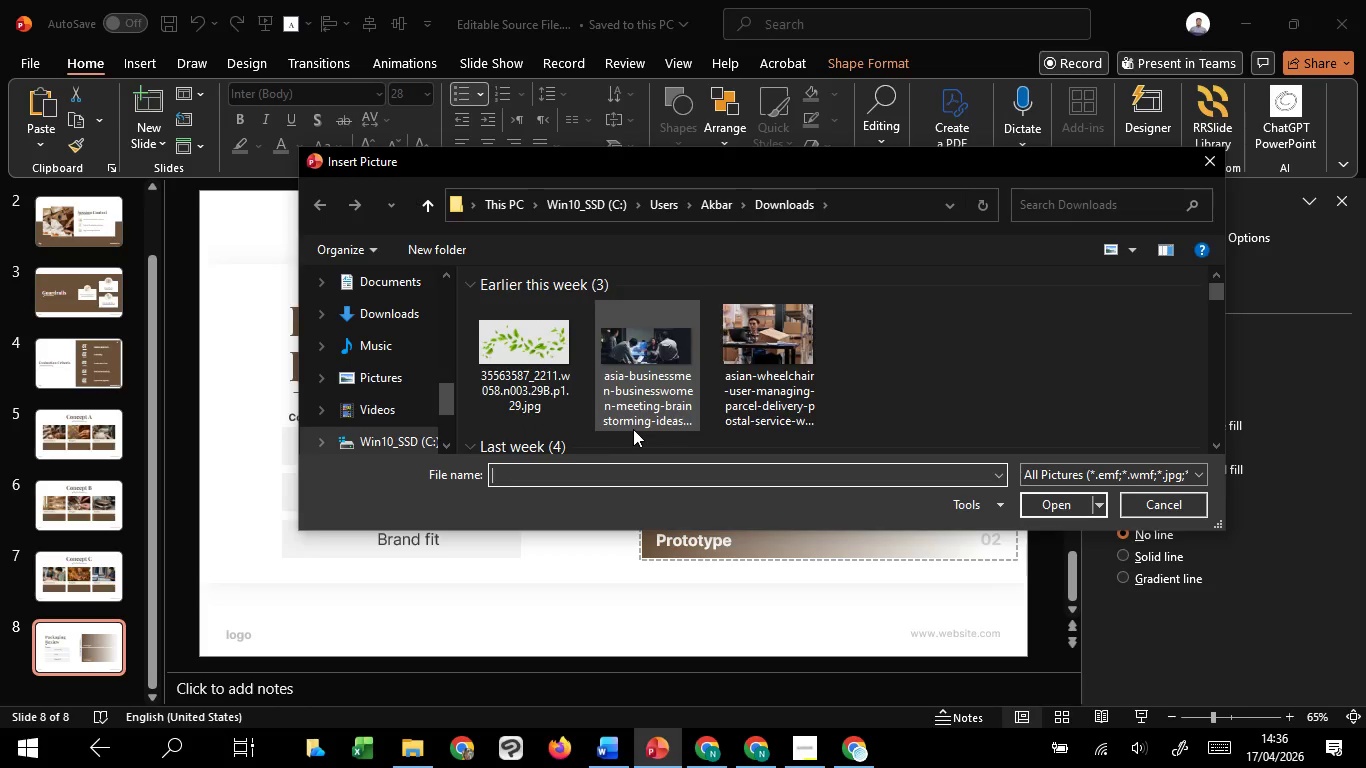 
scroll: coordinate [704, 420], scroll_direction: down, amount: 3.0
 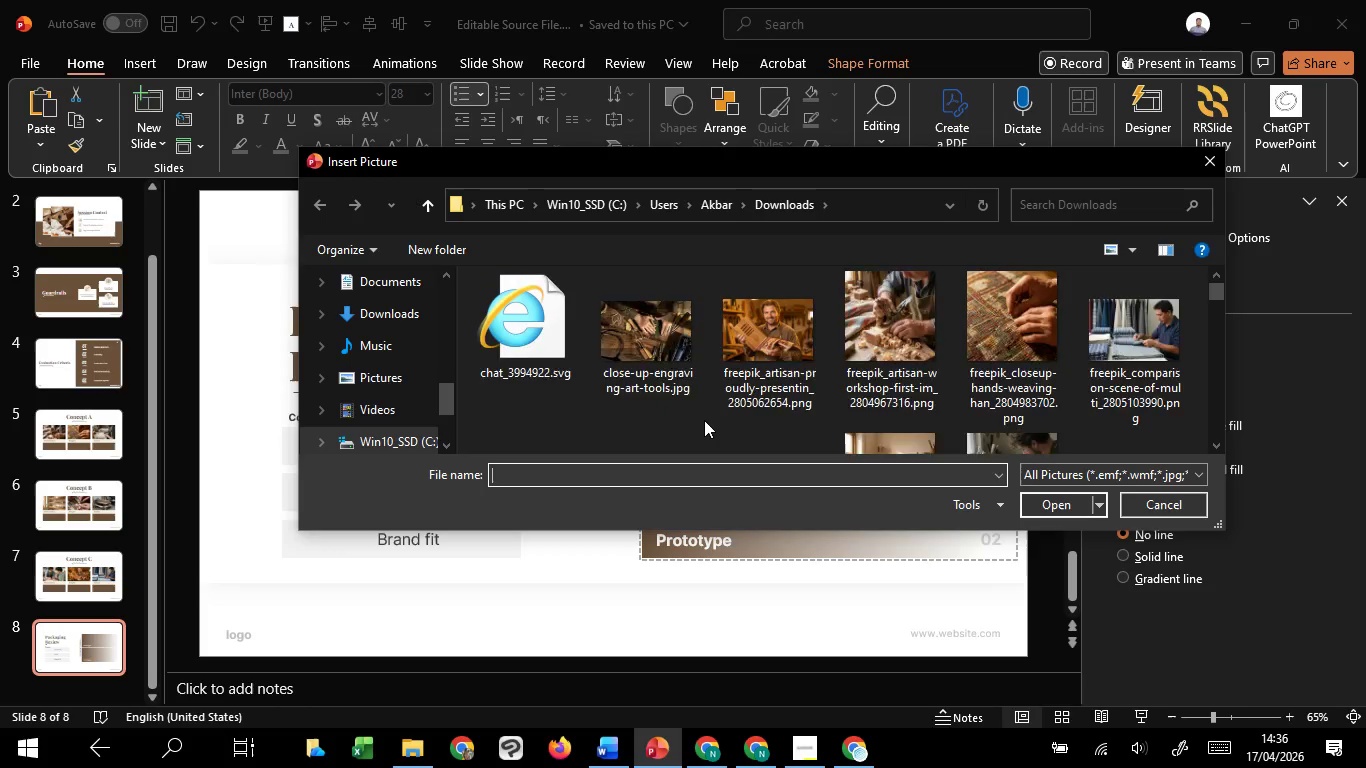 
scroll: coordinate [717, 419], scroll_direction: up, amount: 8.0
 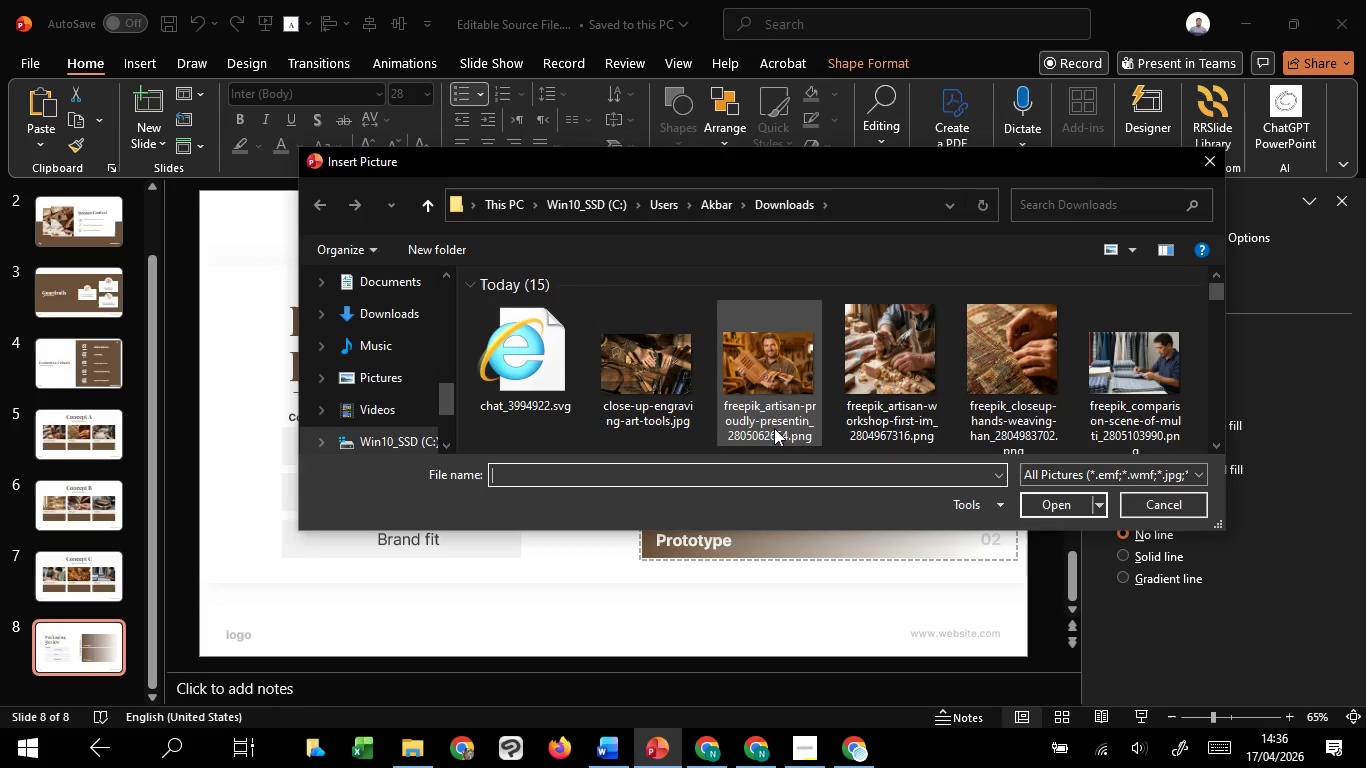 
scroll: coordinate [776, 428], scroll_direction: down, amount: 4.0
 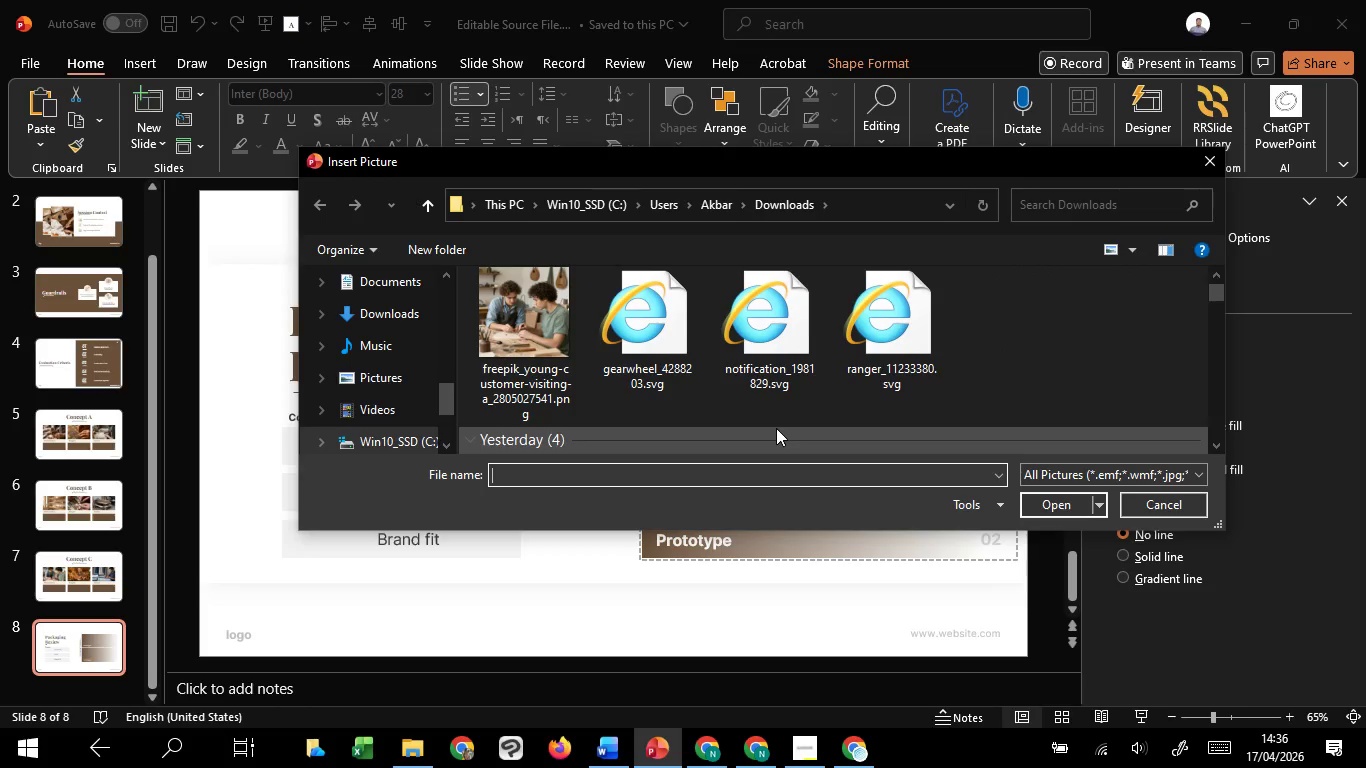 
scroll: coordinate [776, 428], scroll_direction: up, amount: 3.0
 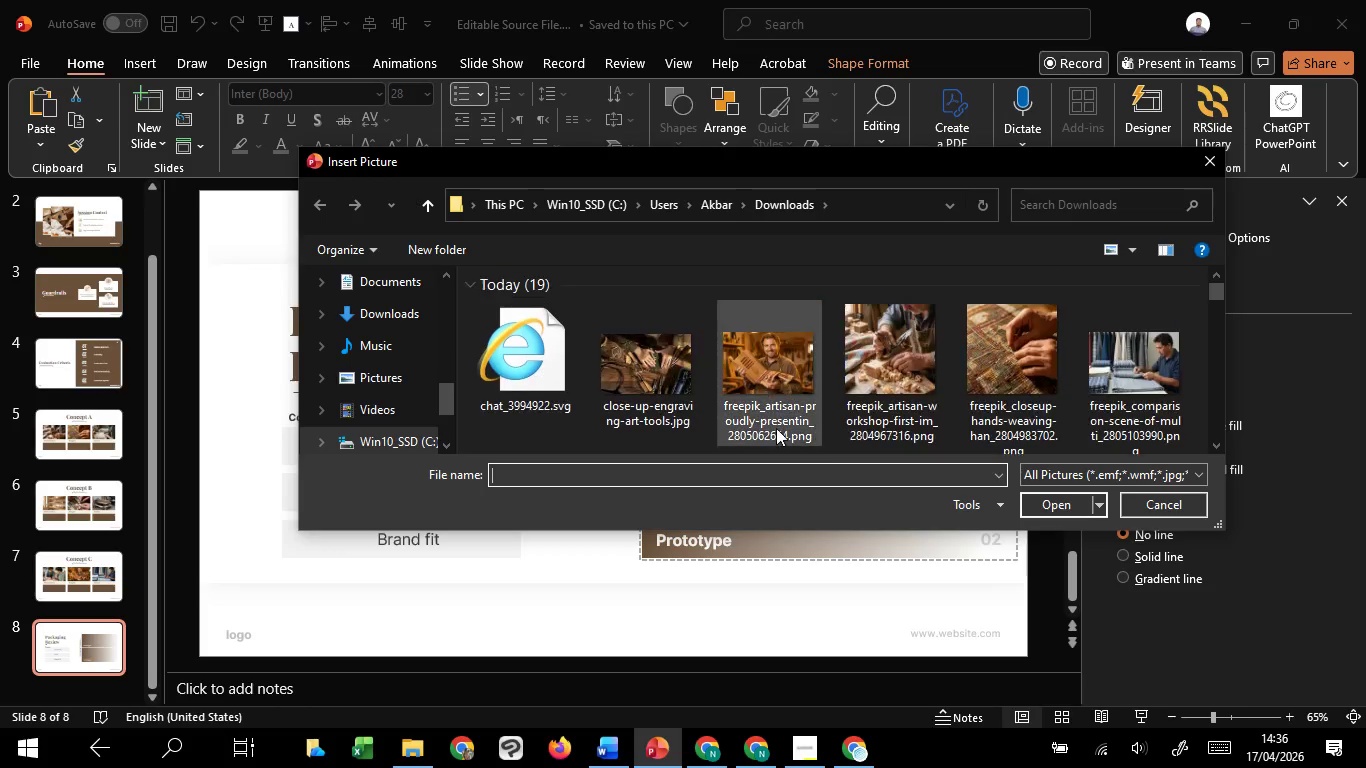 
scroll: coordinate [776, 428], scroll_direction: down, amount: 3.0
 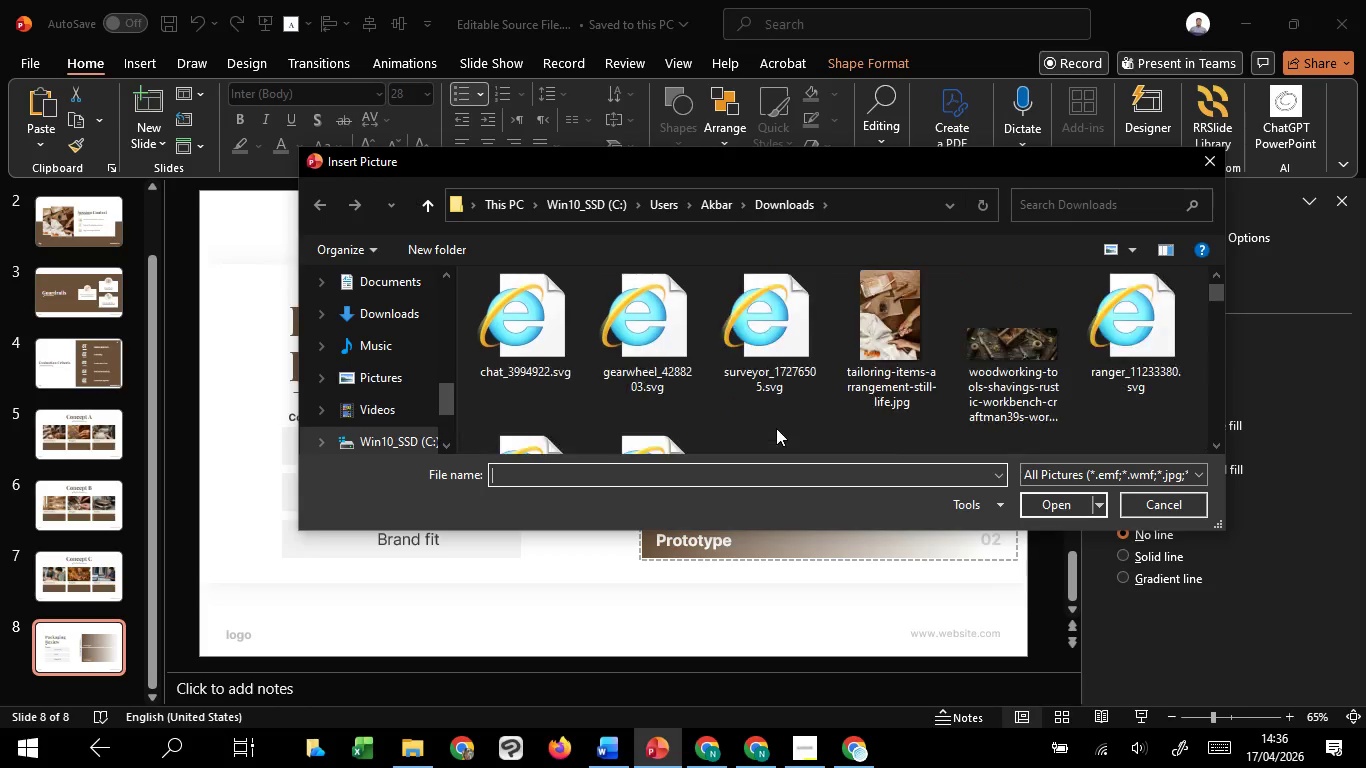 
scroll: coordinate [776, 428], scroll_direction: up, amount: 5.0
 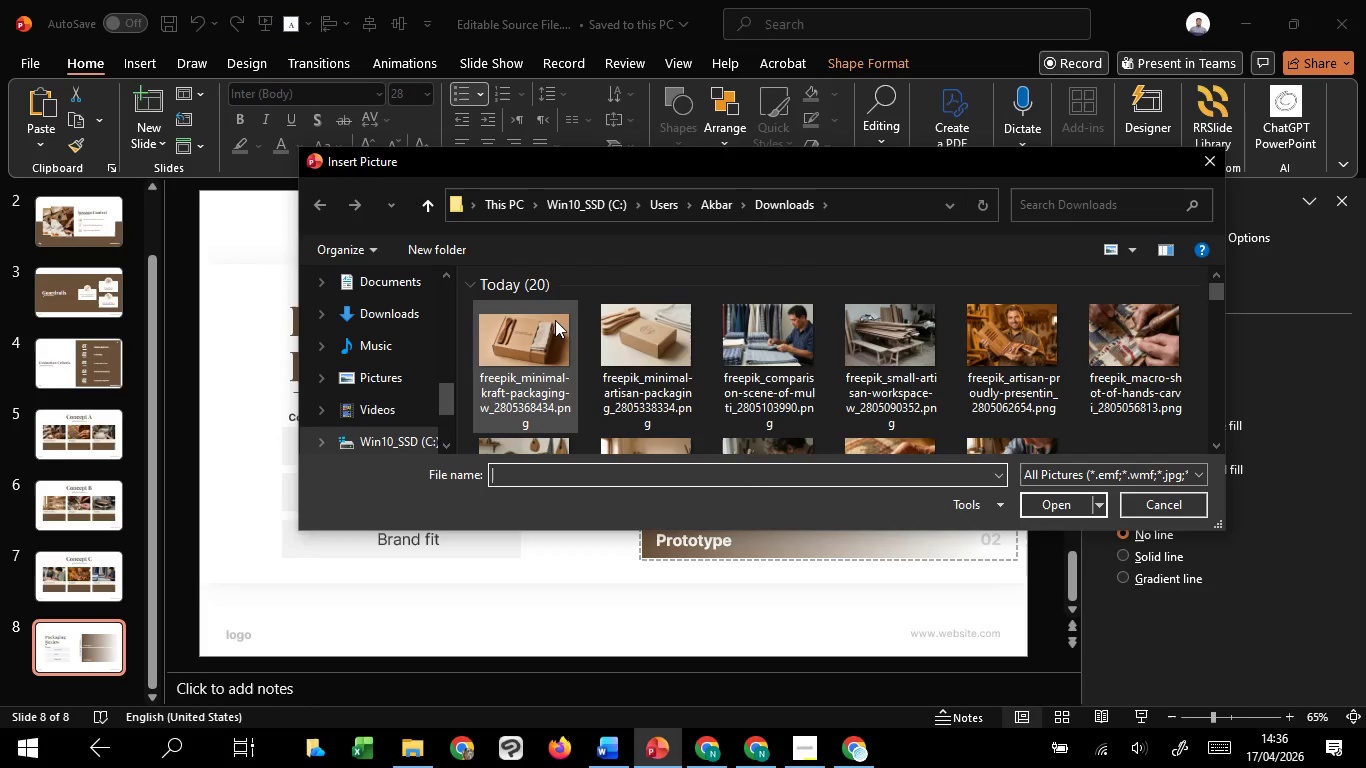 
left_click([553, 320])
 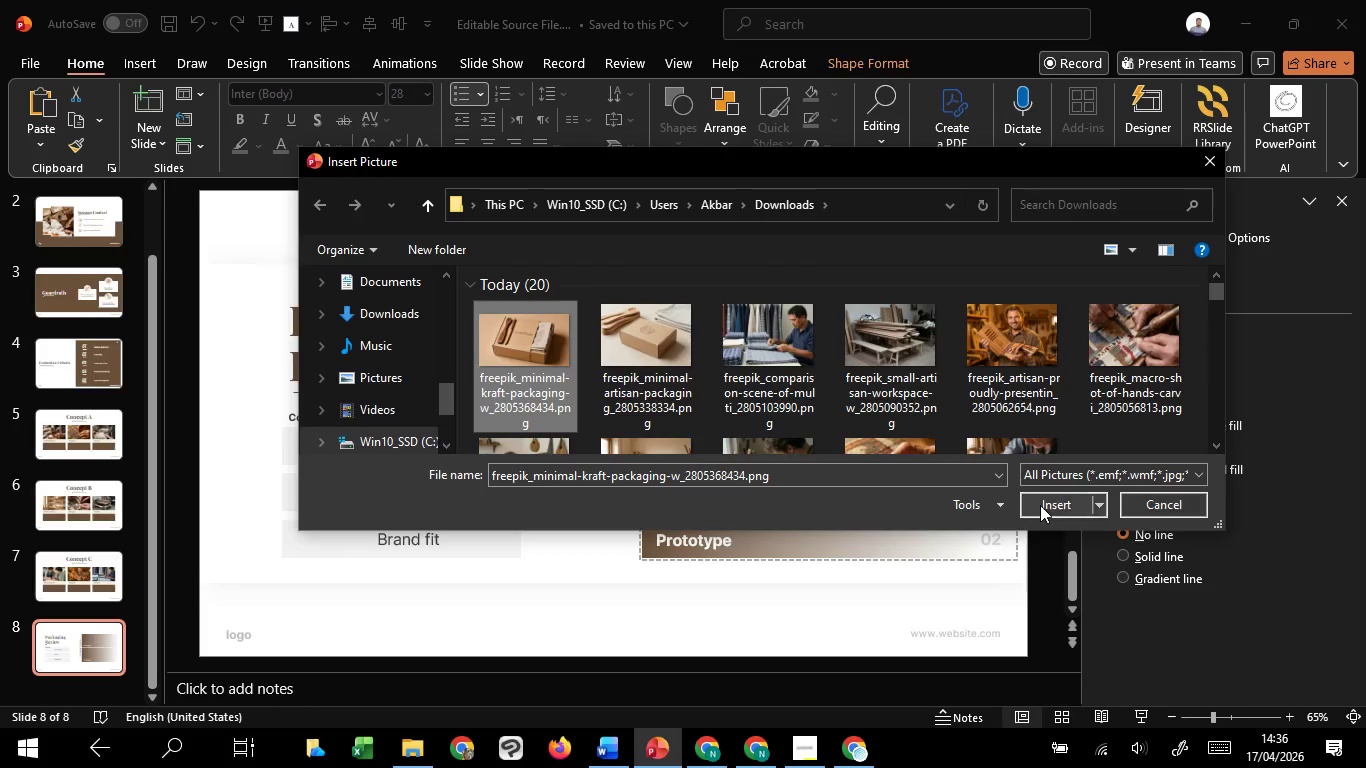 
left_click([1040, 505])
 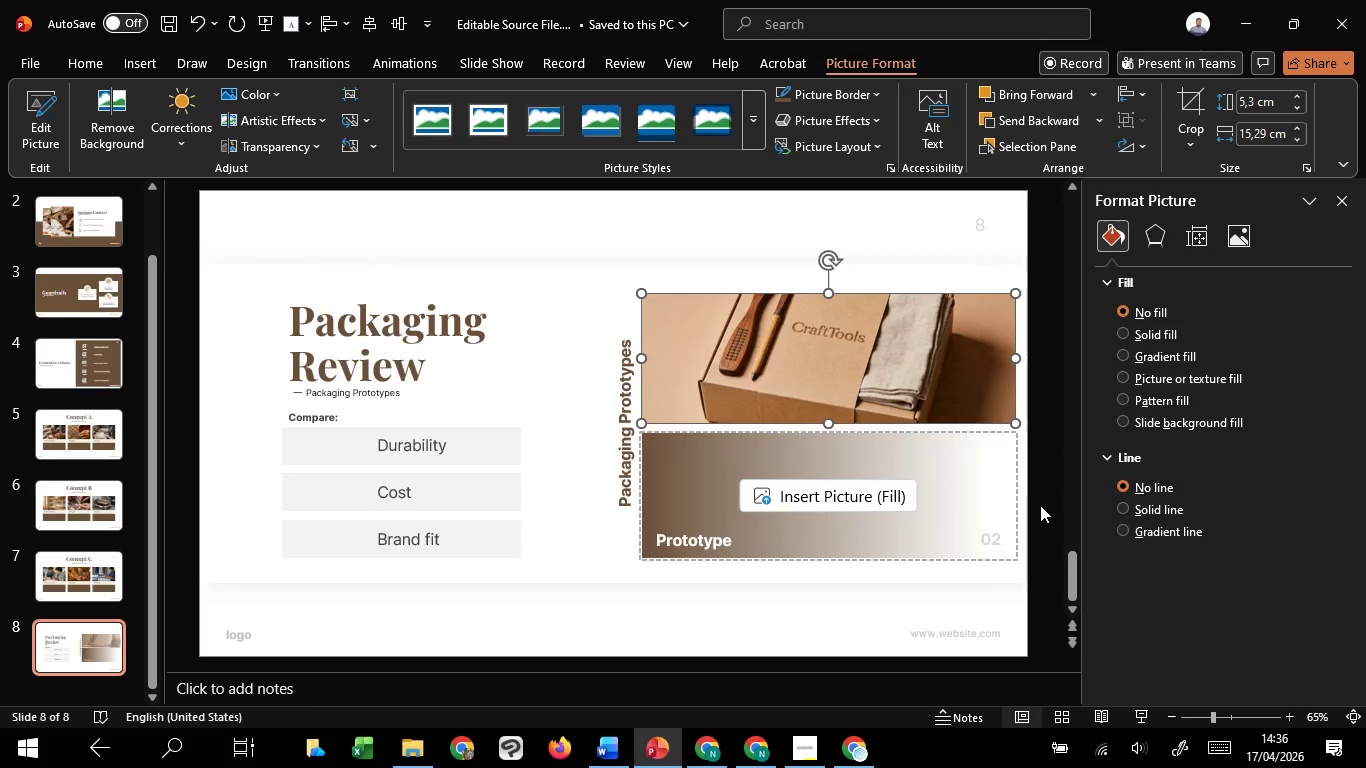 
right_click([944, 366])
 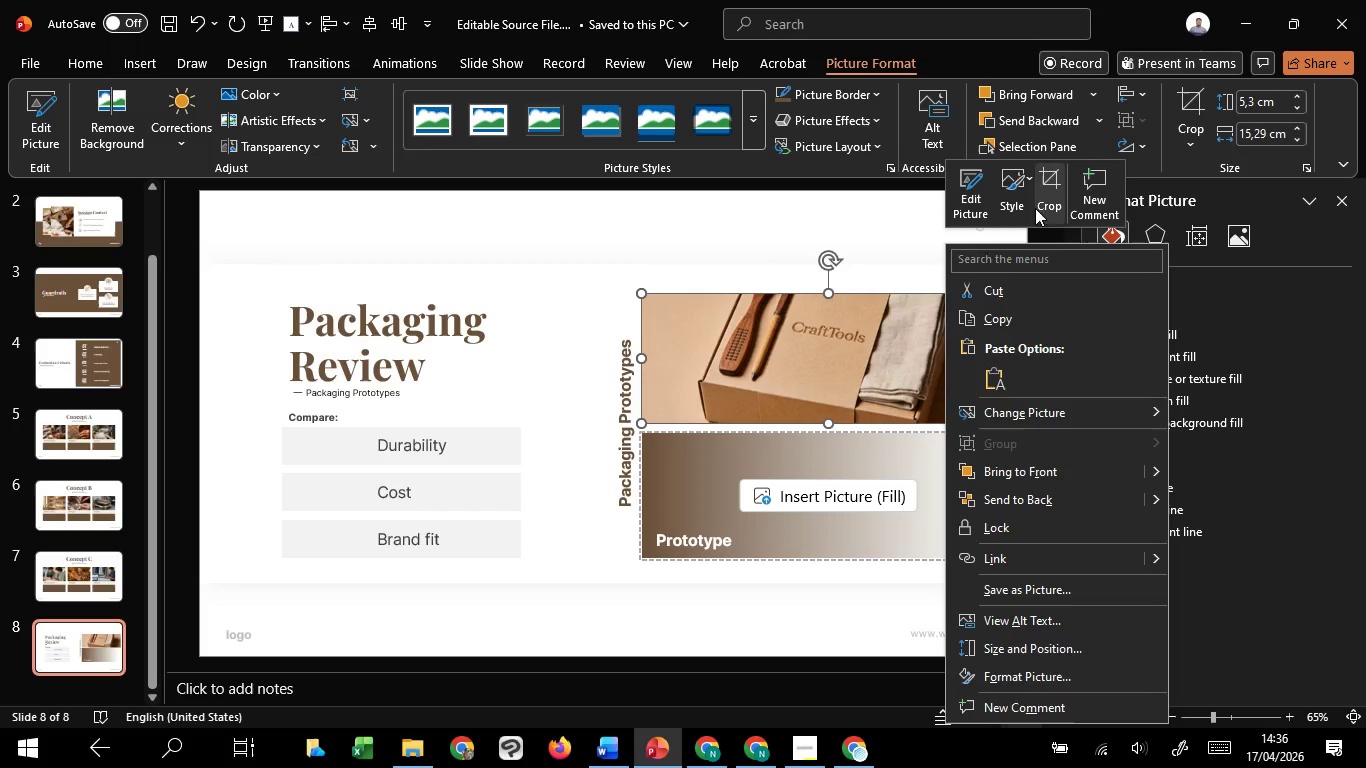 
mouse_move([1015, 190])
 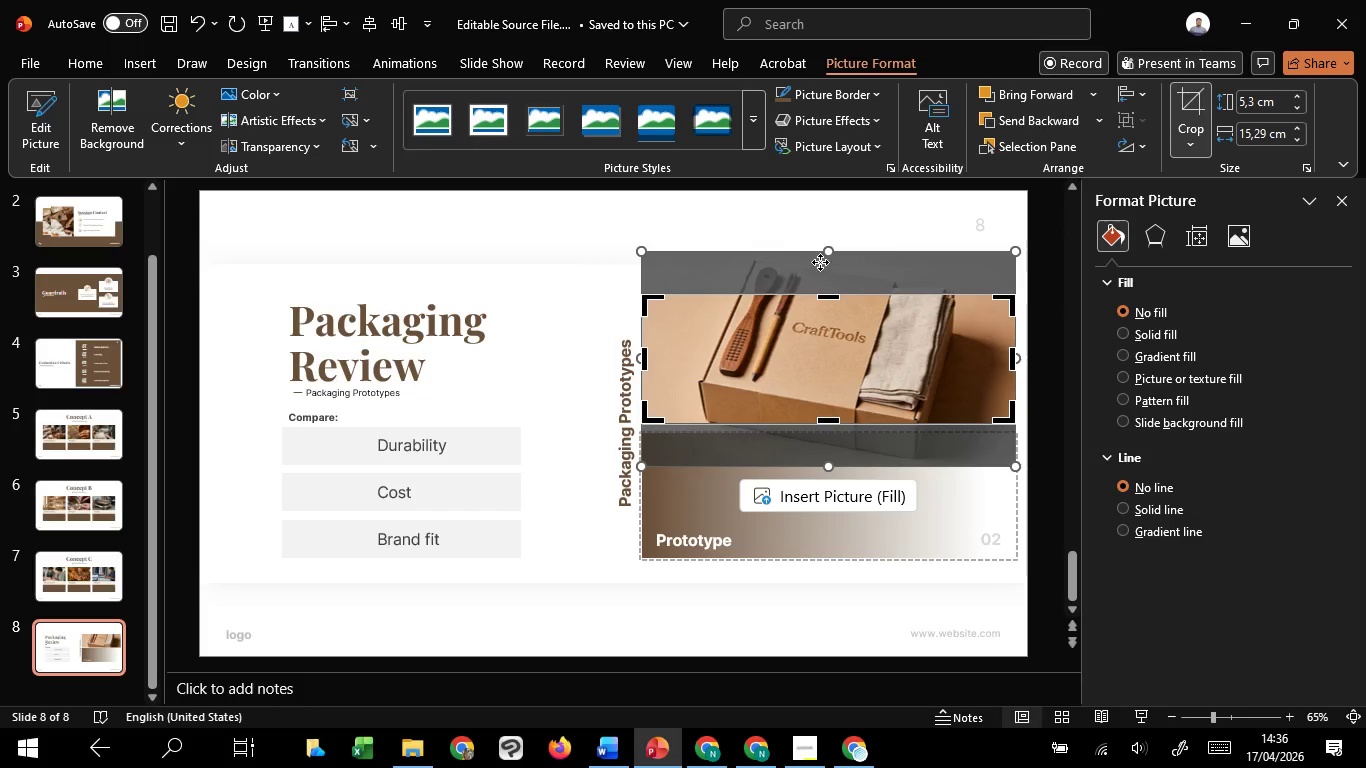 
hold_key(key=ControlLeft, duration=5.33)
hold_key(key=ShiftLeft, duration=1.52)
left_click_drag(start_coordinate=[825, 256], to_coordinate=[828, 290])
 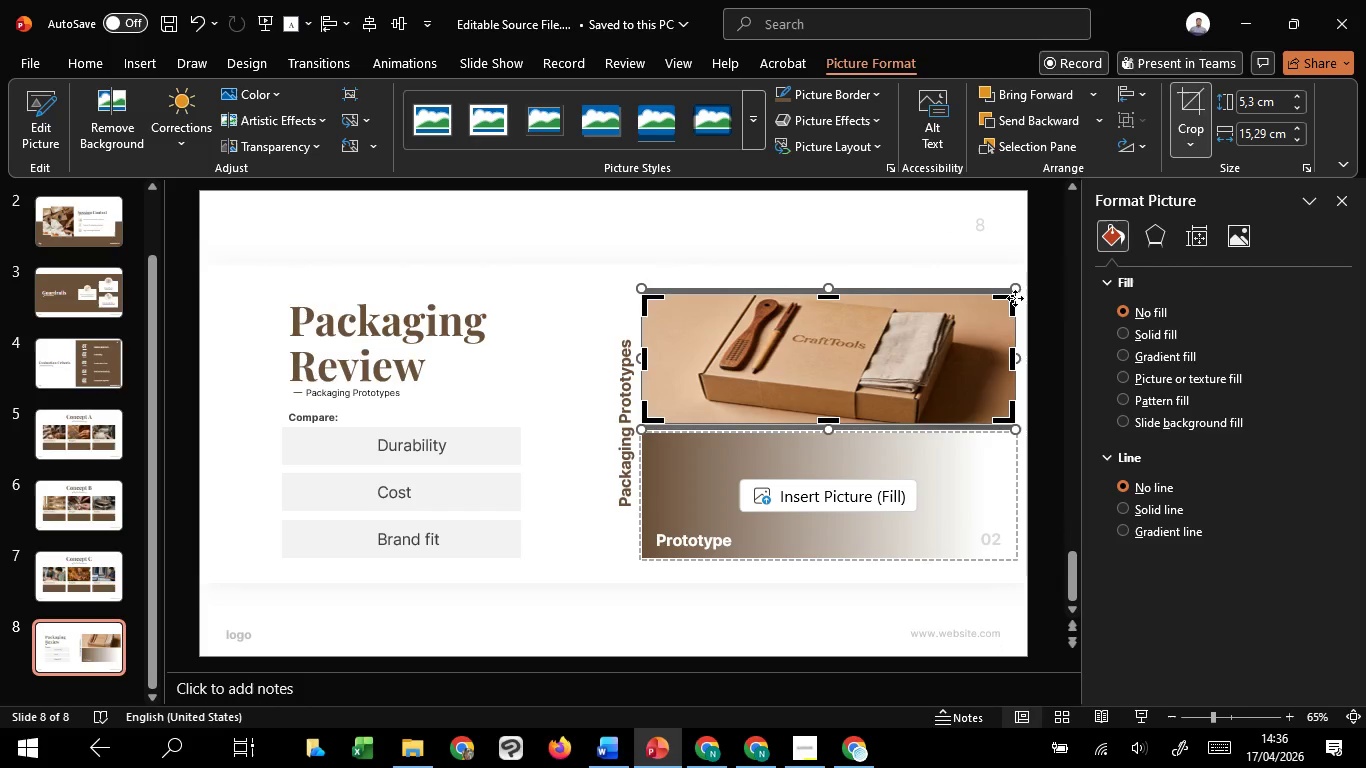 
hold_key(key=ShiftLeft, duration=1.51)
 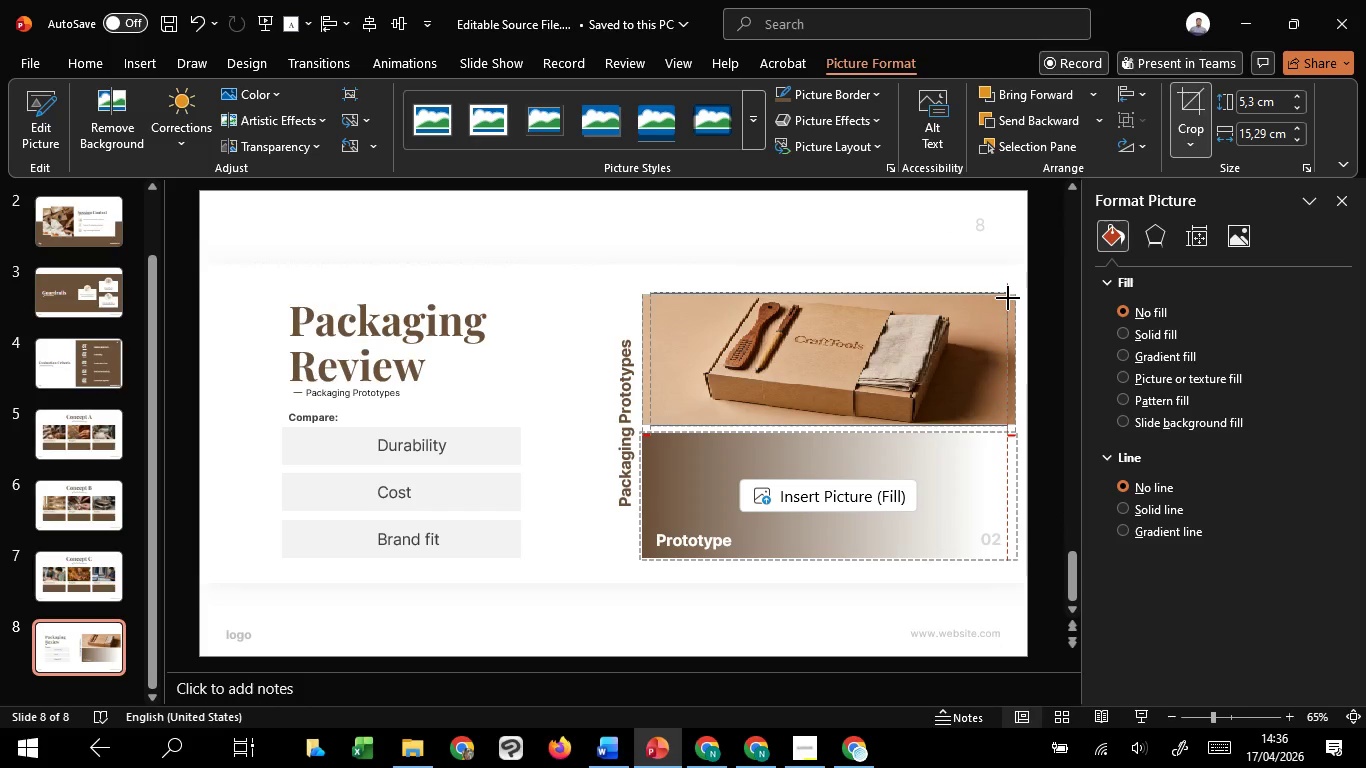 
hold_key(key=ShiftLeft, duration=1.5)
left_click_drag(start_coordinate=[1014, 288], to_coordinate=[1008, 298])
 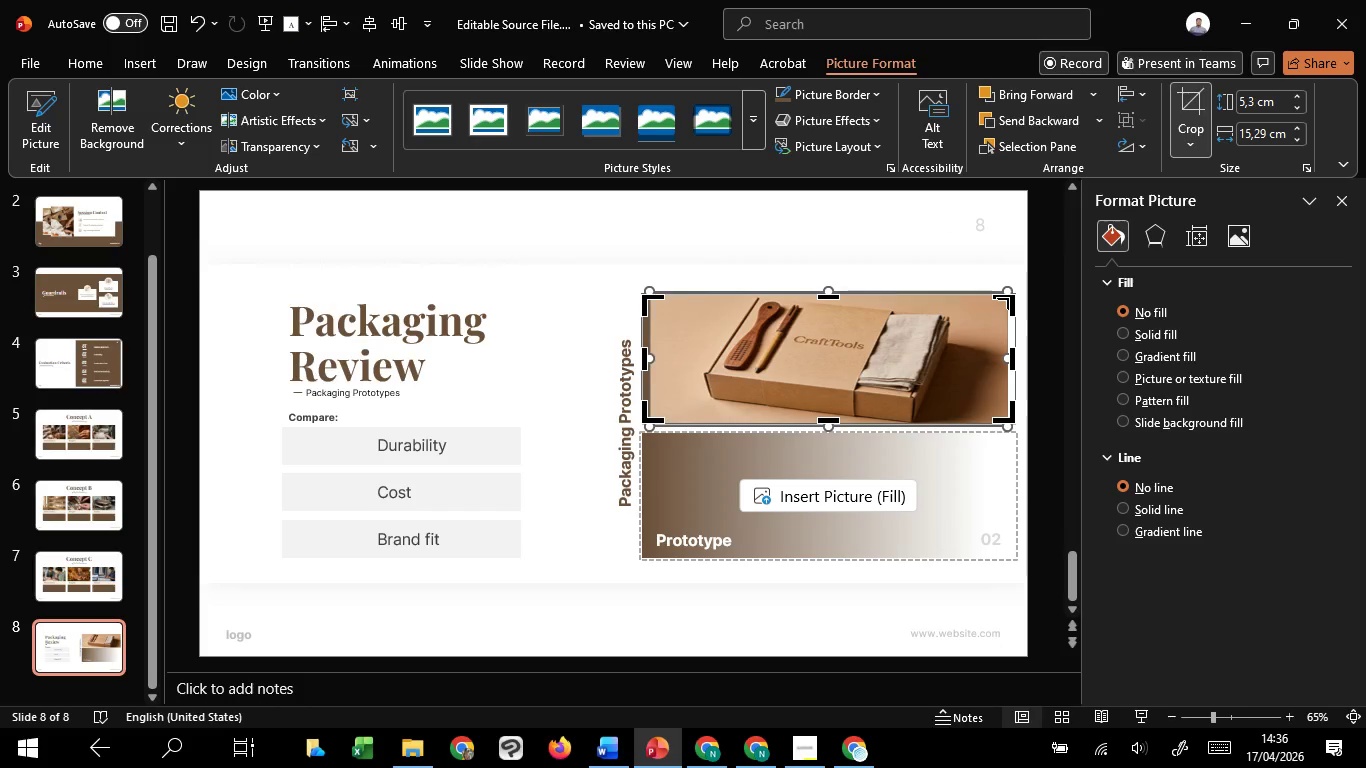 
hold_key(key=ShiftLeft, duration=0.77)
 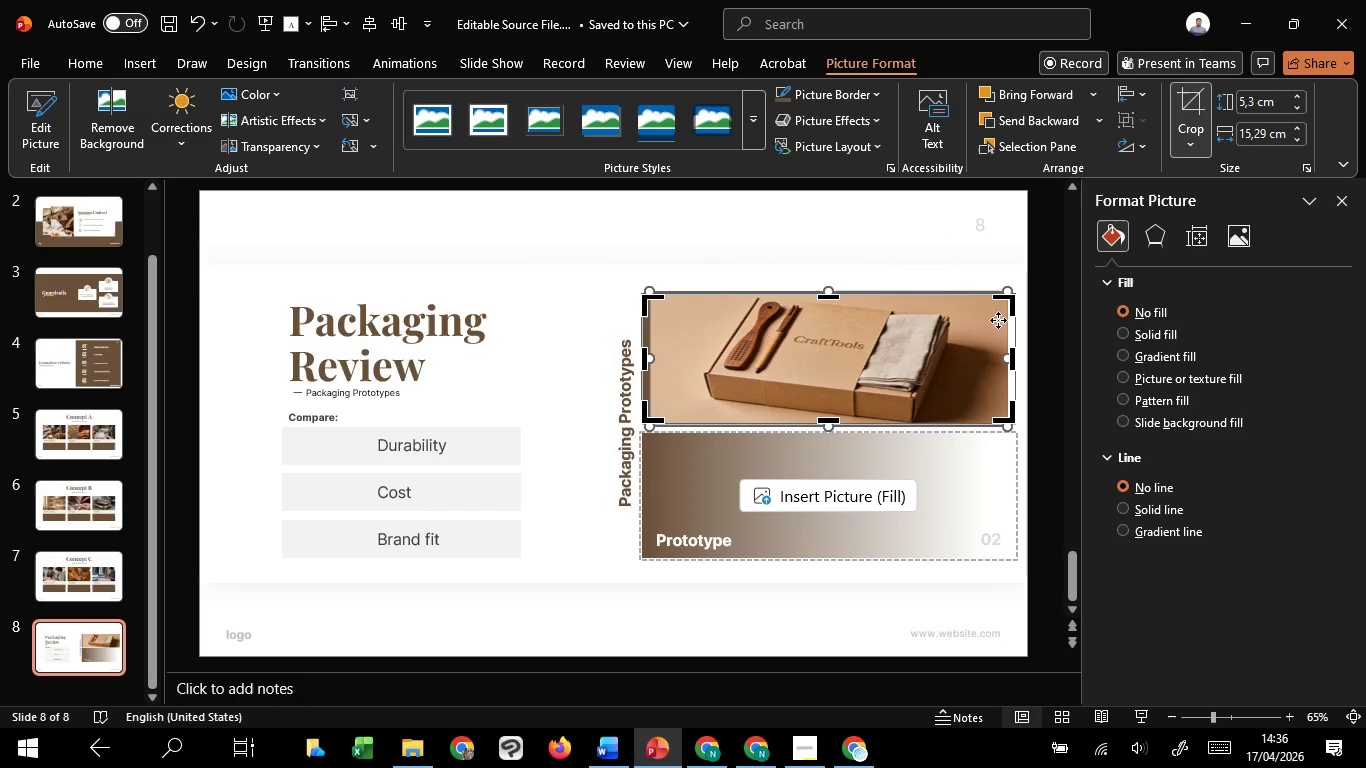 
left_click_drag(start_coordinate=[997, 320], to_coordinate=[1004, 320])
 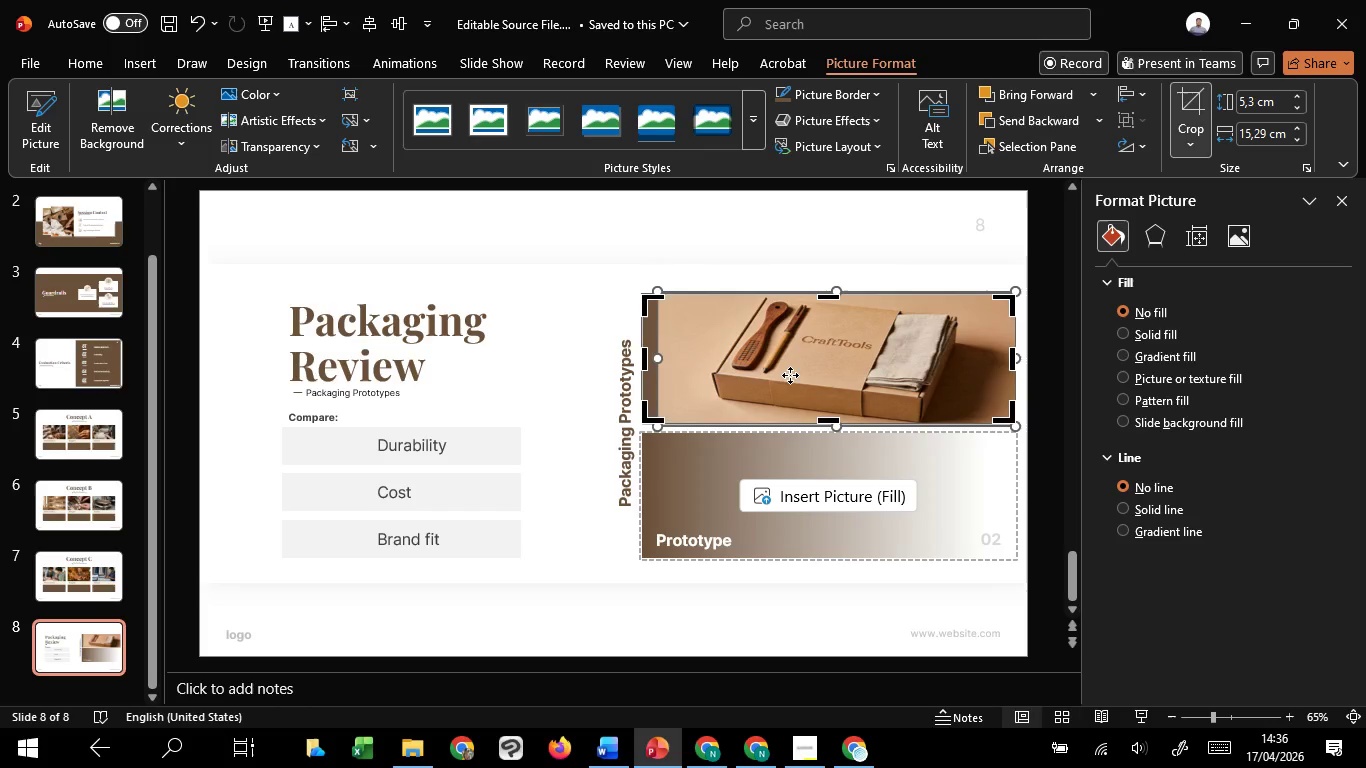 
hold_key(key=ShiftLeft, duration=1.5)
 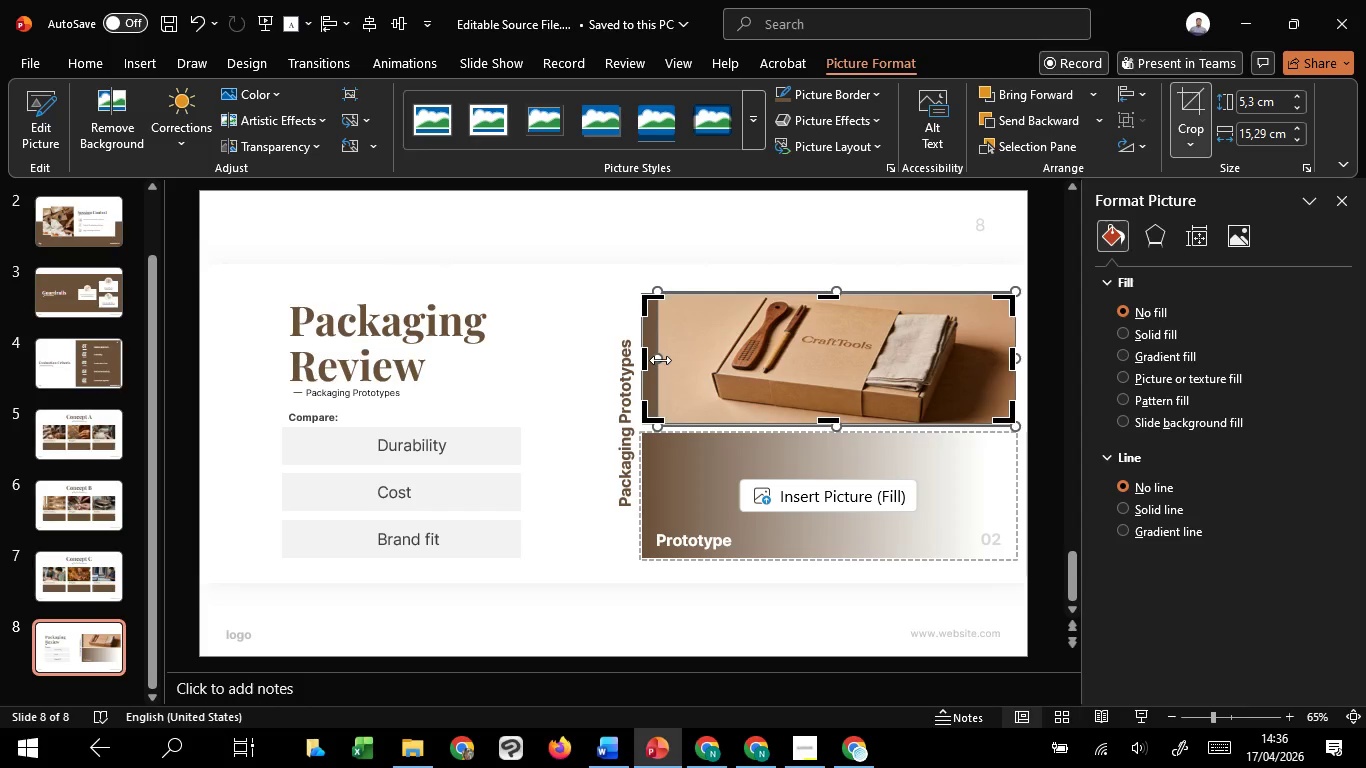 
left_click_drag(start_coordinate=[660, 360], to_coordinate=[695, 358])
 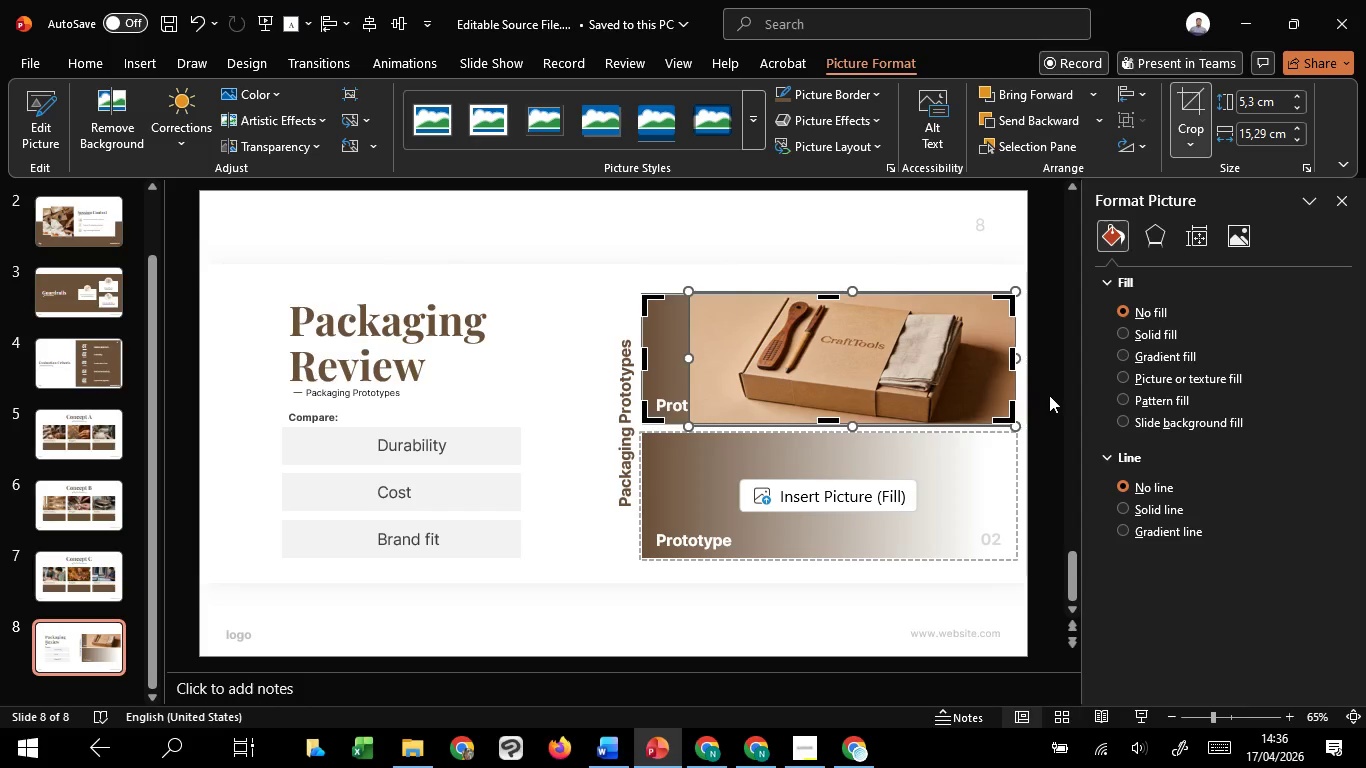 
left_click([1049, 395])
 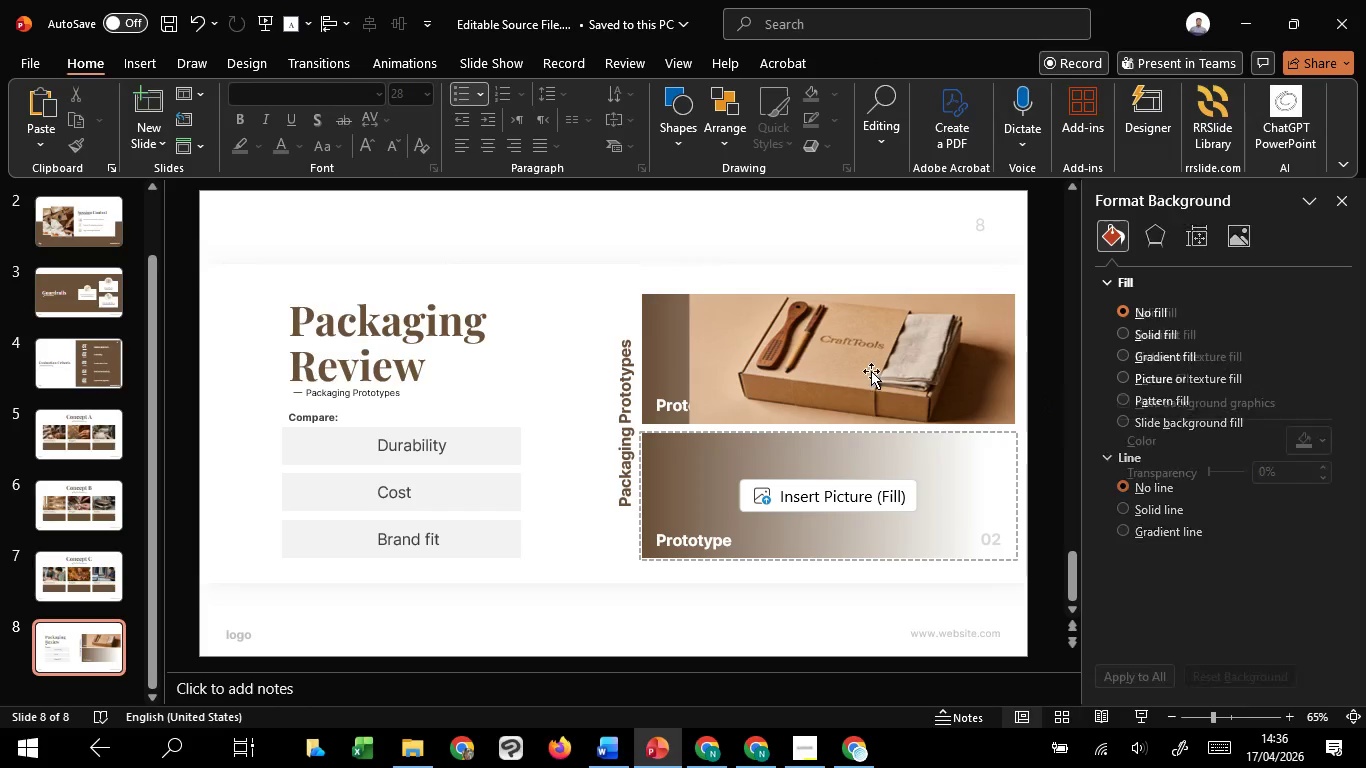 
left_click([871, 371])
 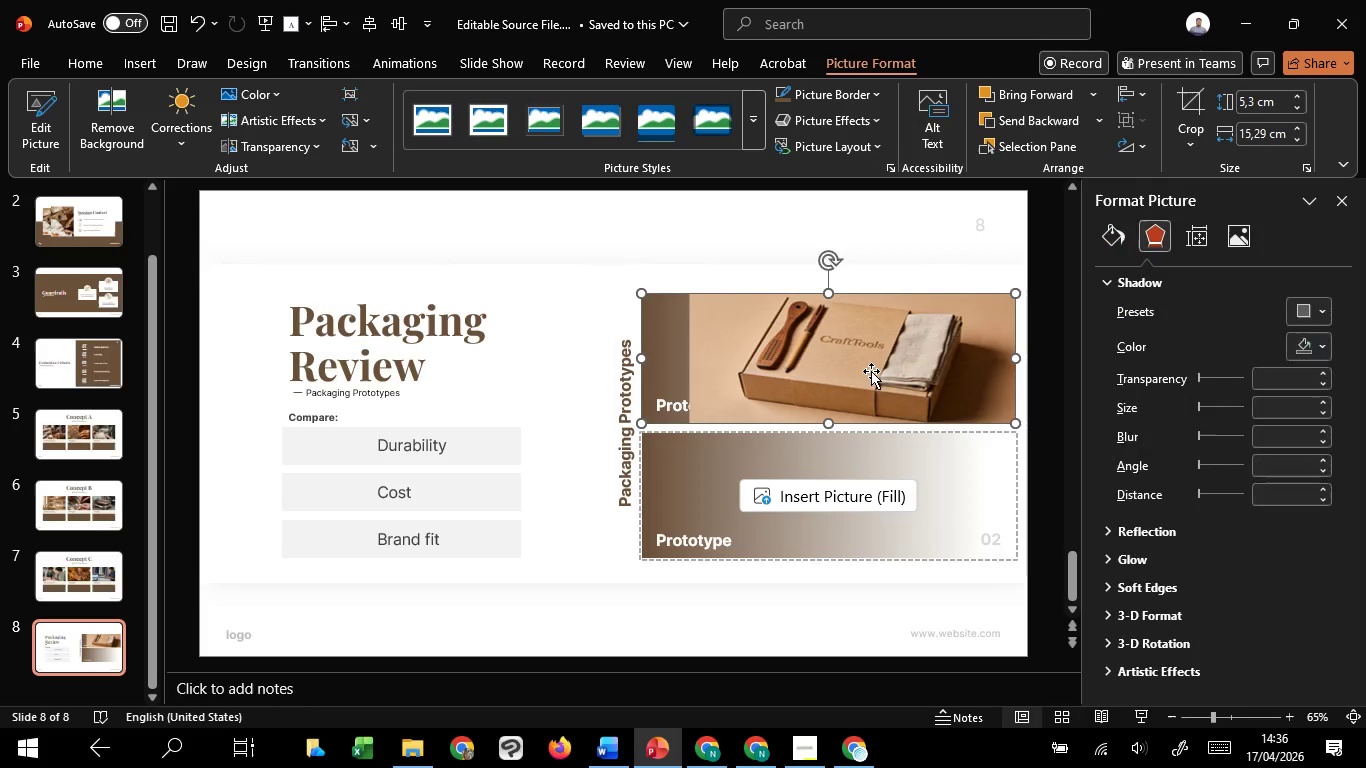 
right_click([871, 371])
 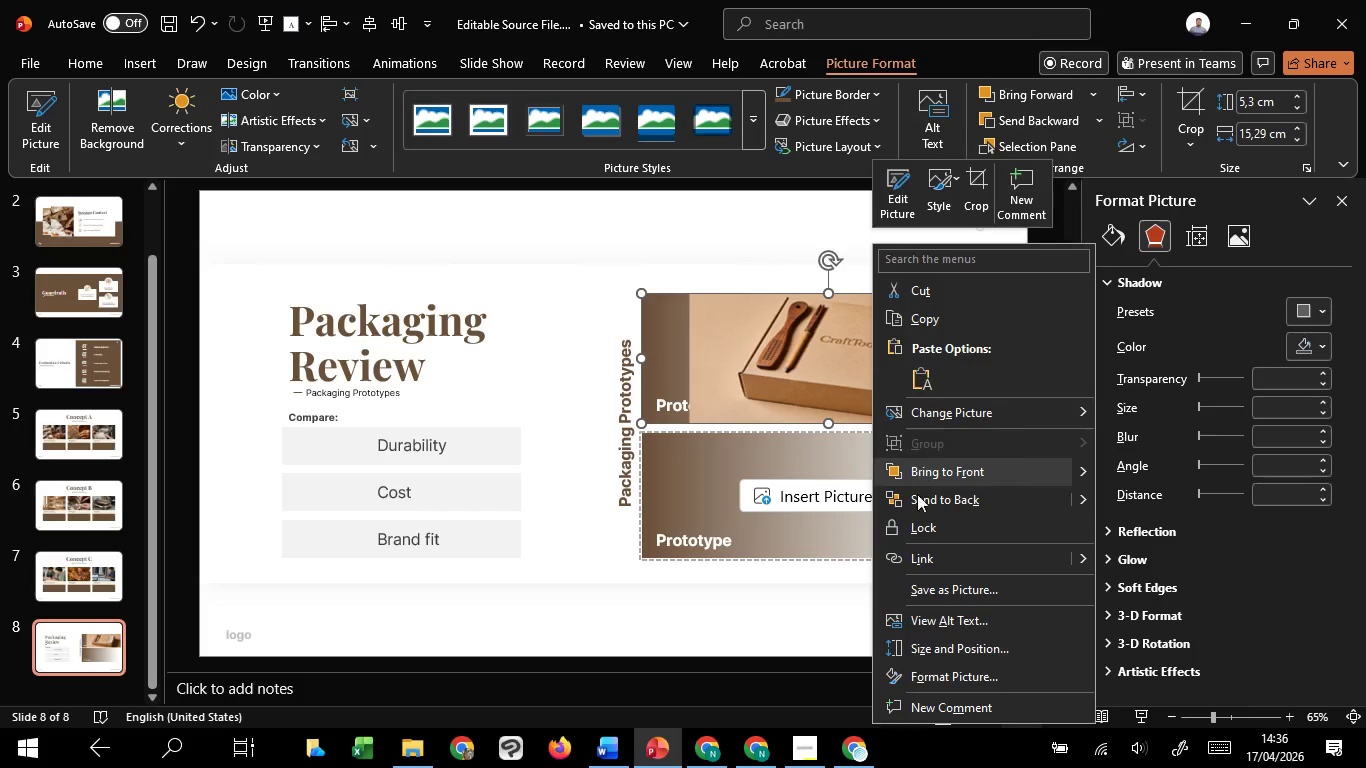 
left_click([917, 498])
 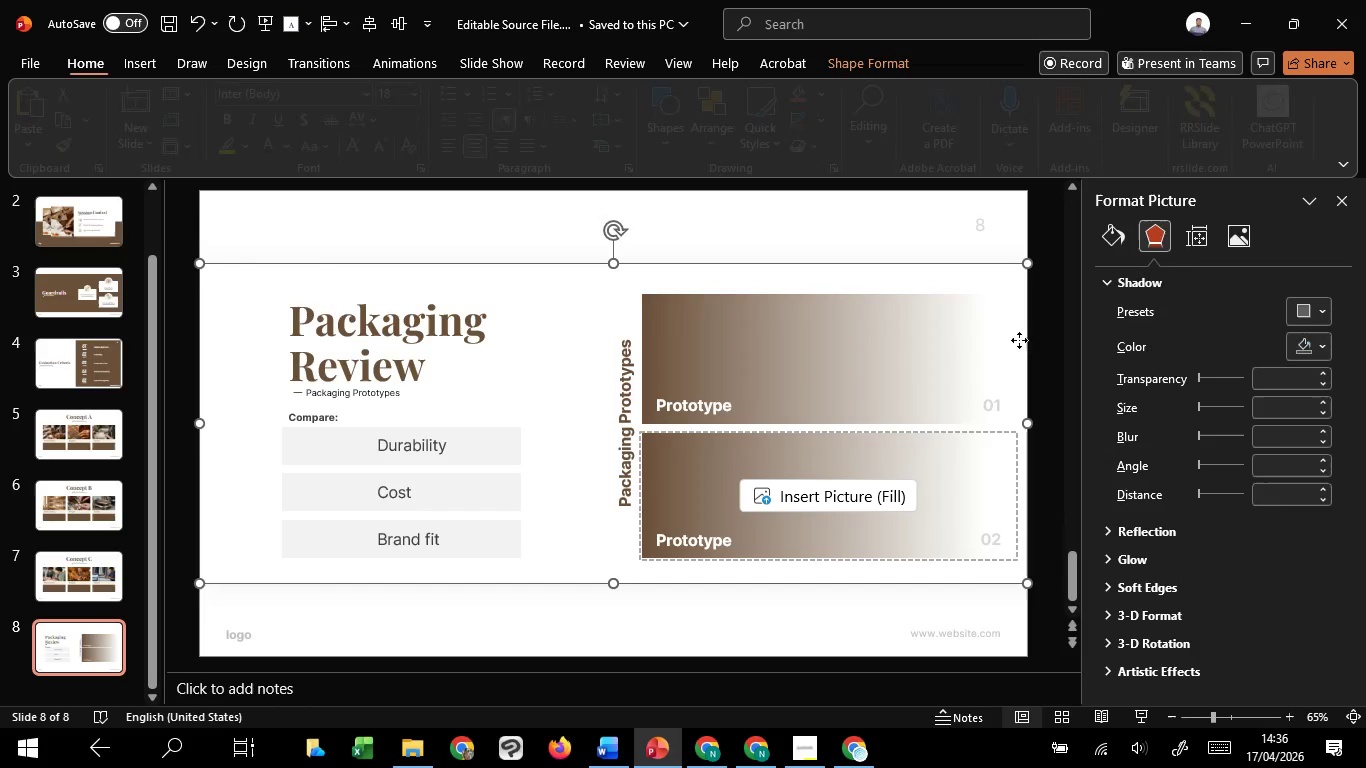 
right_click([1019, 340])
 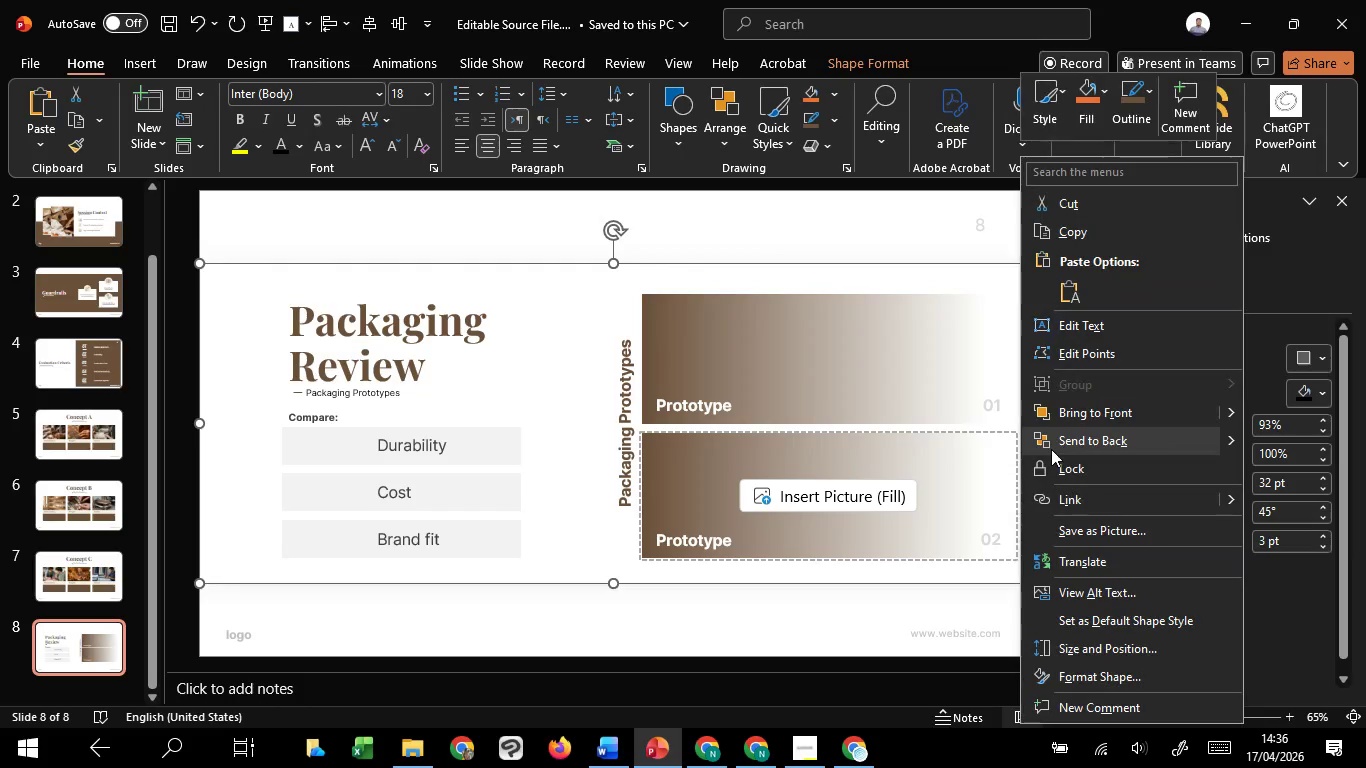 
left_click([1051, 448])
 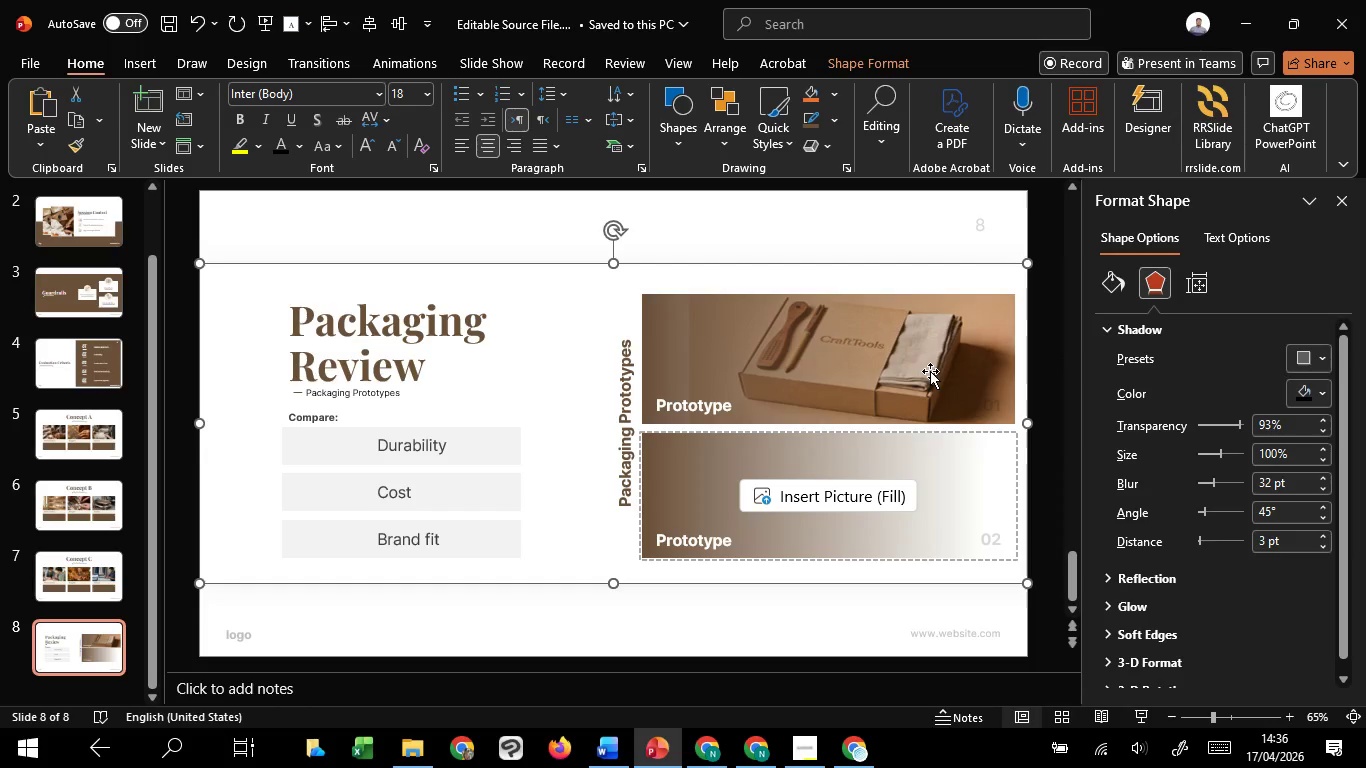 
left_click([930, 371])
 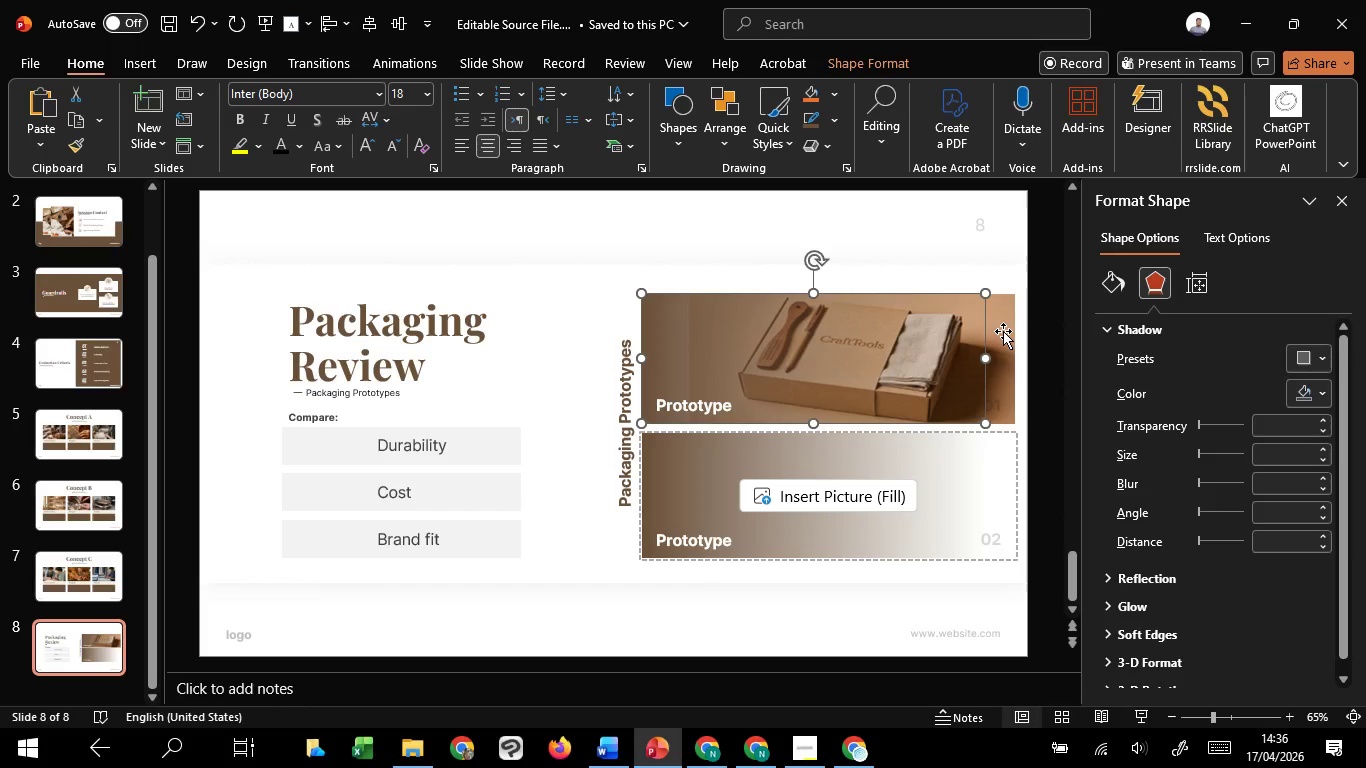 
left_click_drag(start_coordinate=[988, 359], to_coordinate=[1013, 356])
 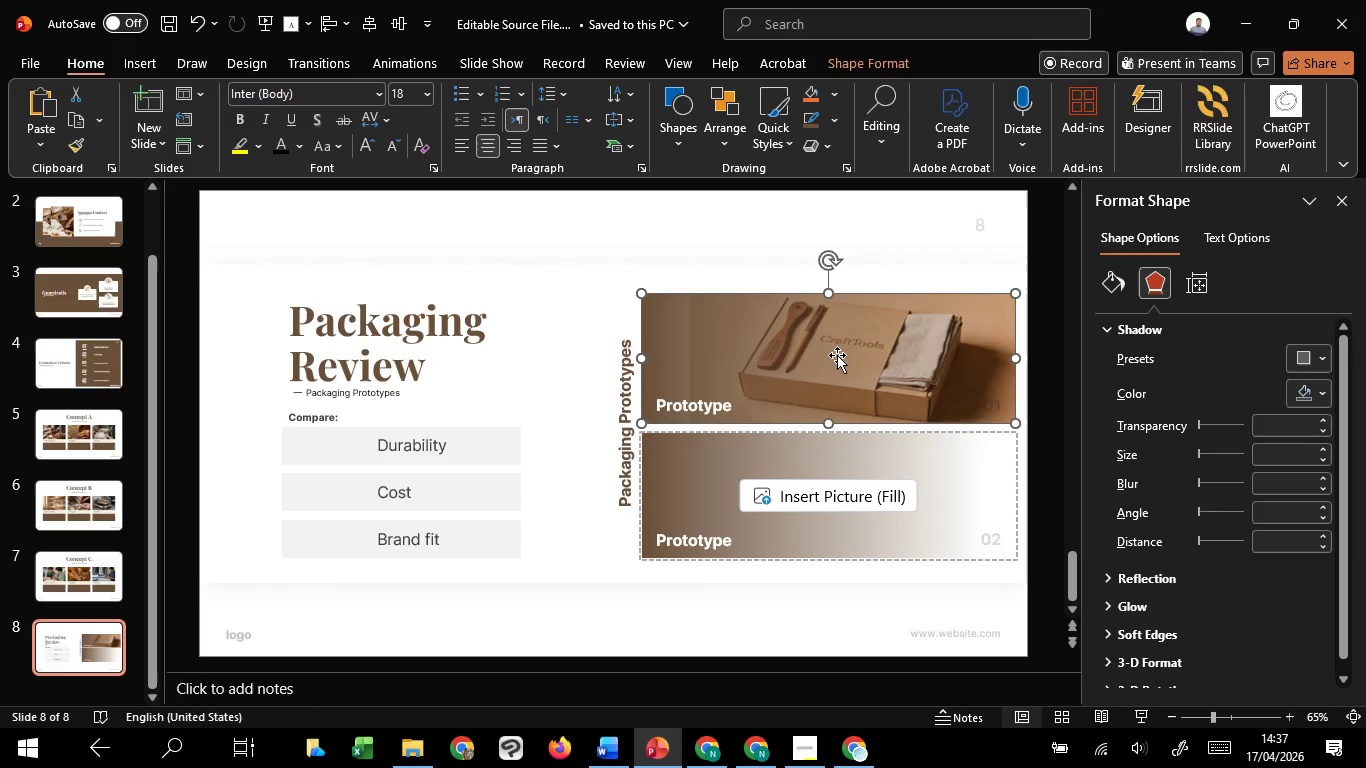 
left_click([1112, 275])
 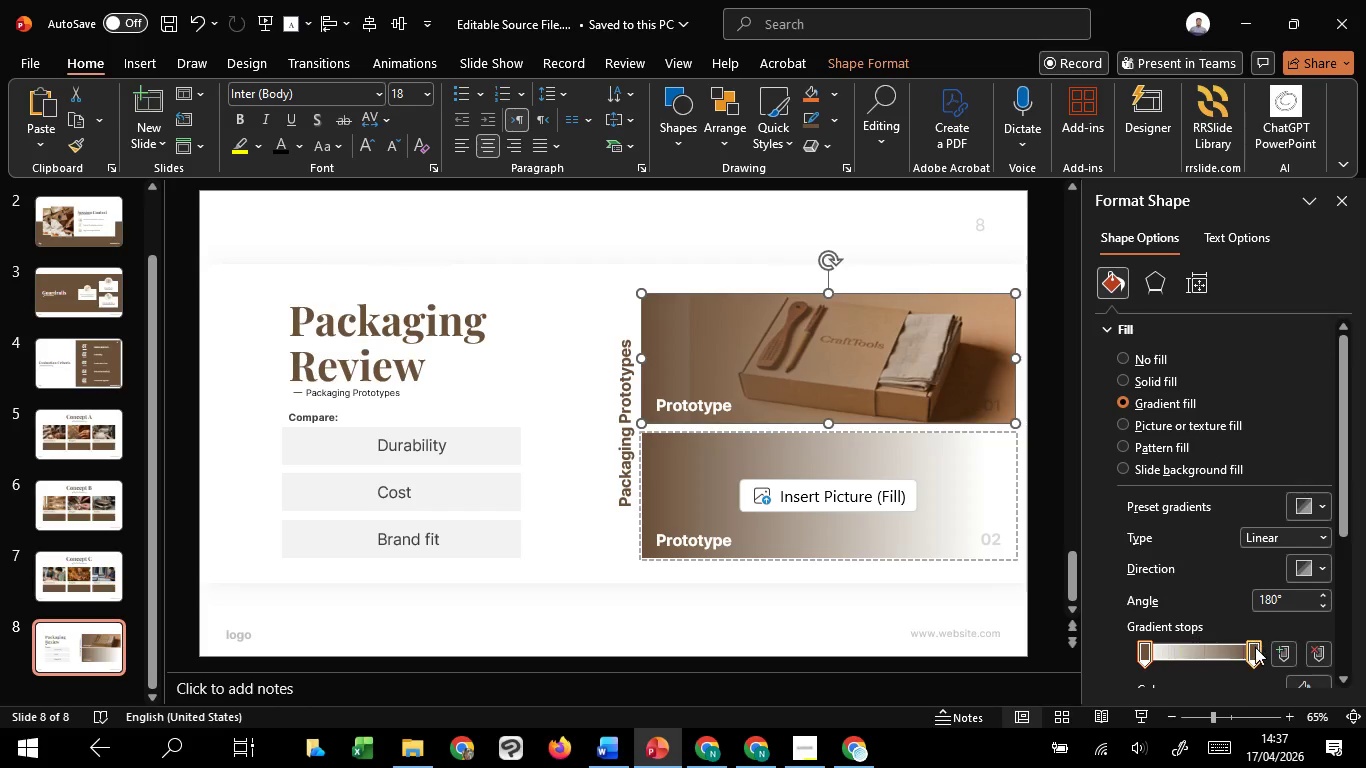 
left_click_drag(start_coordinate=[1254, 648], to_coordinate=[1243, 646])
 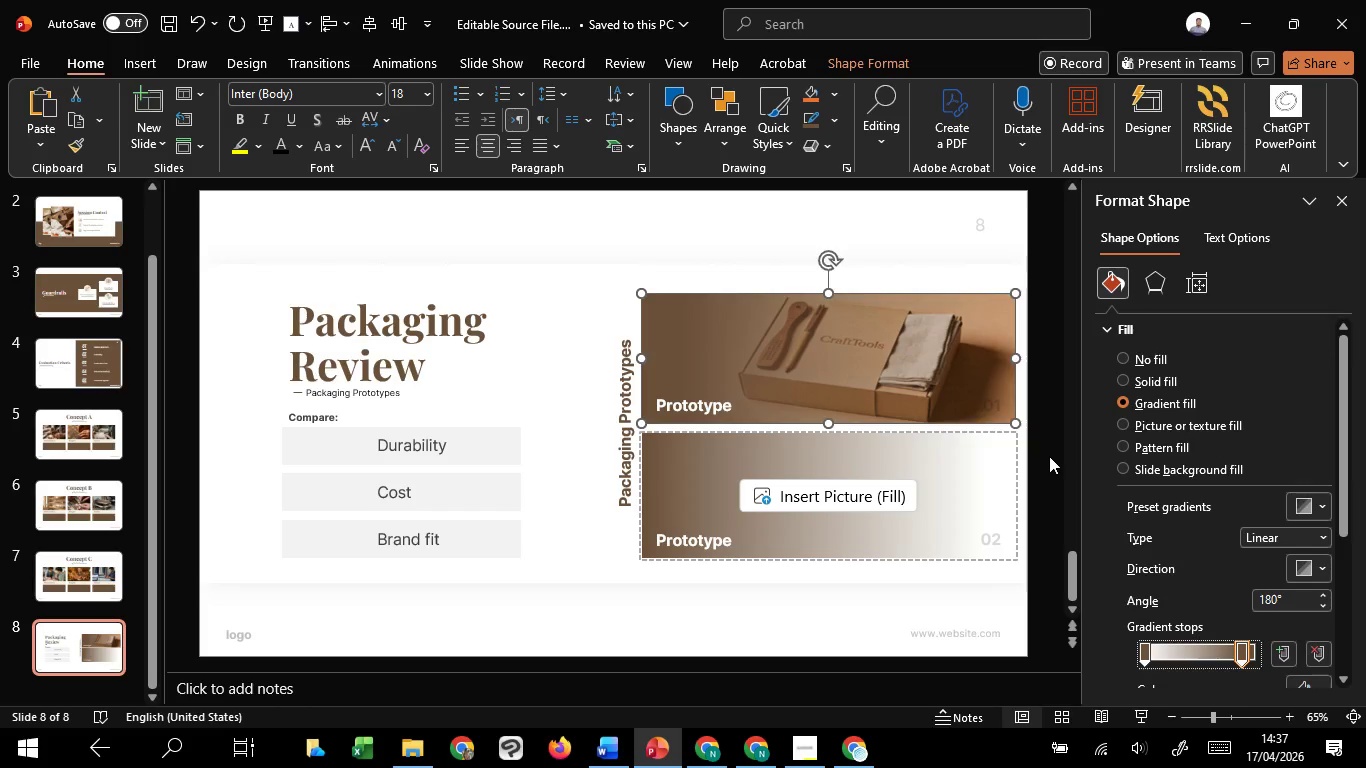 
left_click([1049, 456])
 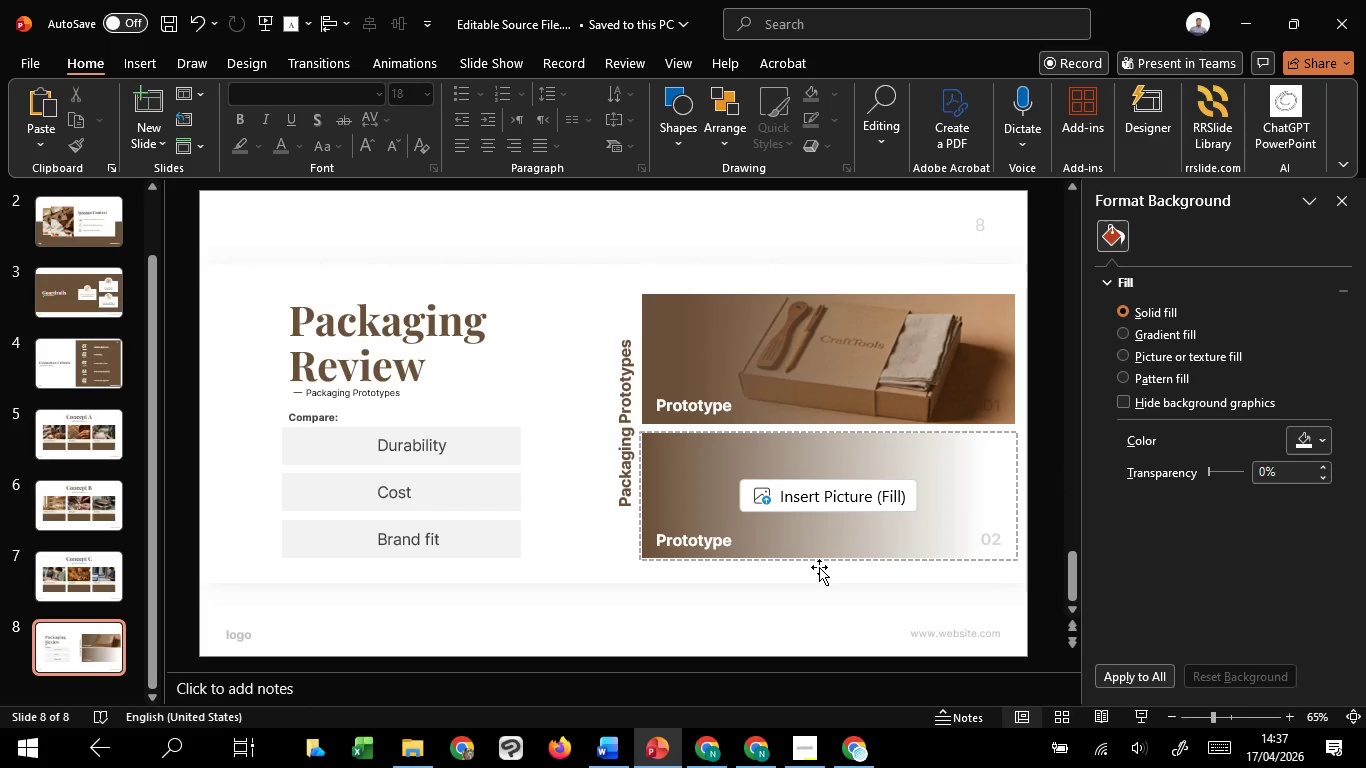 
scroll: coordinate [818, 569], scroll_direction: down, amount: 1.0
 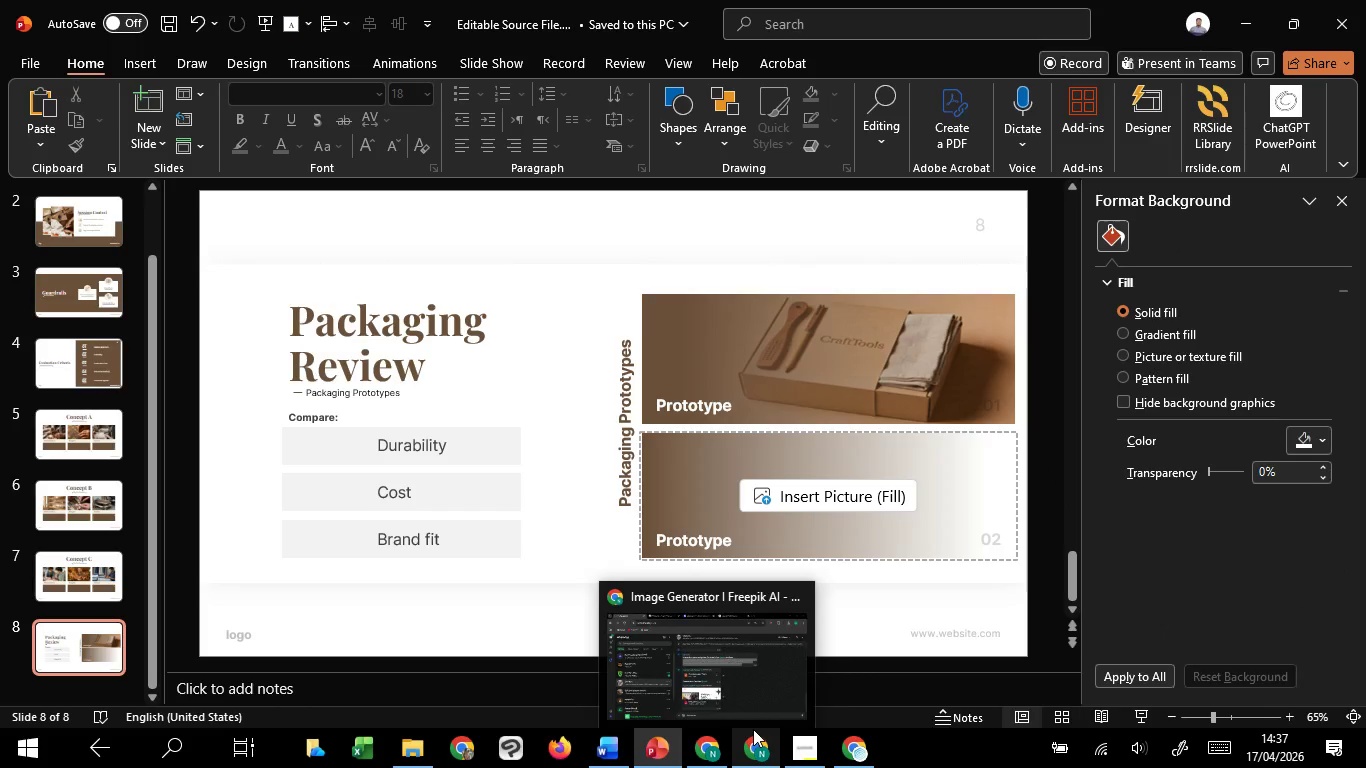 
left_click([762, 657])
 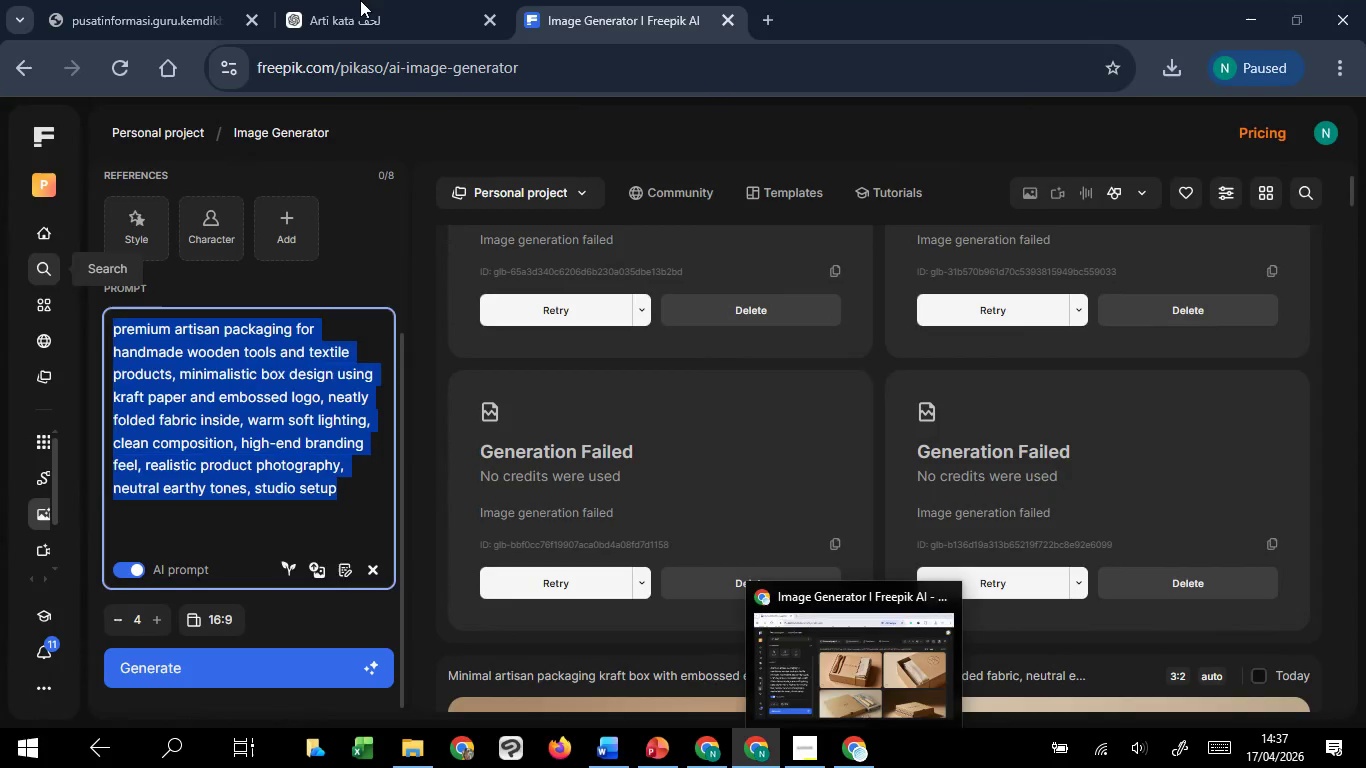 
left_click([323, 0])
 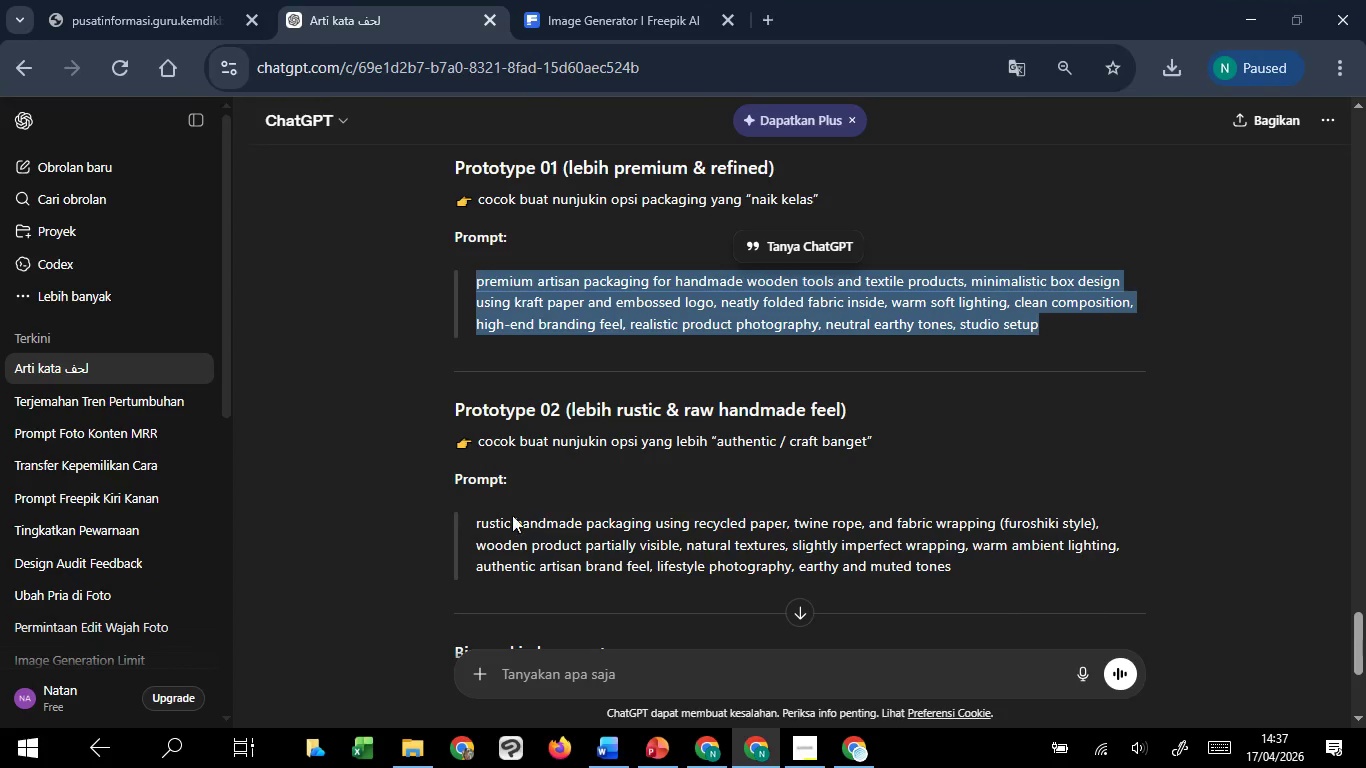 
scroll: coordinate [704, 534], scroll_direction: down, amount: 2.0
 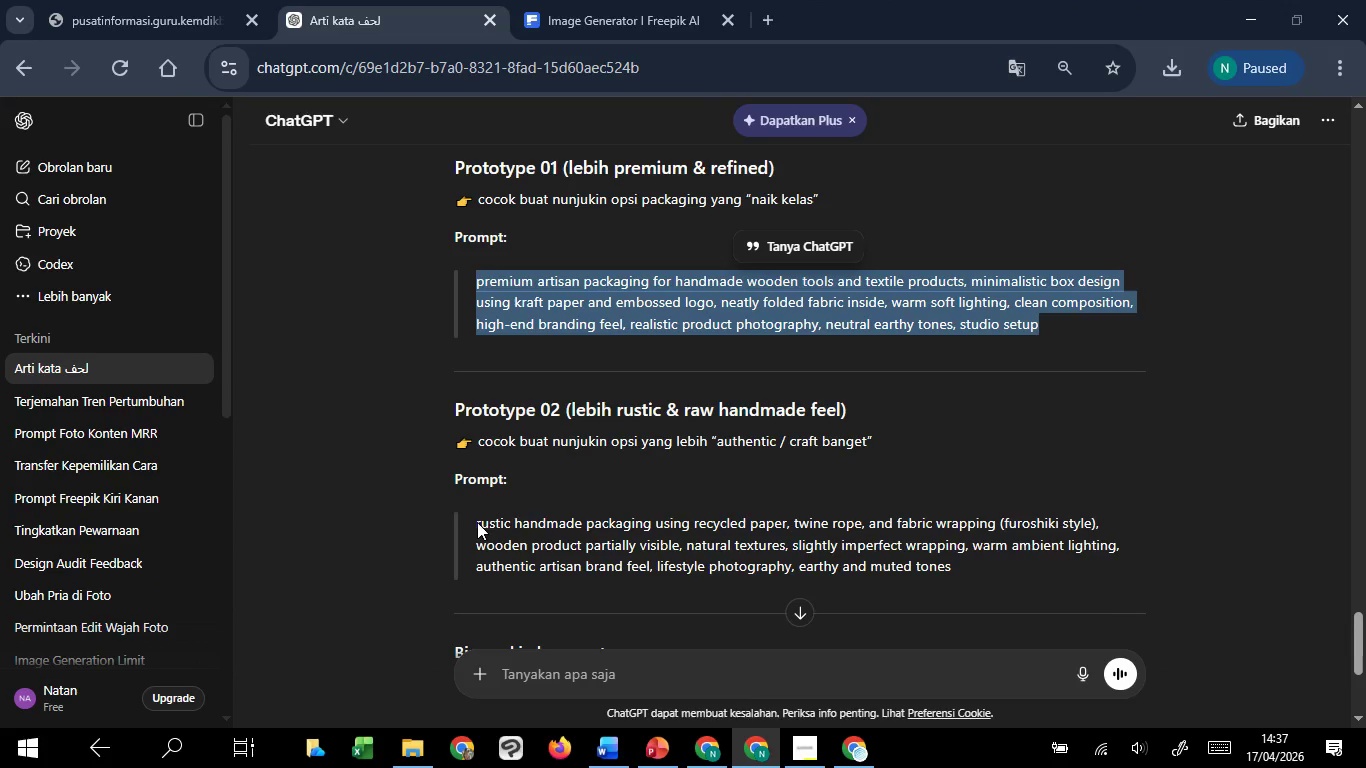 
left_click([477, 523])
 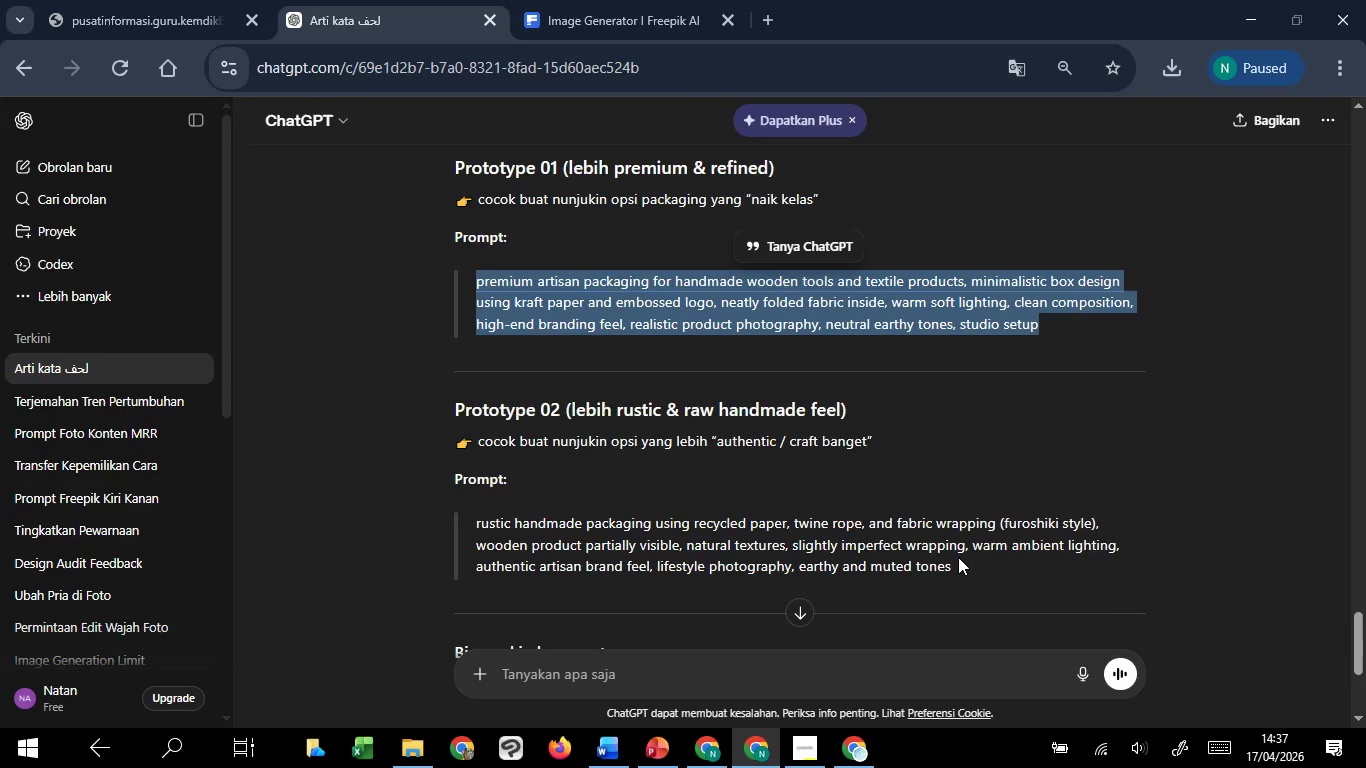 
double_click([958, 557])
 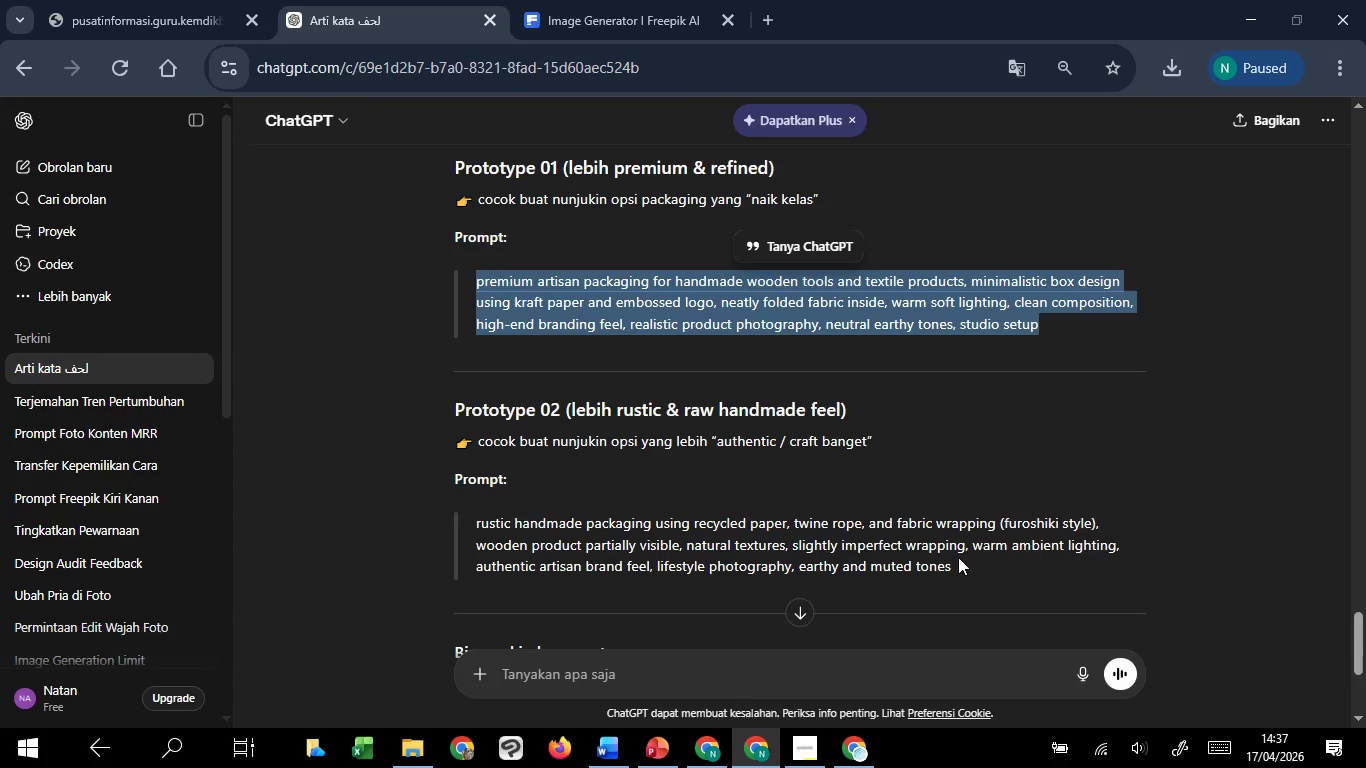 
triple_click([958, 557])
 